 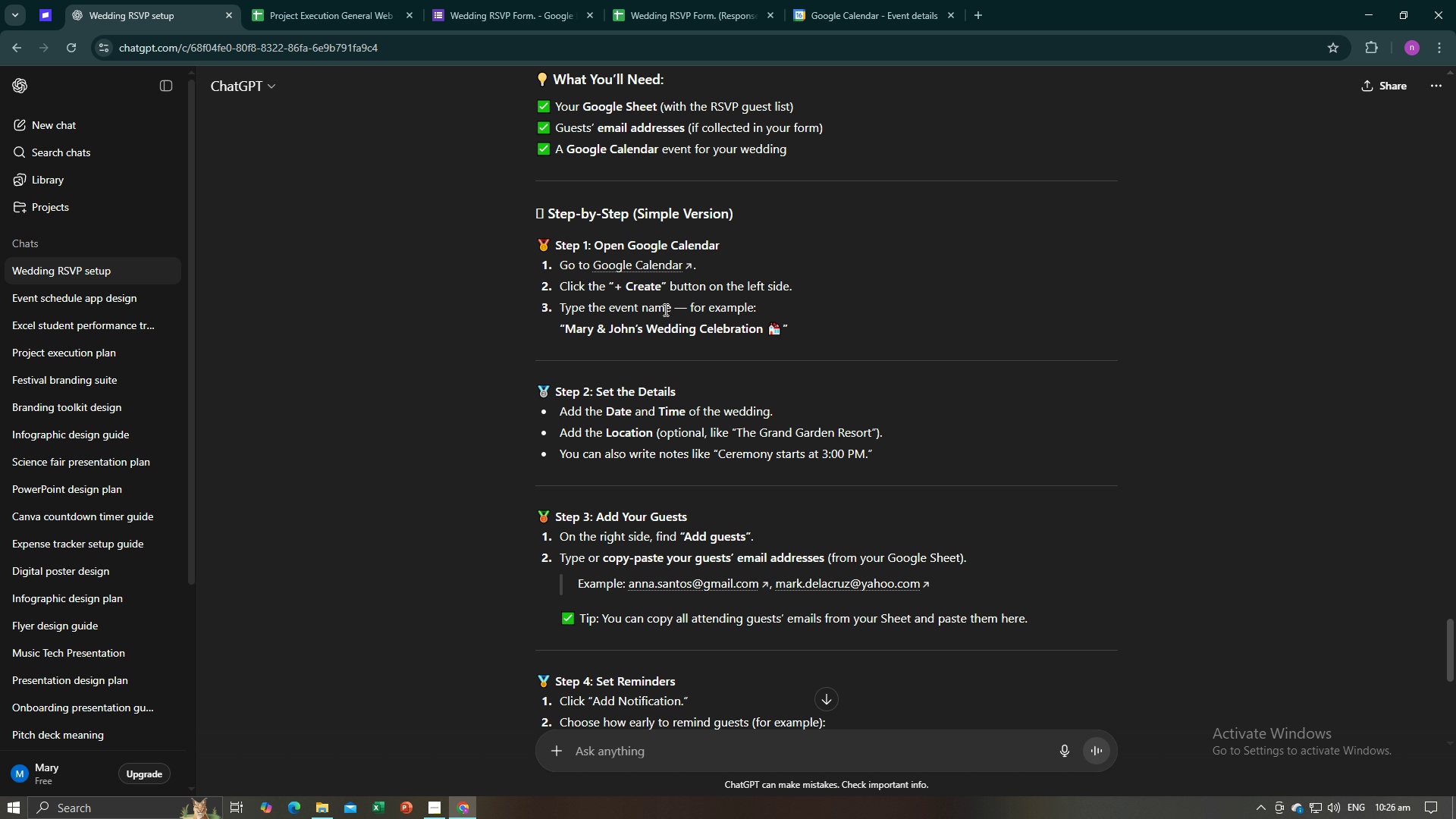 
left_click([883, 0])
 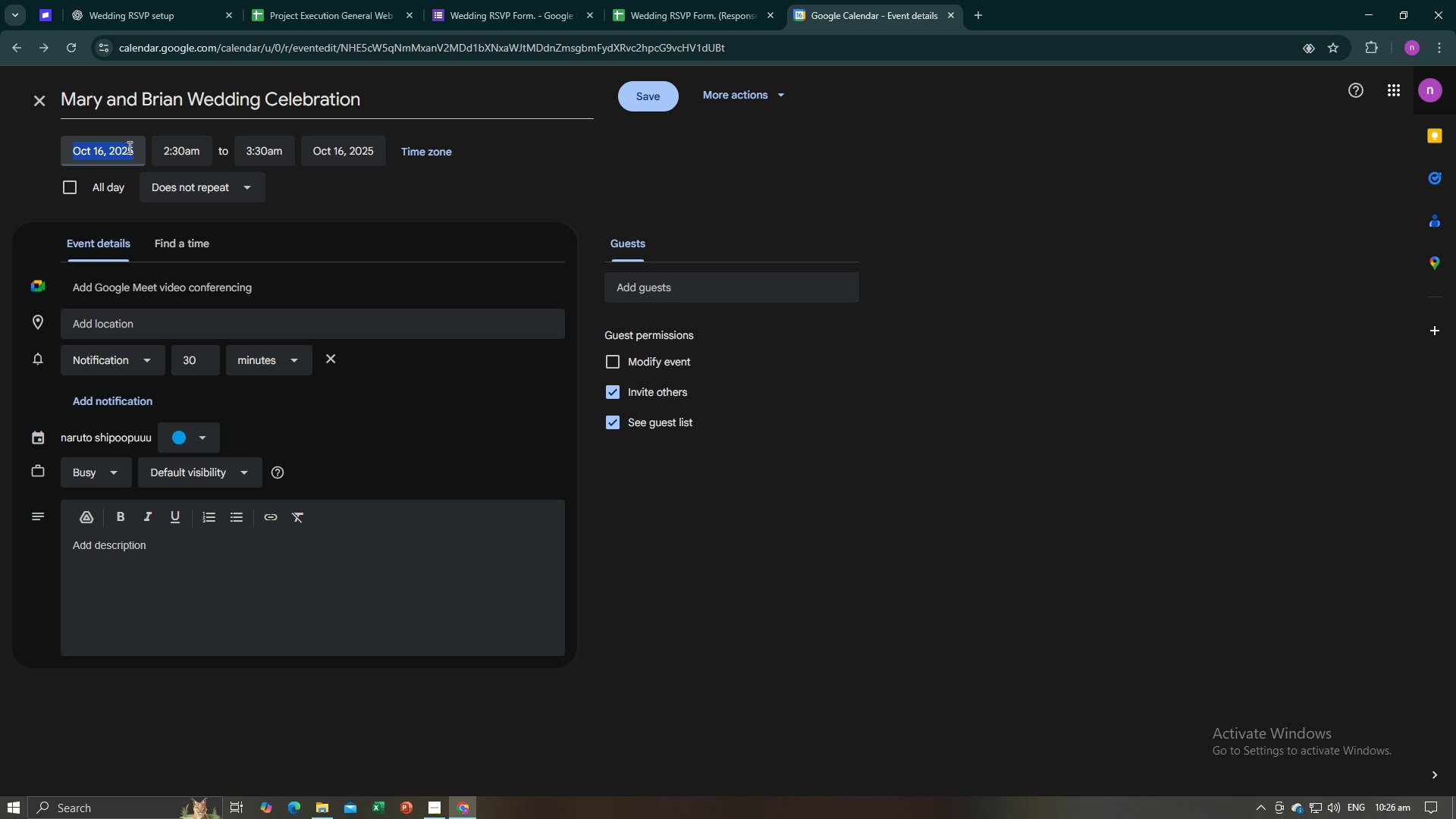 
left_click([128, 147])
 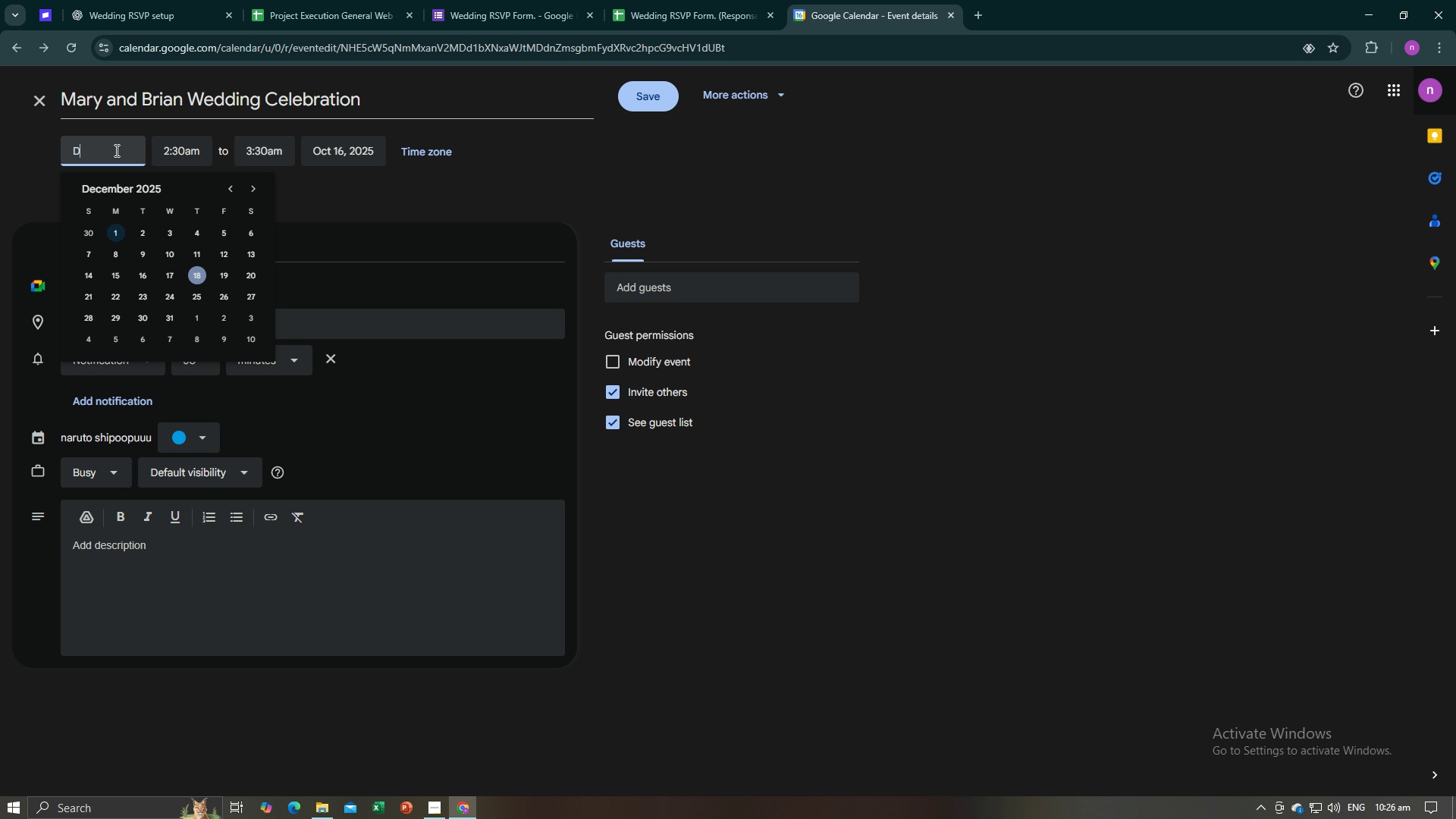 
type(December )
 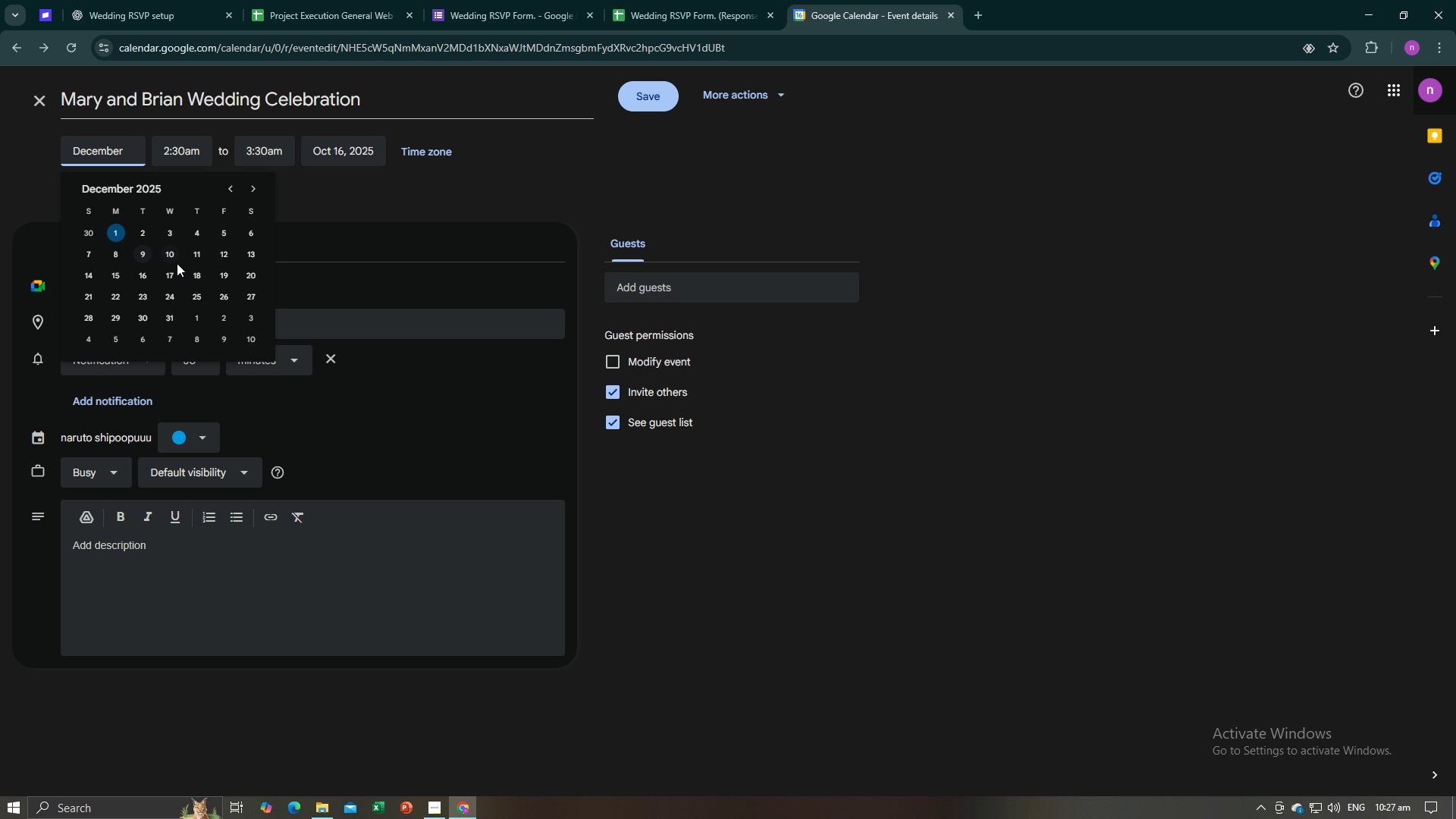 
wait(5.43)
 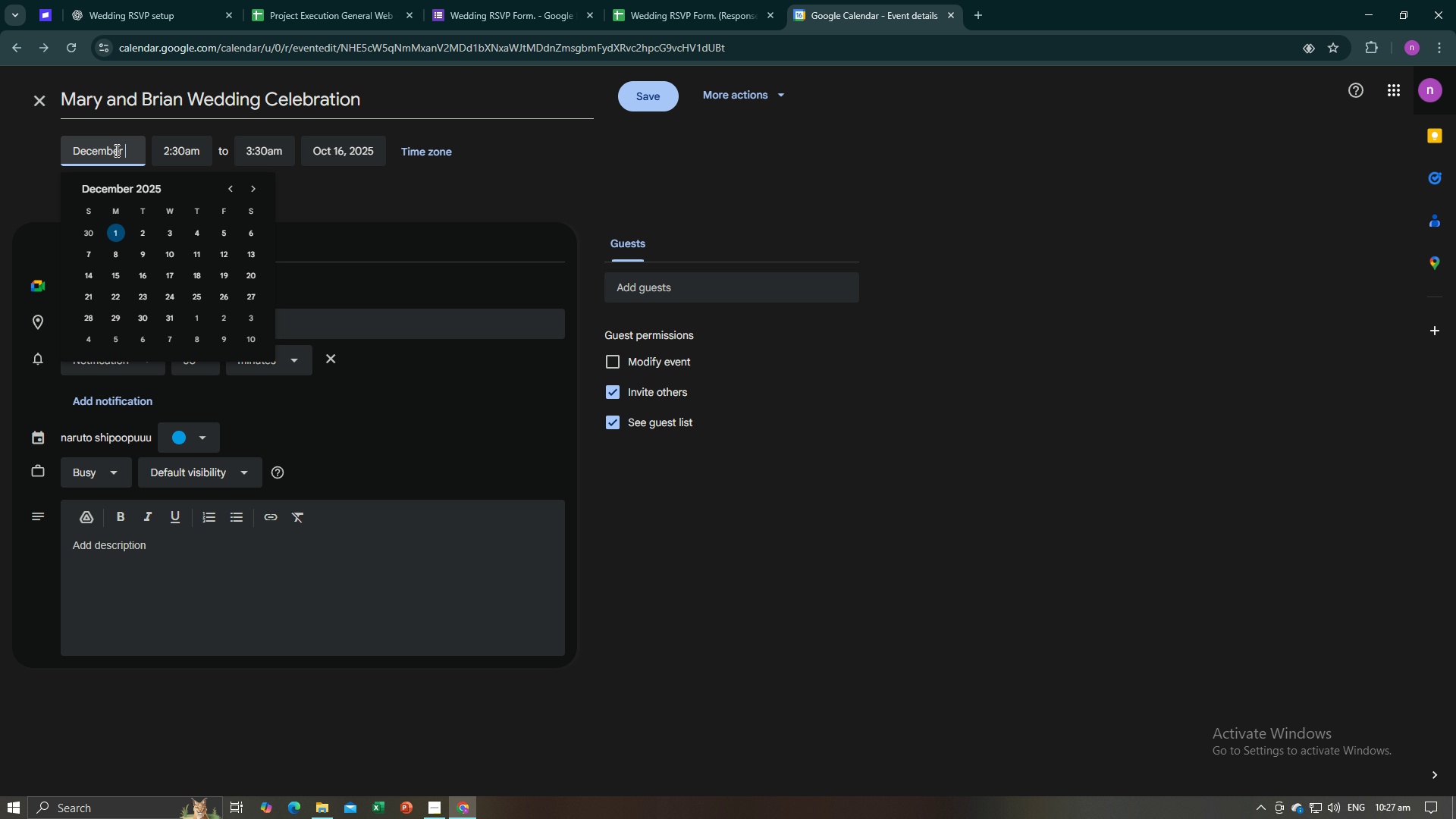 
left_click([118, 256])
 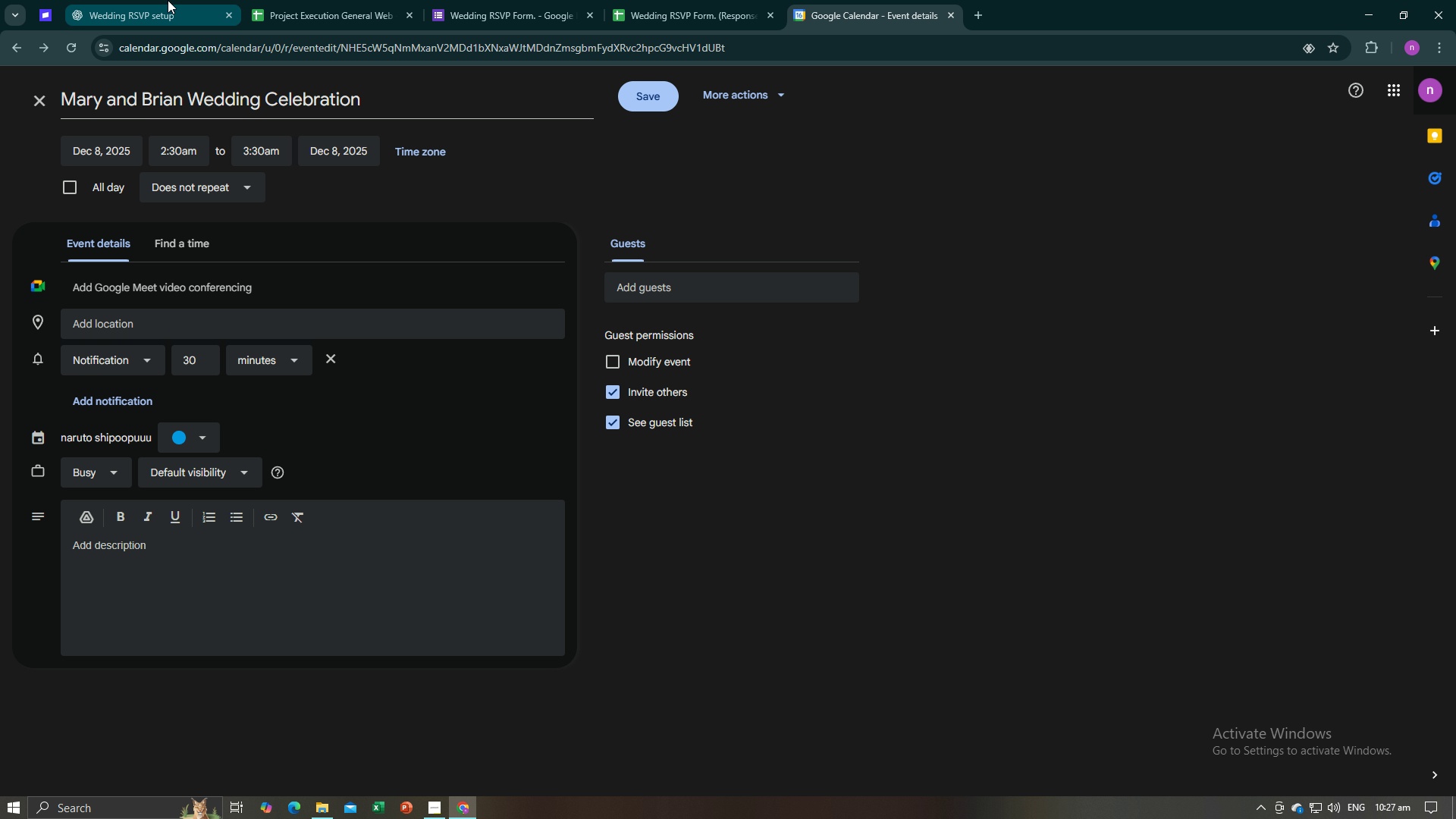 
left_click([161, 0])
 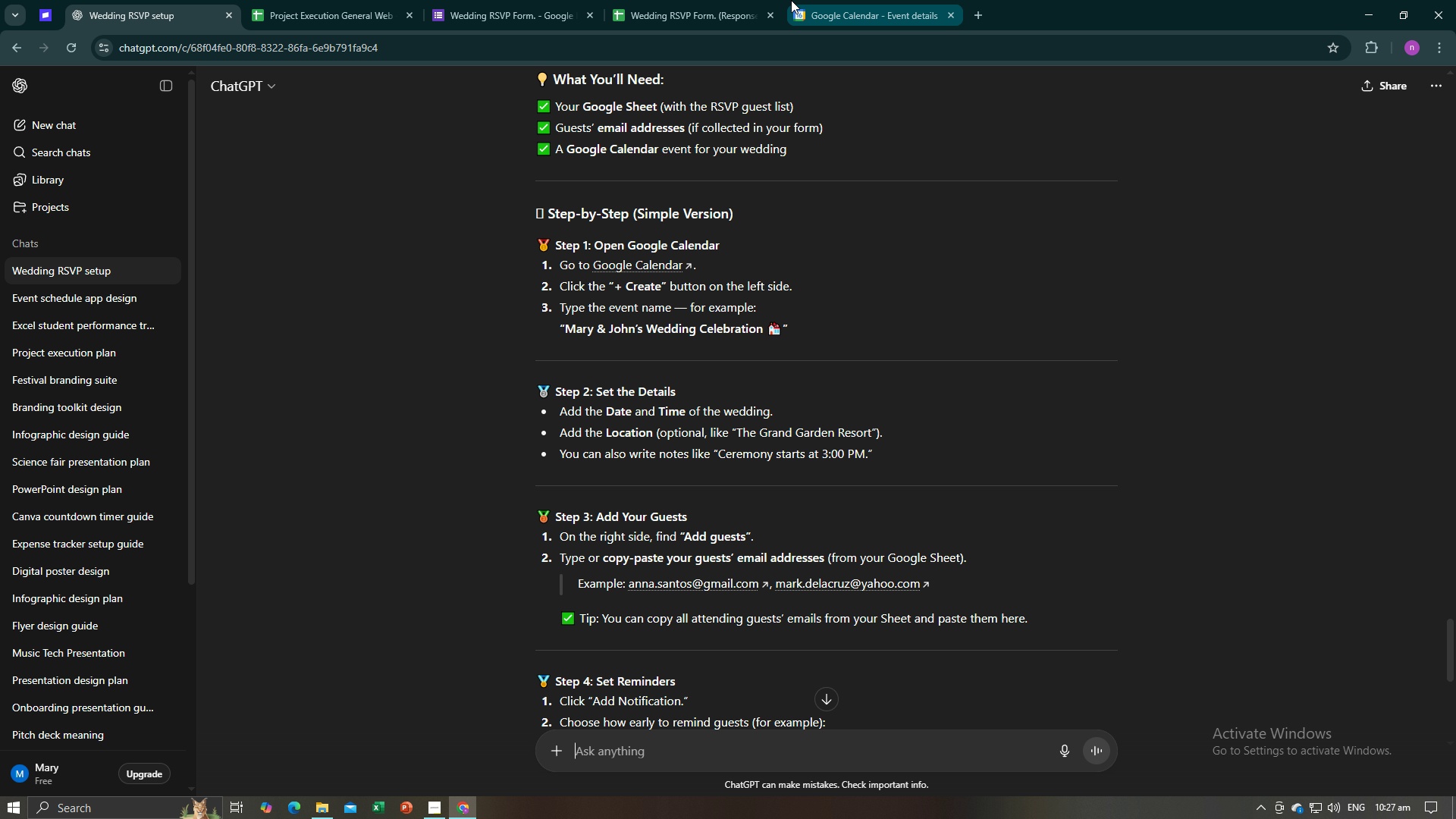 
left_click([821, 0])
 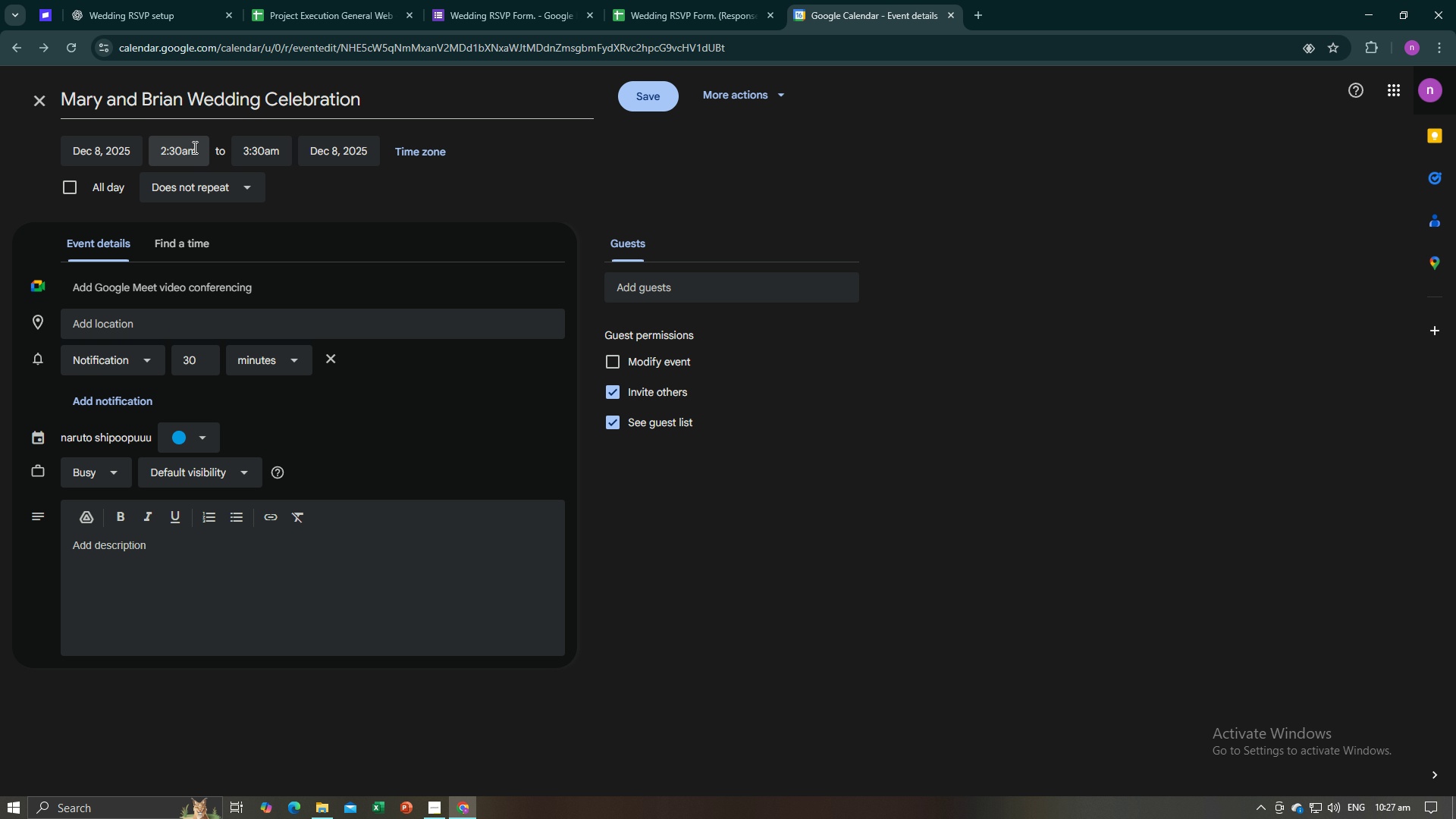 
left_click([193, 147])
 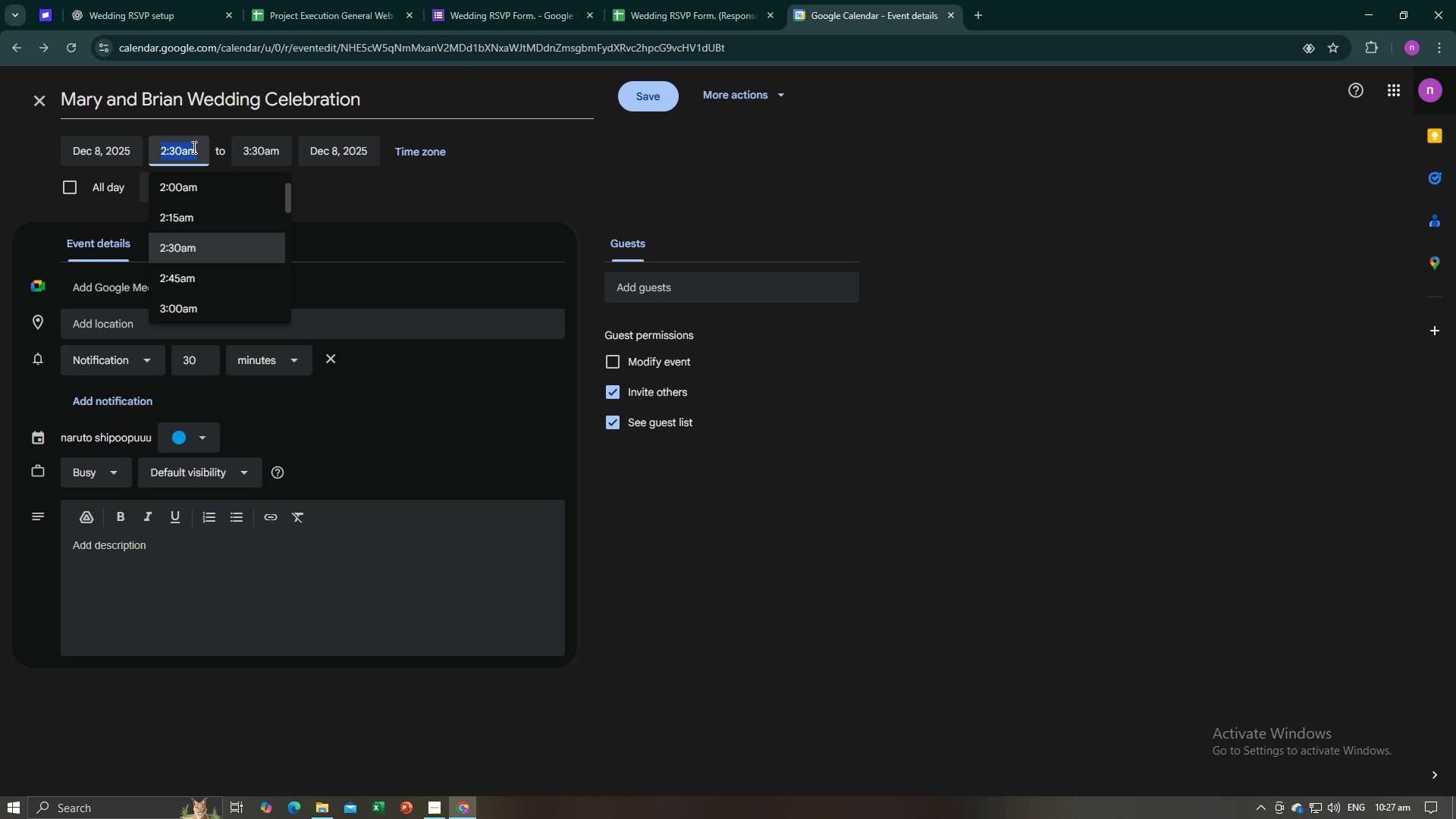 
type(3:00 )
 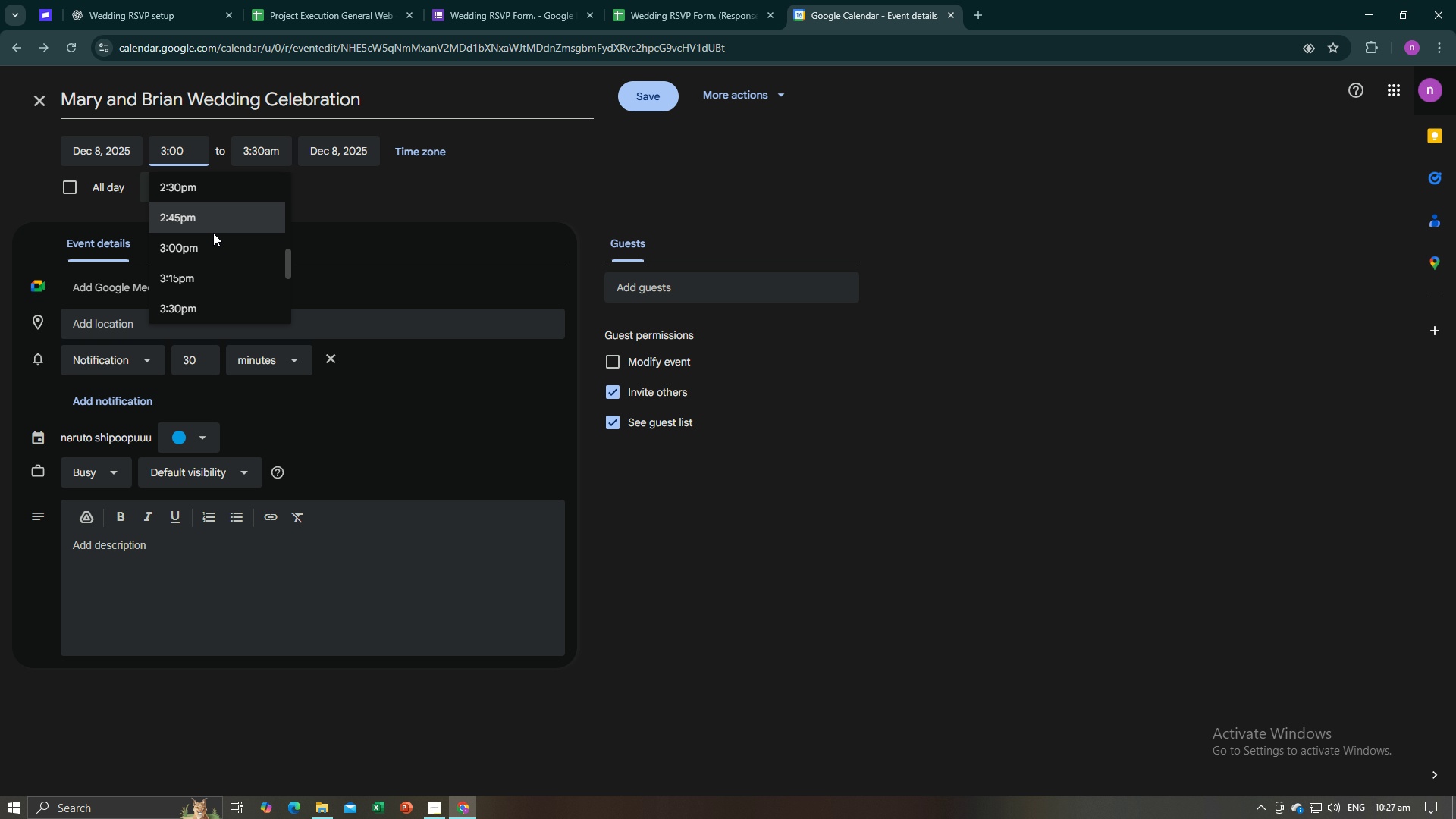 
left_click([214, 246])
 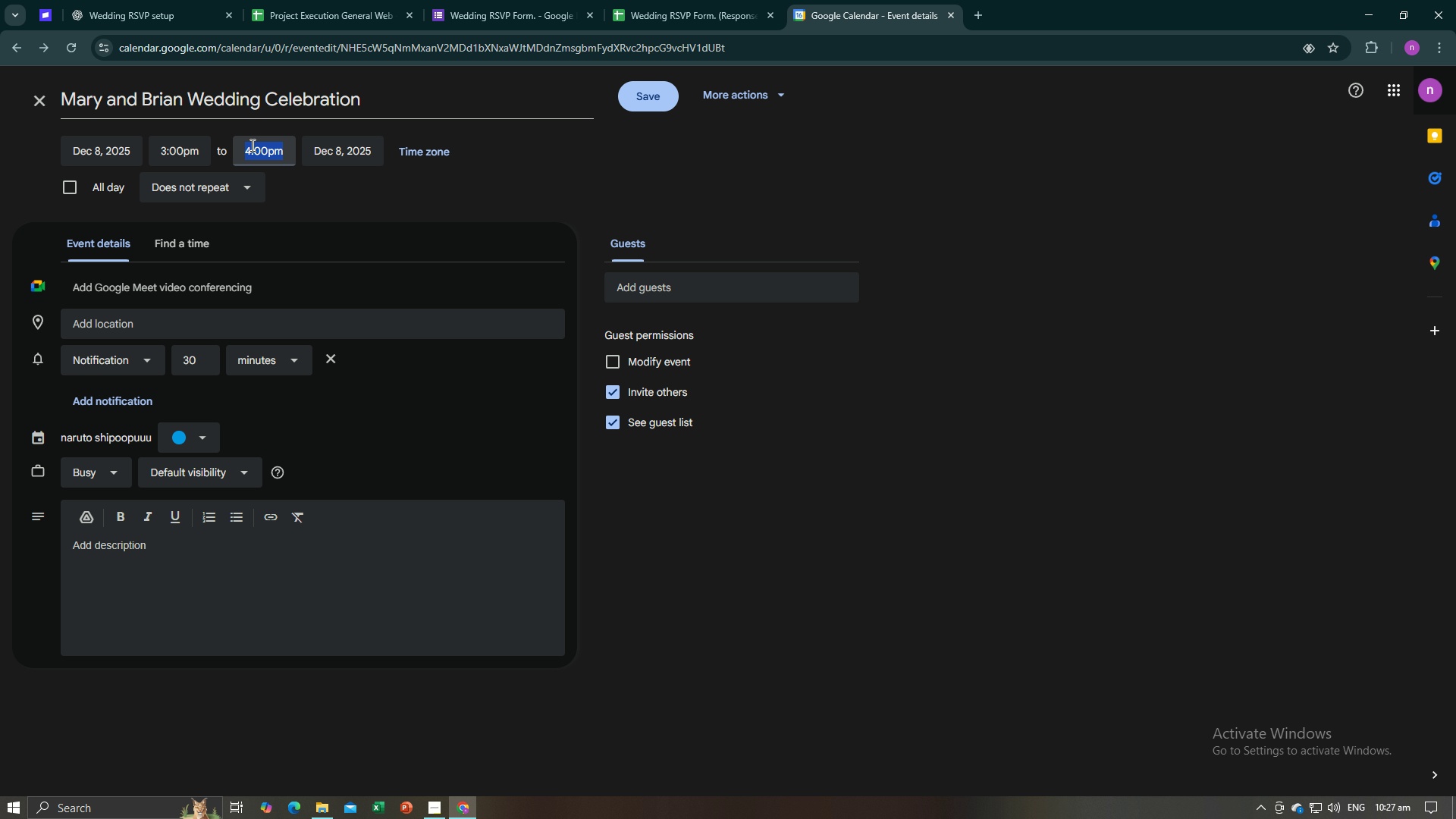 
left_click([251, 145])
 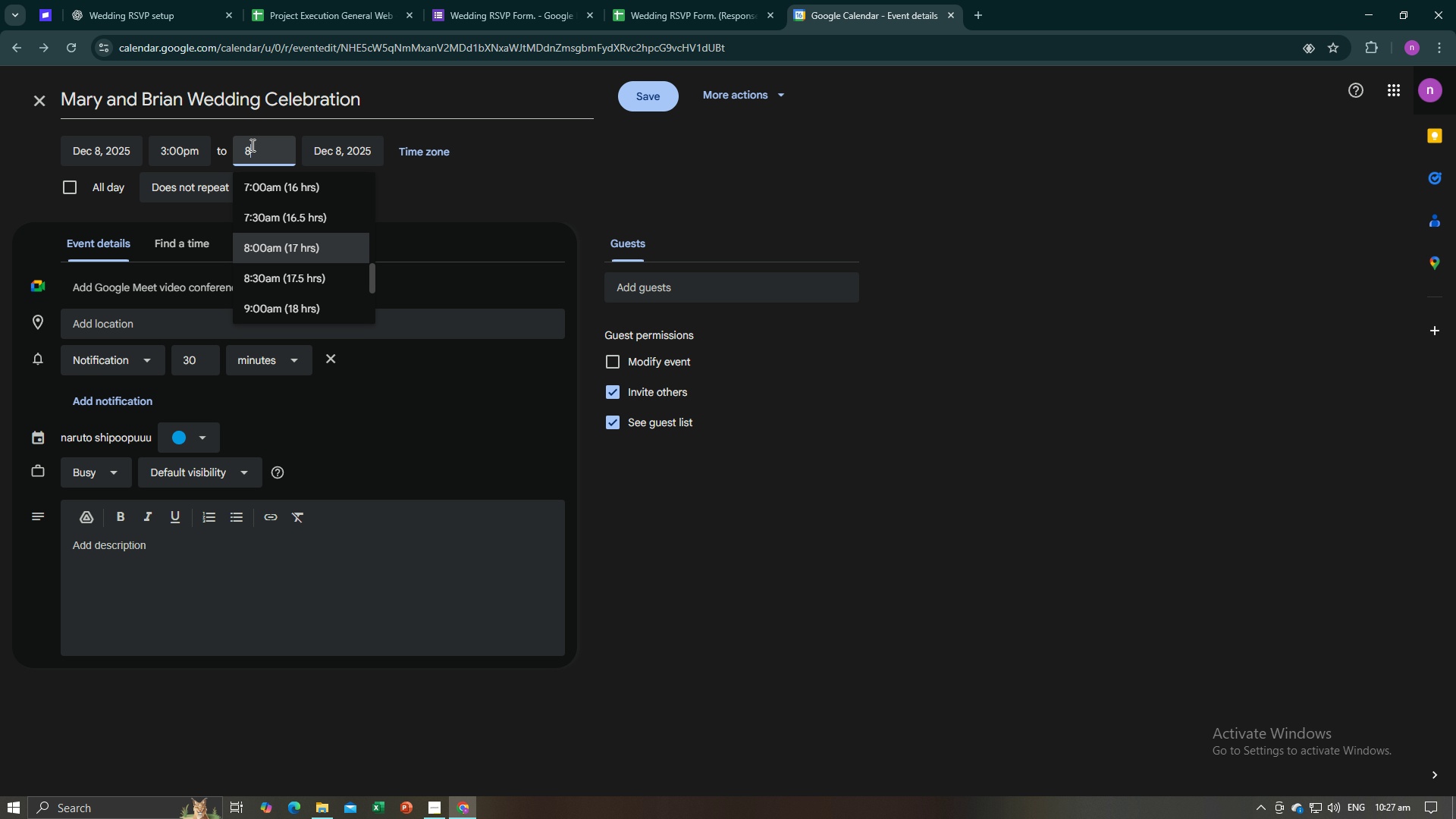 
type(8:00)
 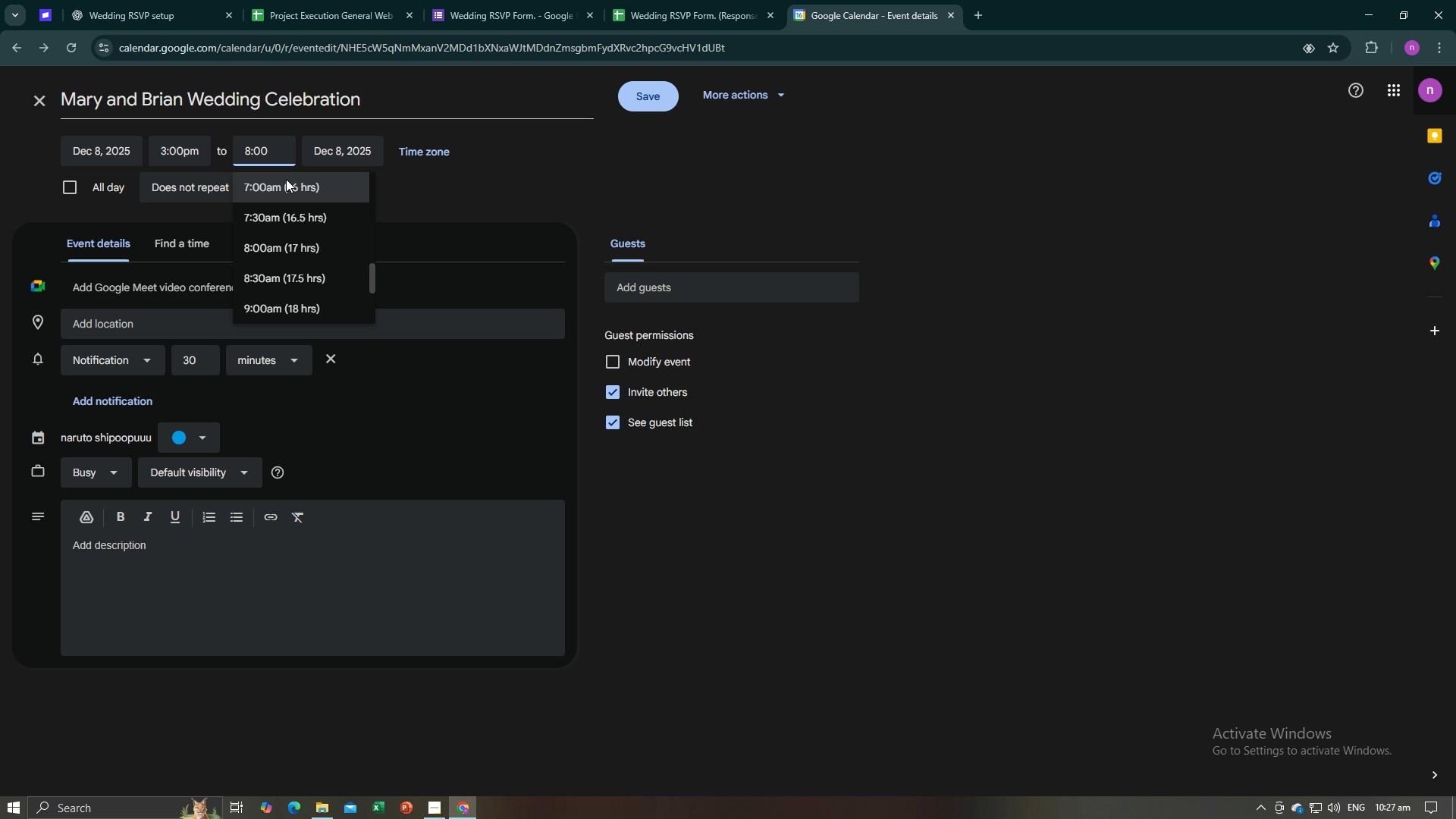 
type(pm)
 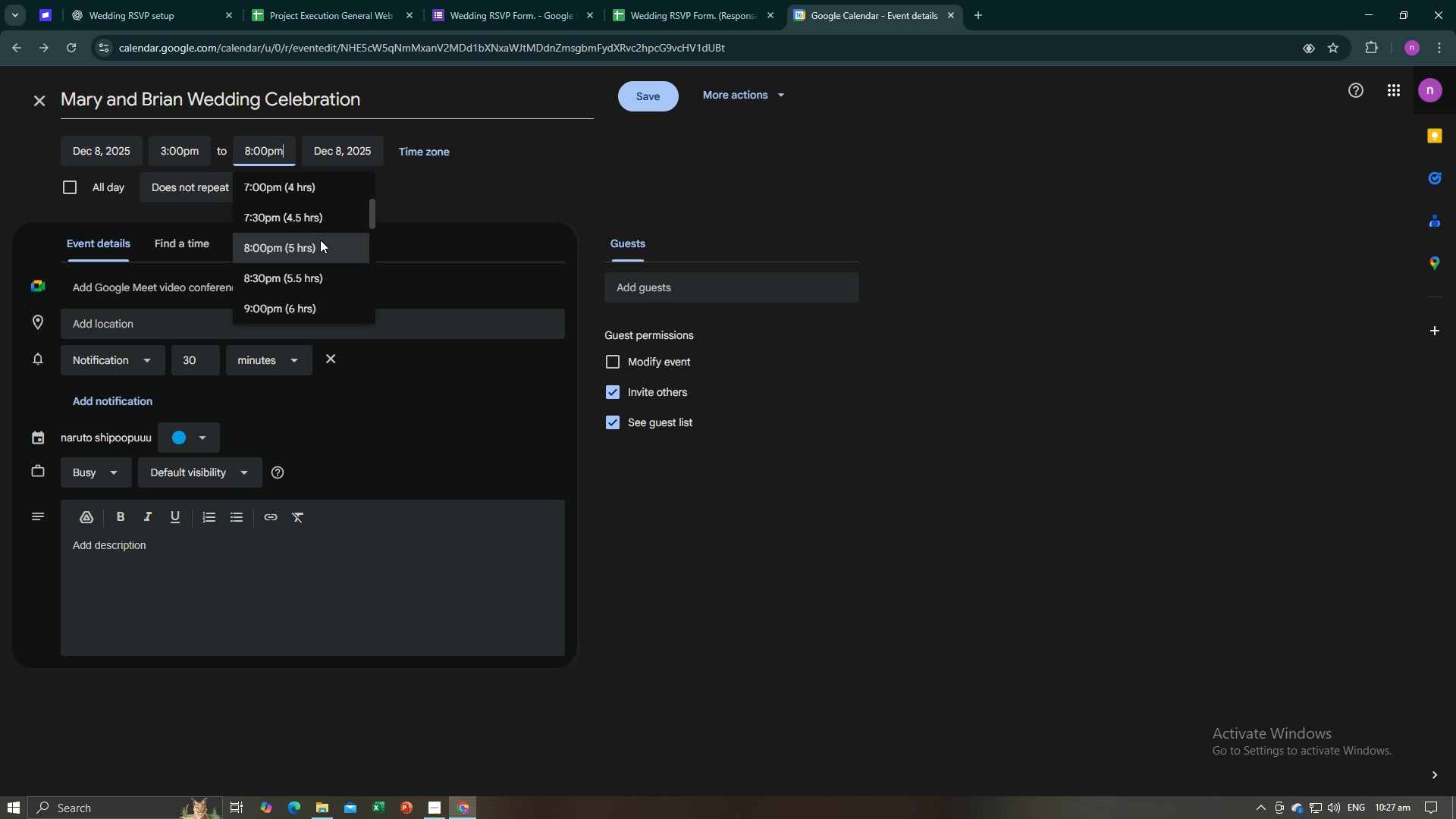 
left_click([320, 240])
 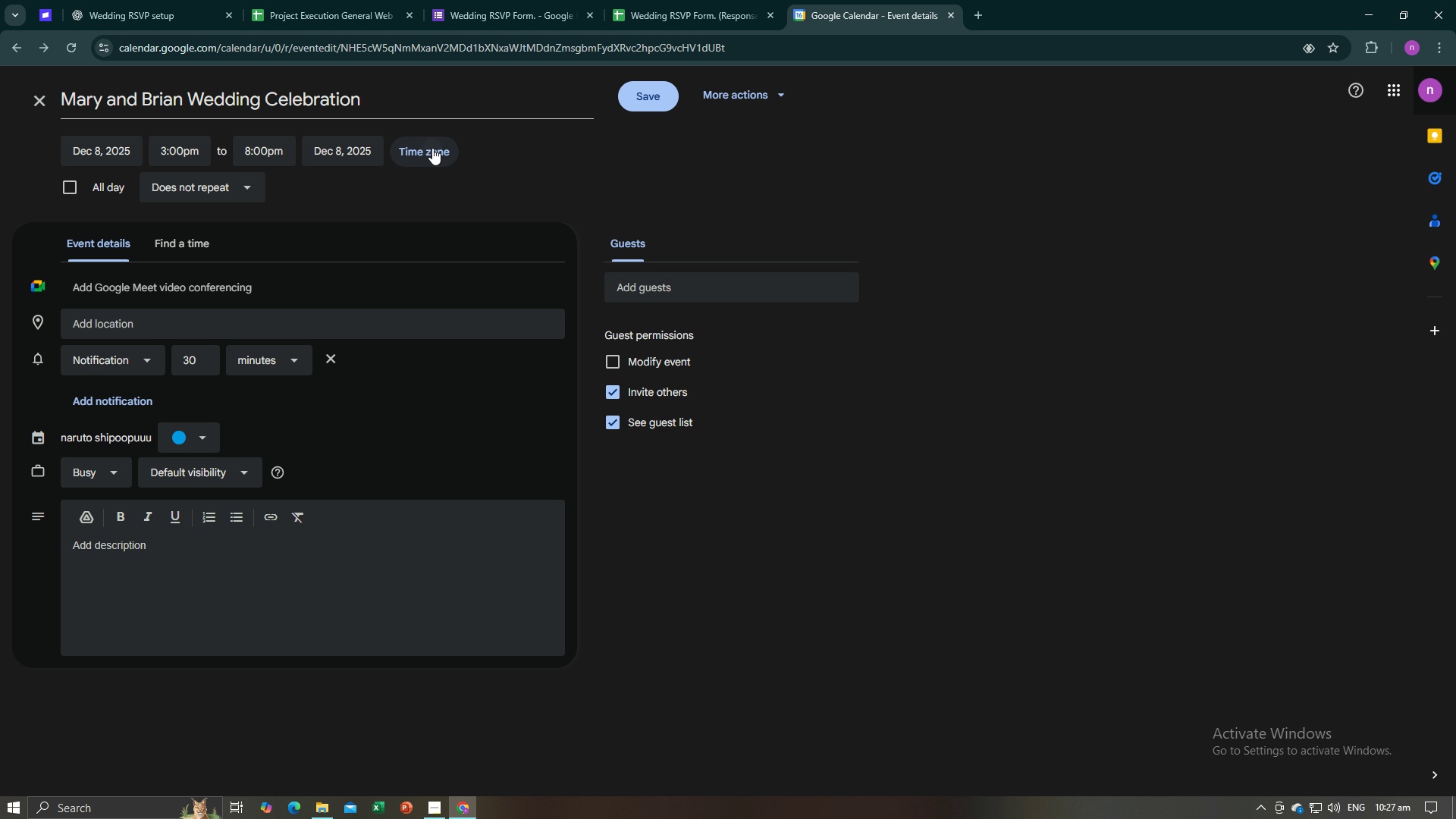 
left_click([432, 148])
 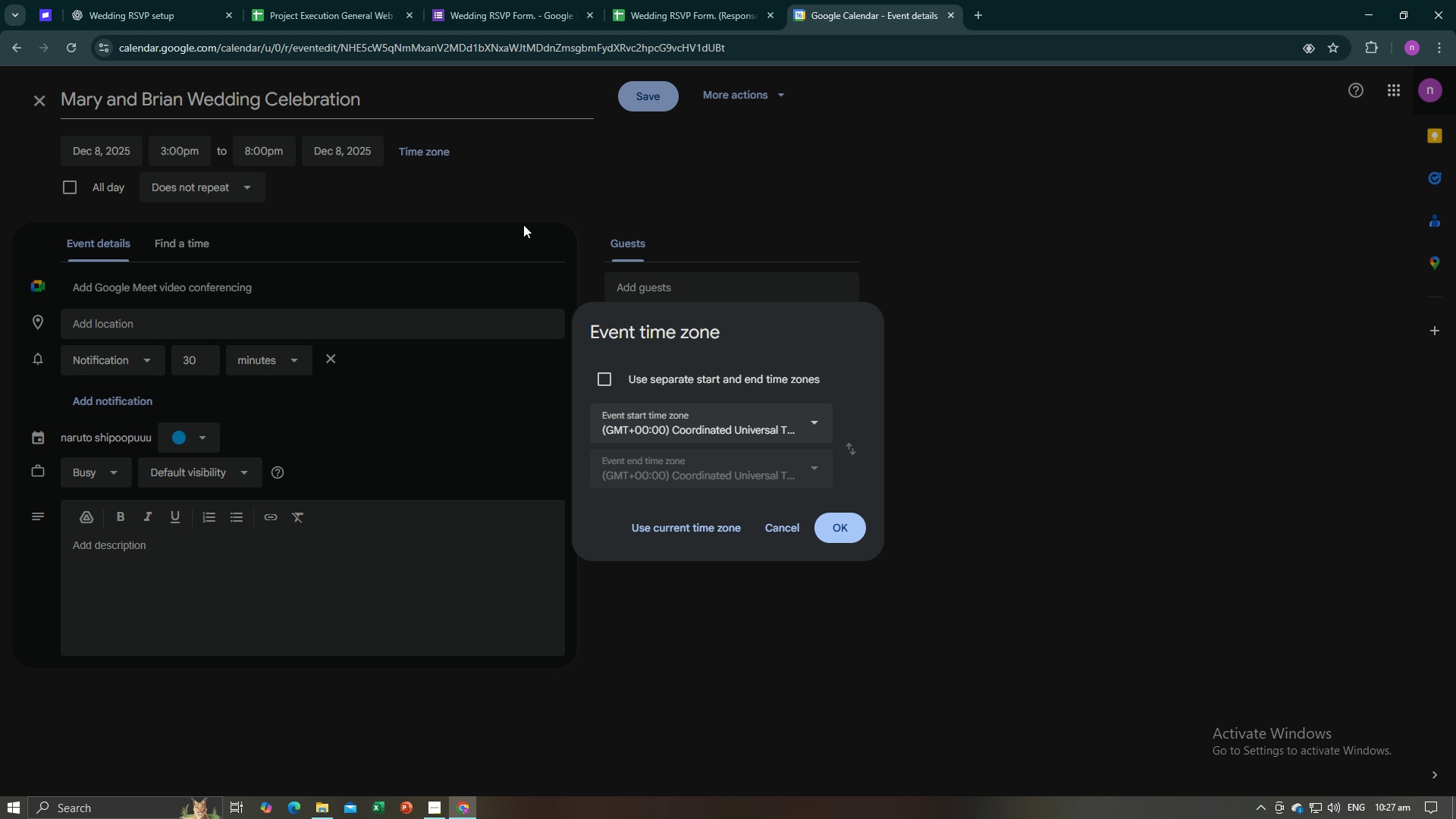 
left_click([782, 425])
 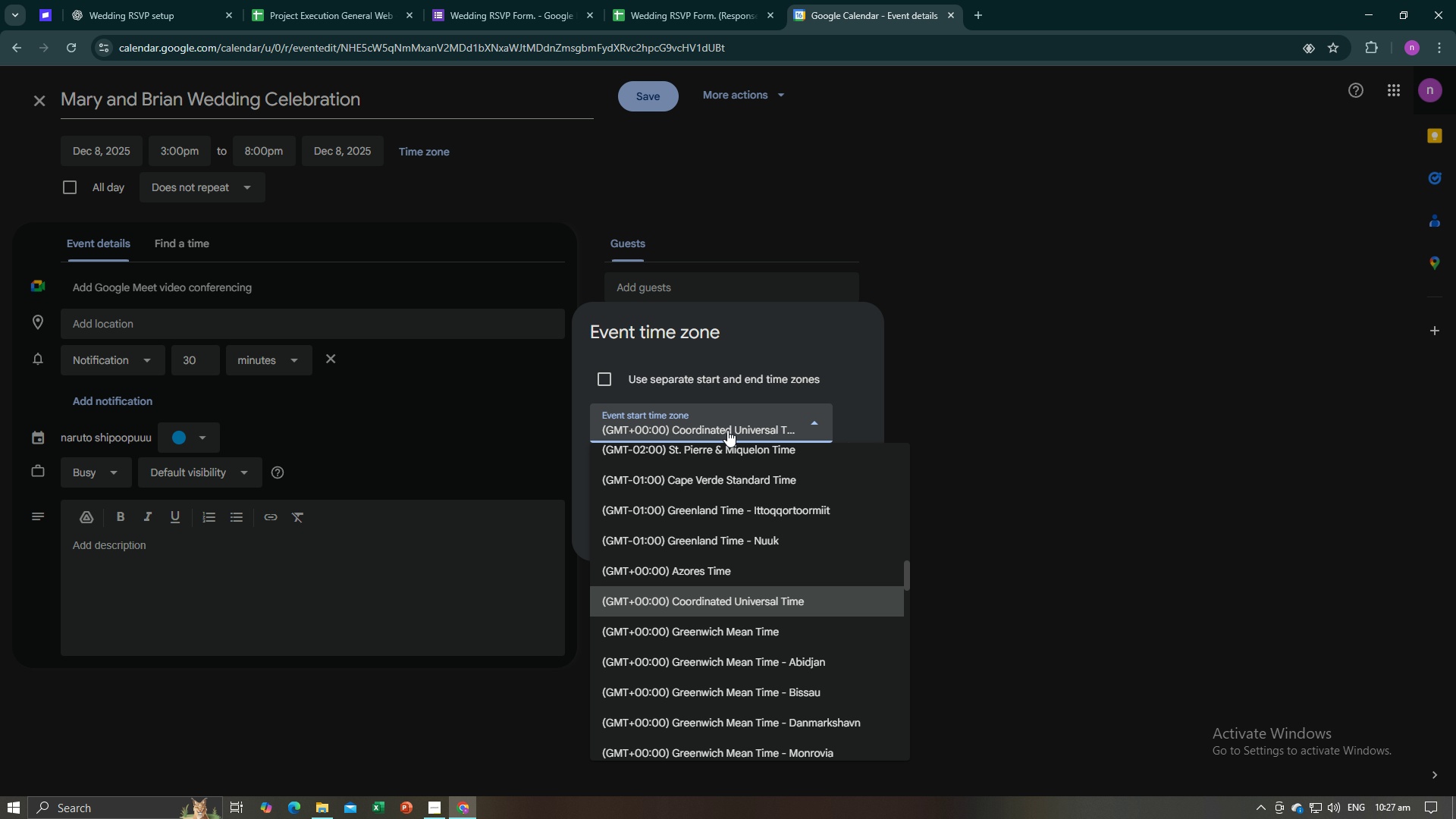 
scroll: coordinate [770, 520], scroll_direction: down, amount: 59.0
 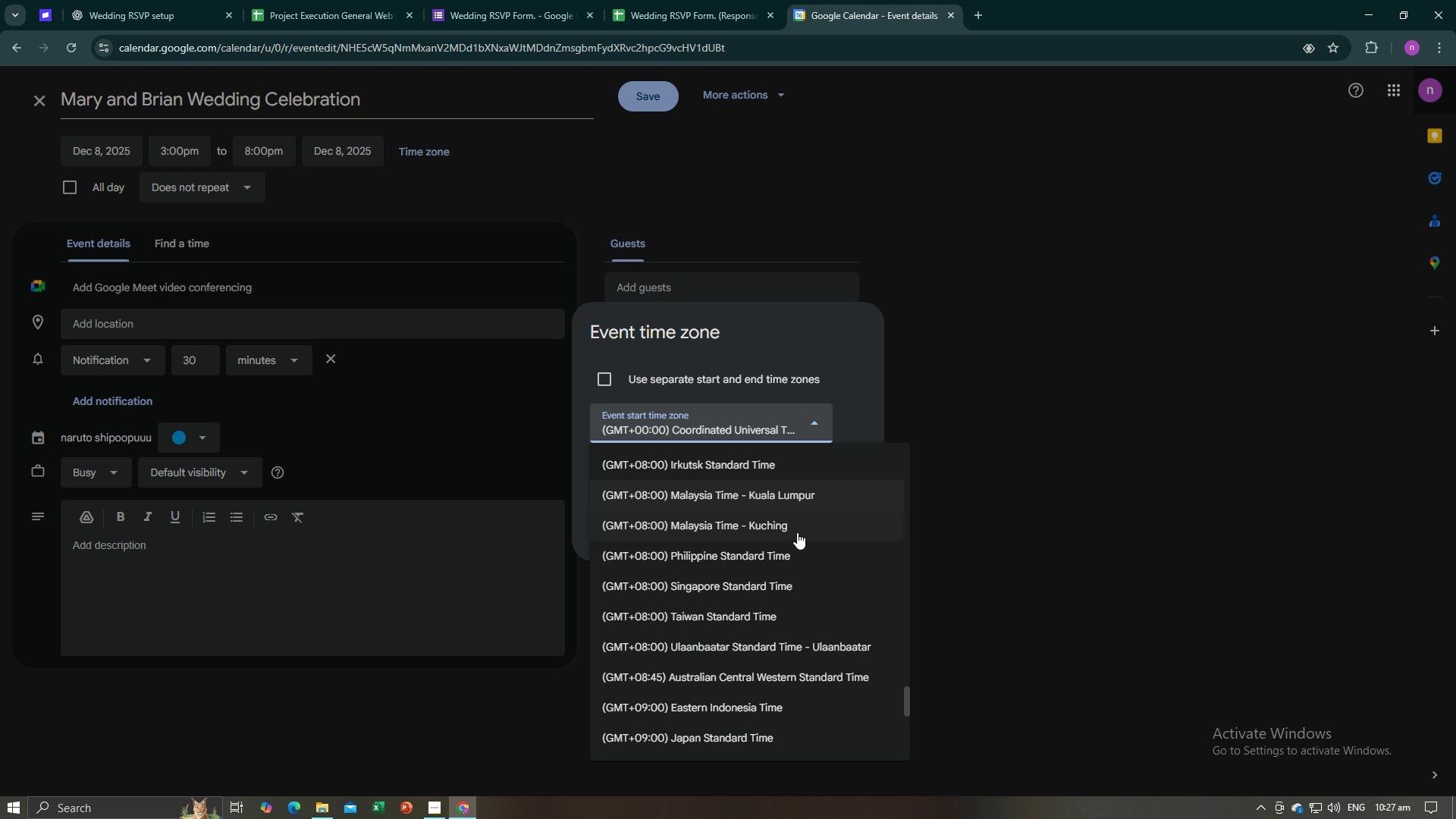 
left_click([762, 556])
 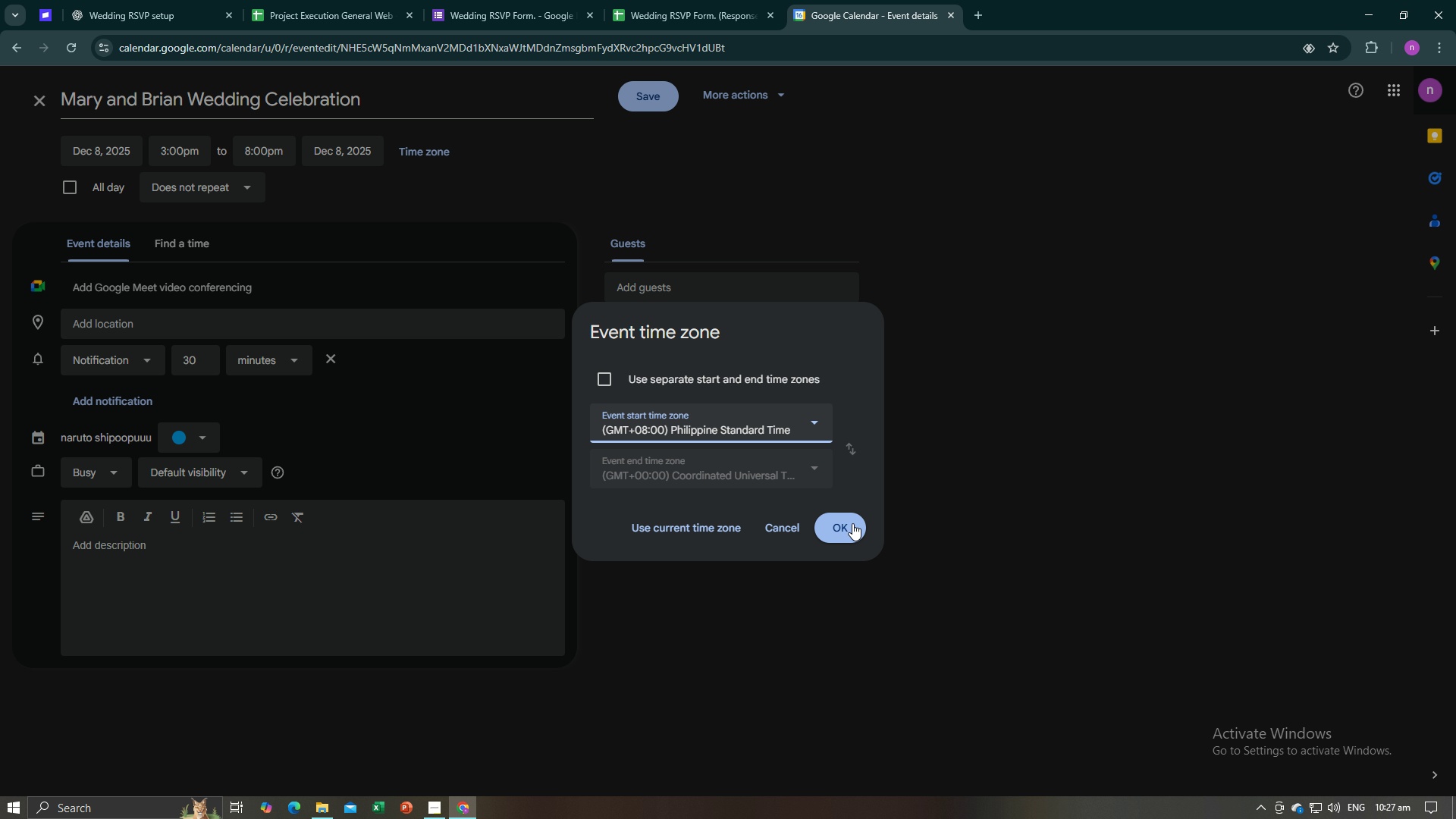 
left_click([852, 523])
 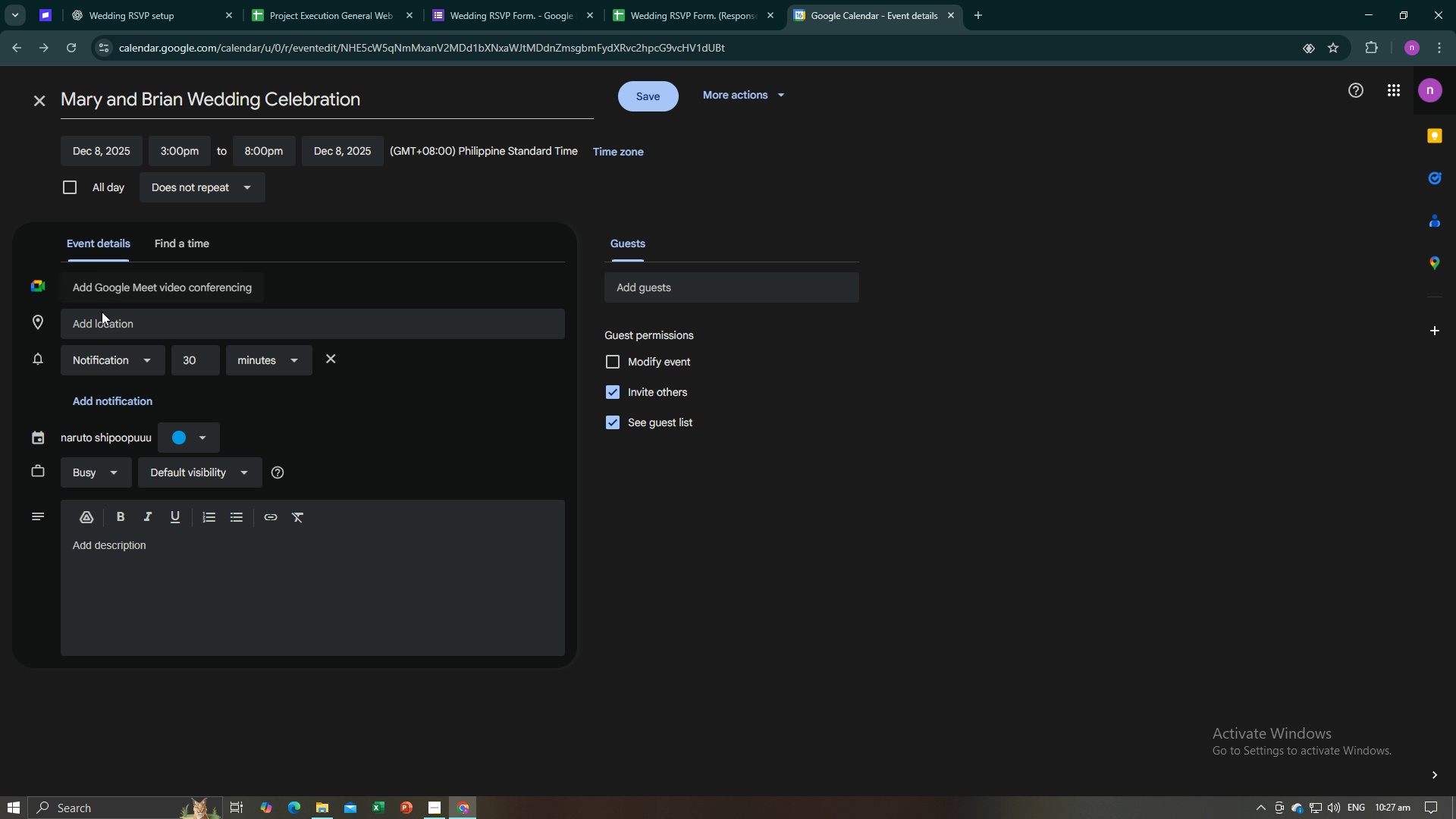 
left_click([115, 325])
 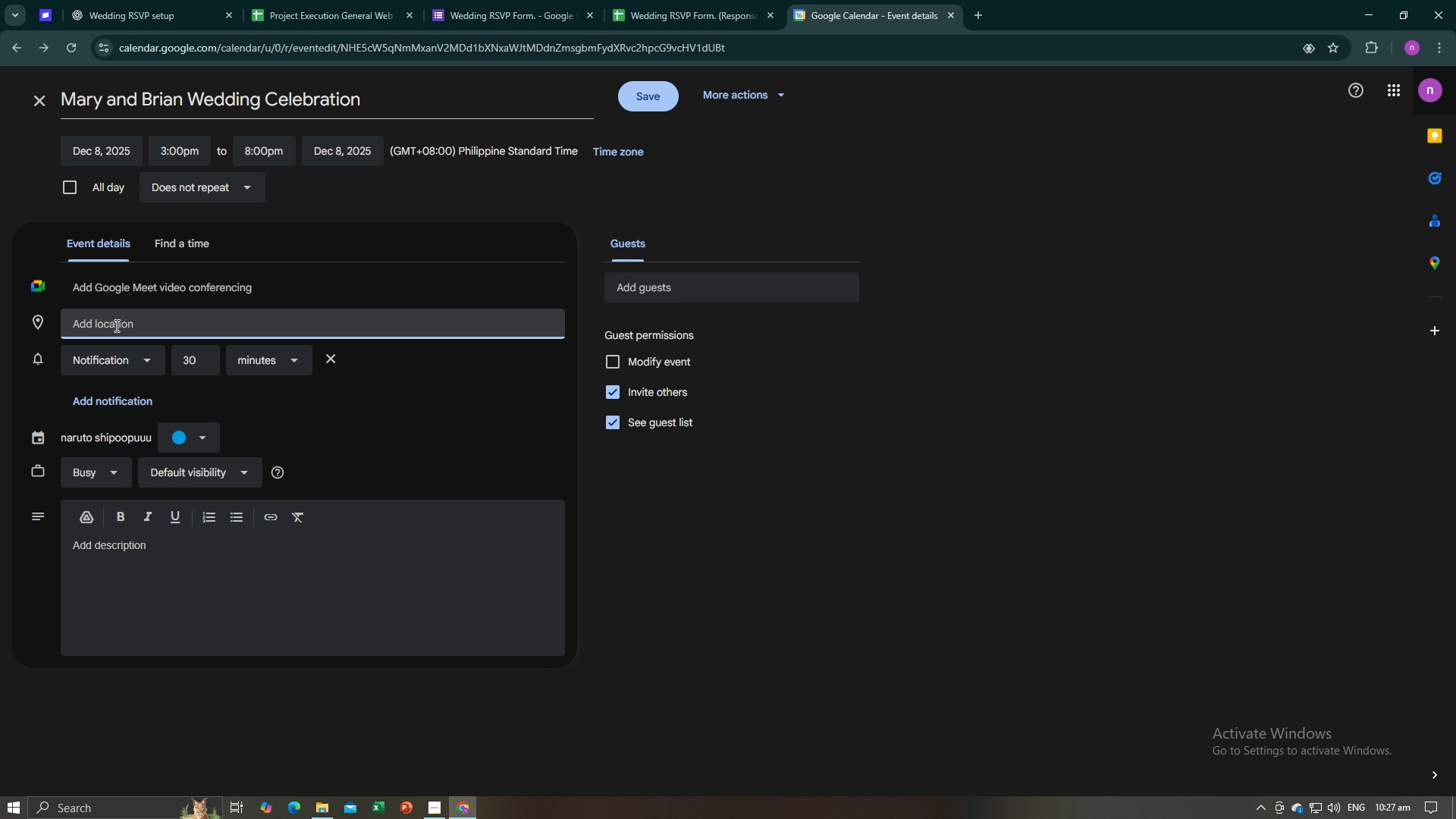 
type(Casa Lo)
key(Backspace)
type(Uisa )
 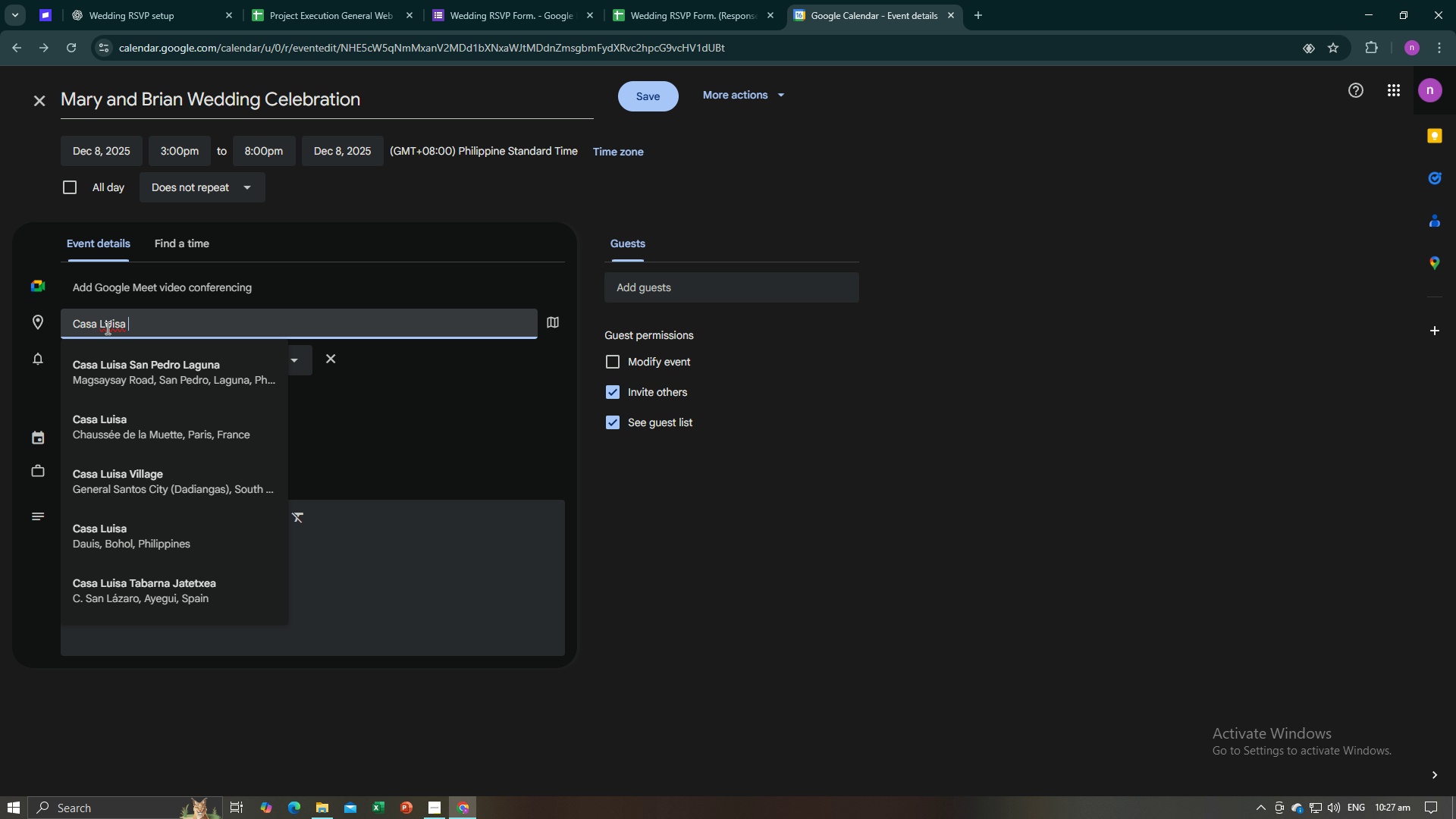 
wait(7.14)
 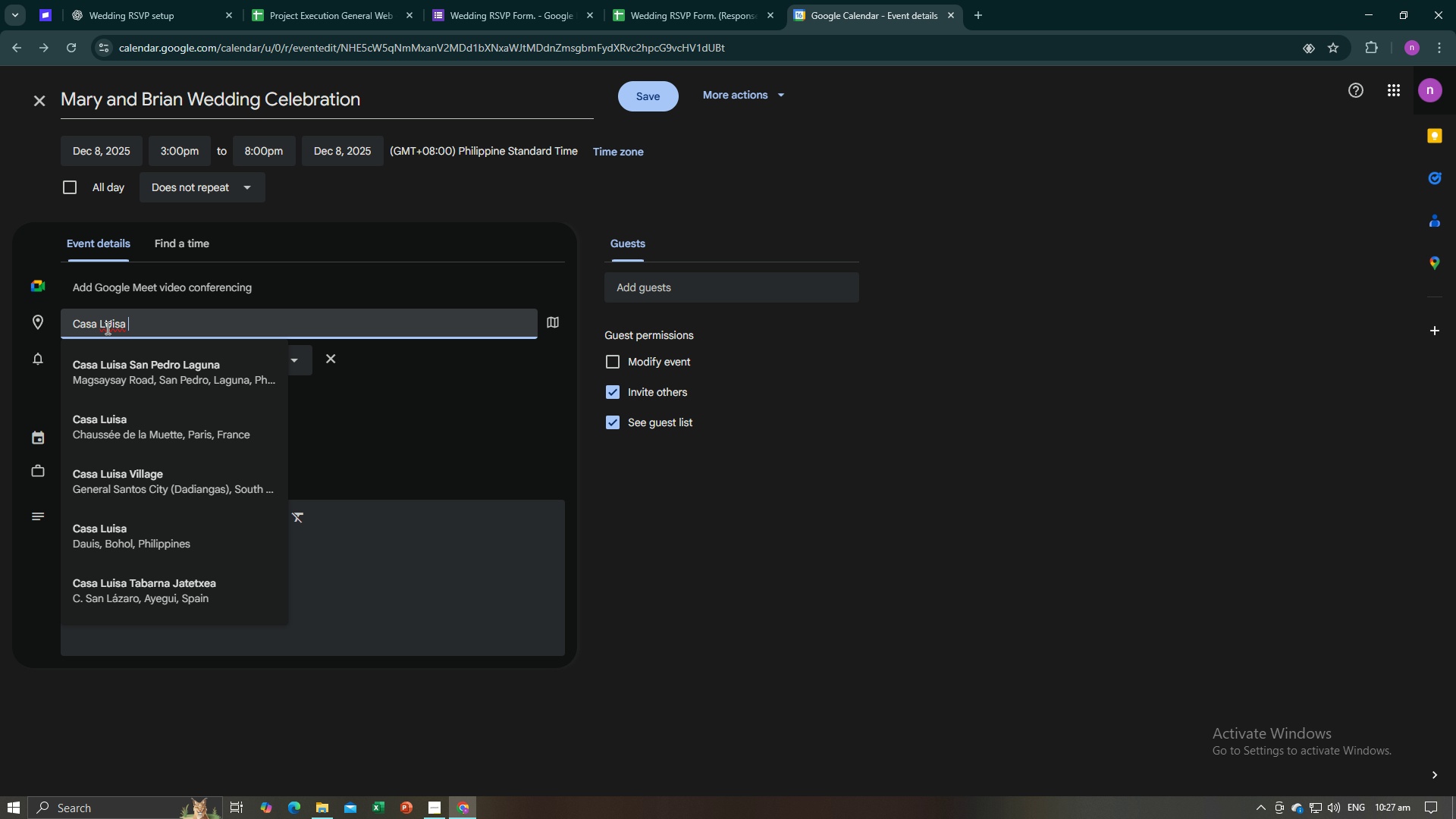 
left_click([167, 475])
 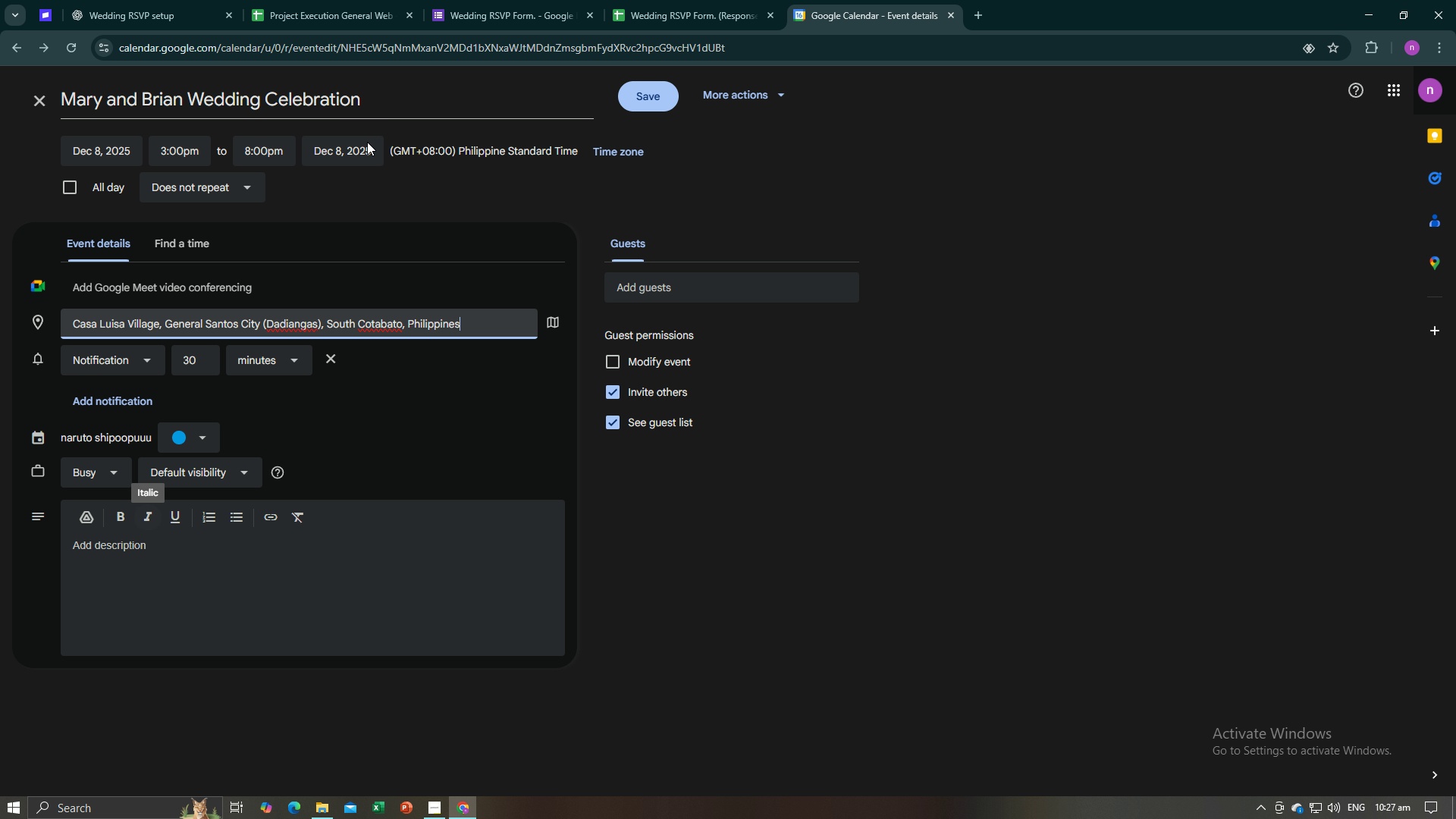 
left_click([314, 0])
 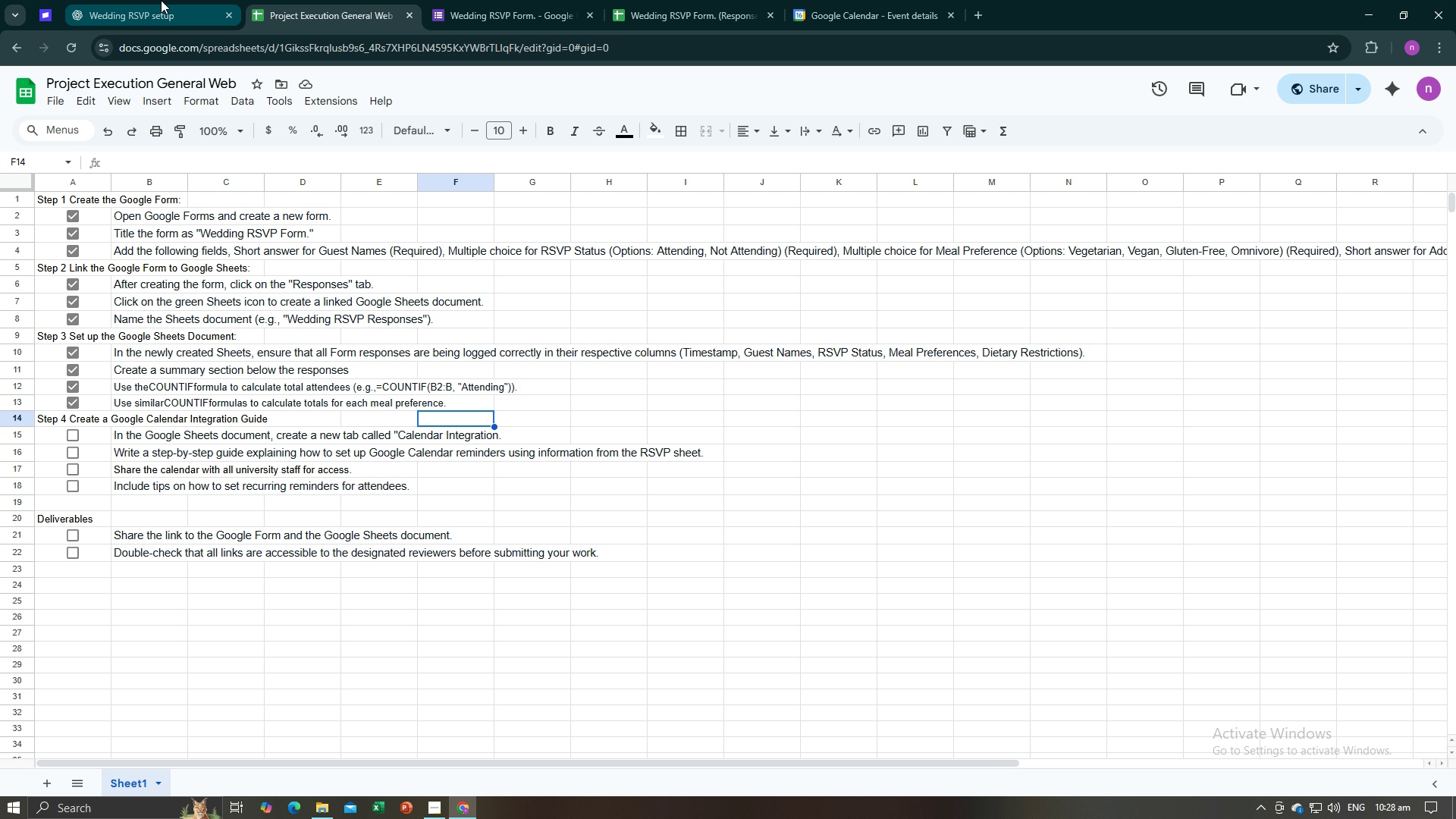 
left_click([161, 0])
 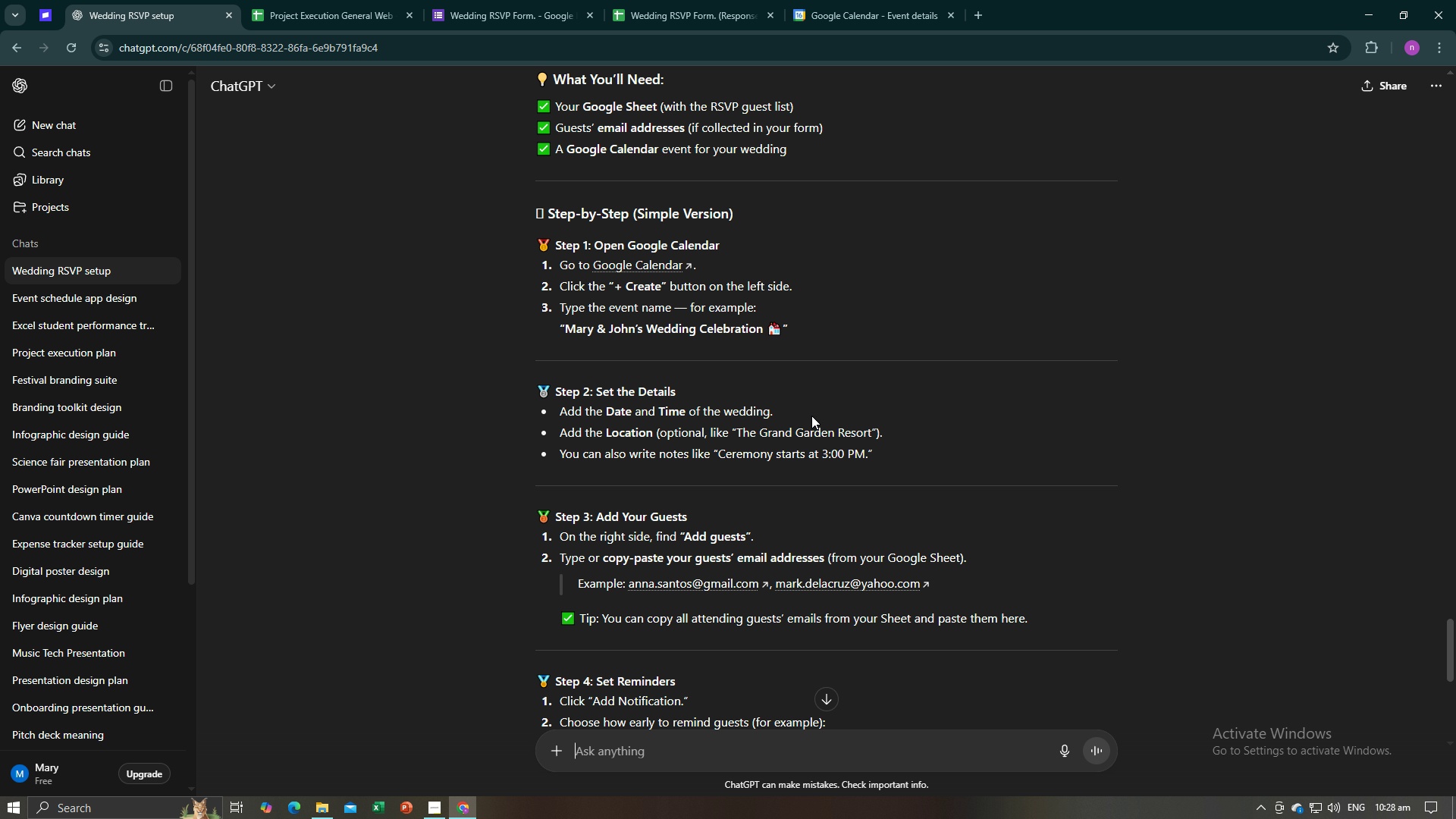 
scroll: coordinate [811, 416], scroll_direction: down, amount: 1.0
 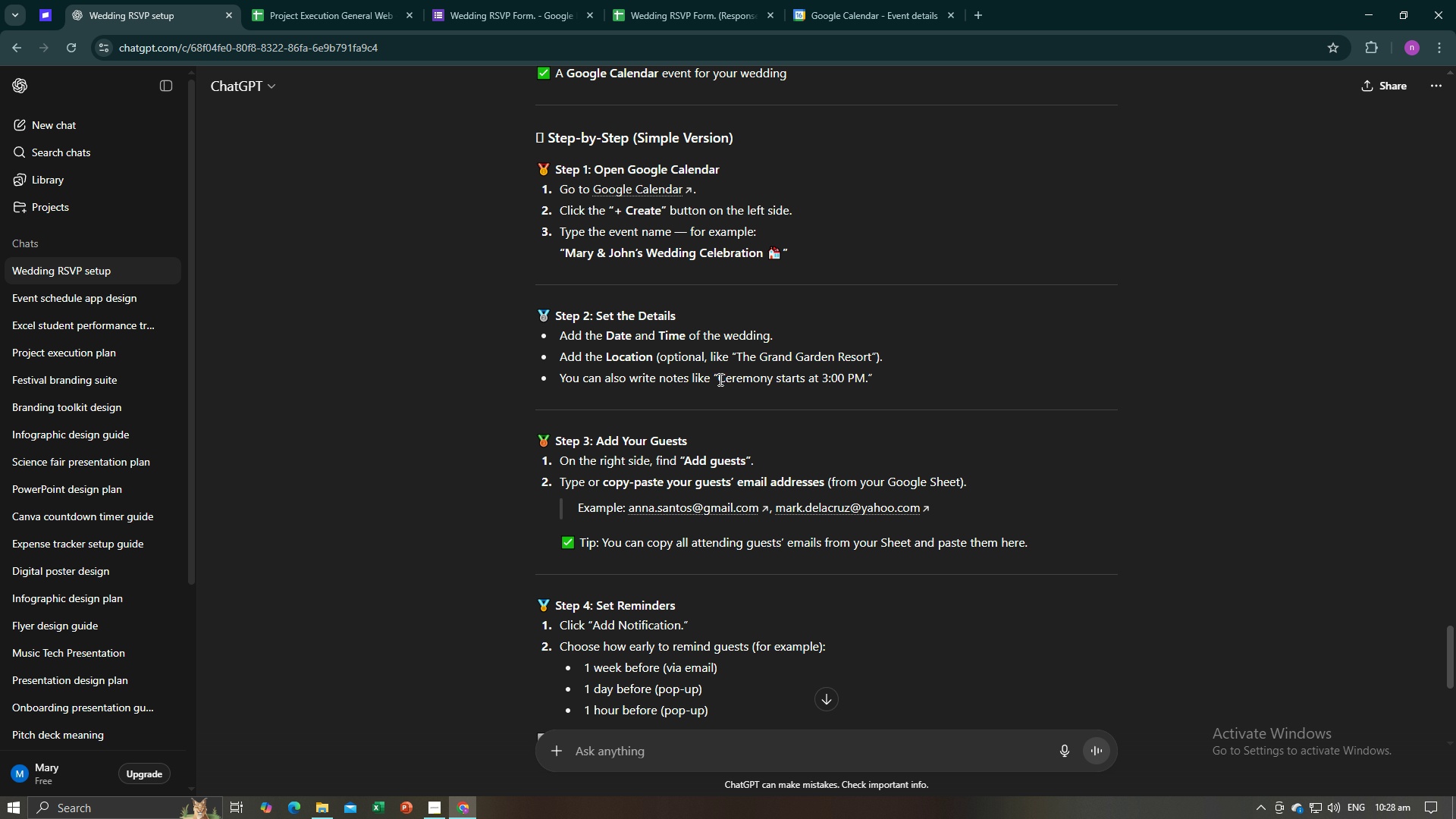 
wait(5.26)
 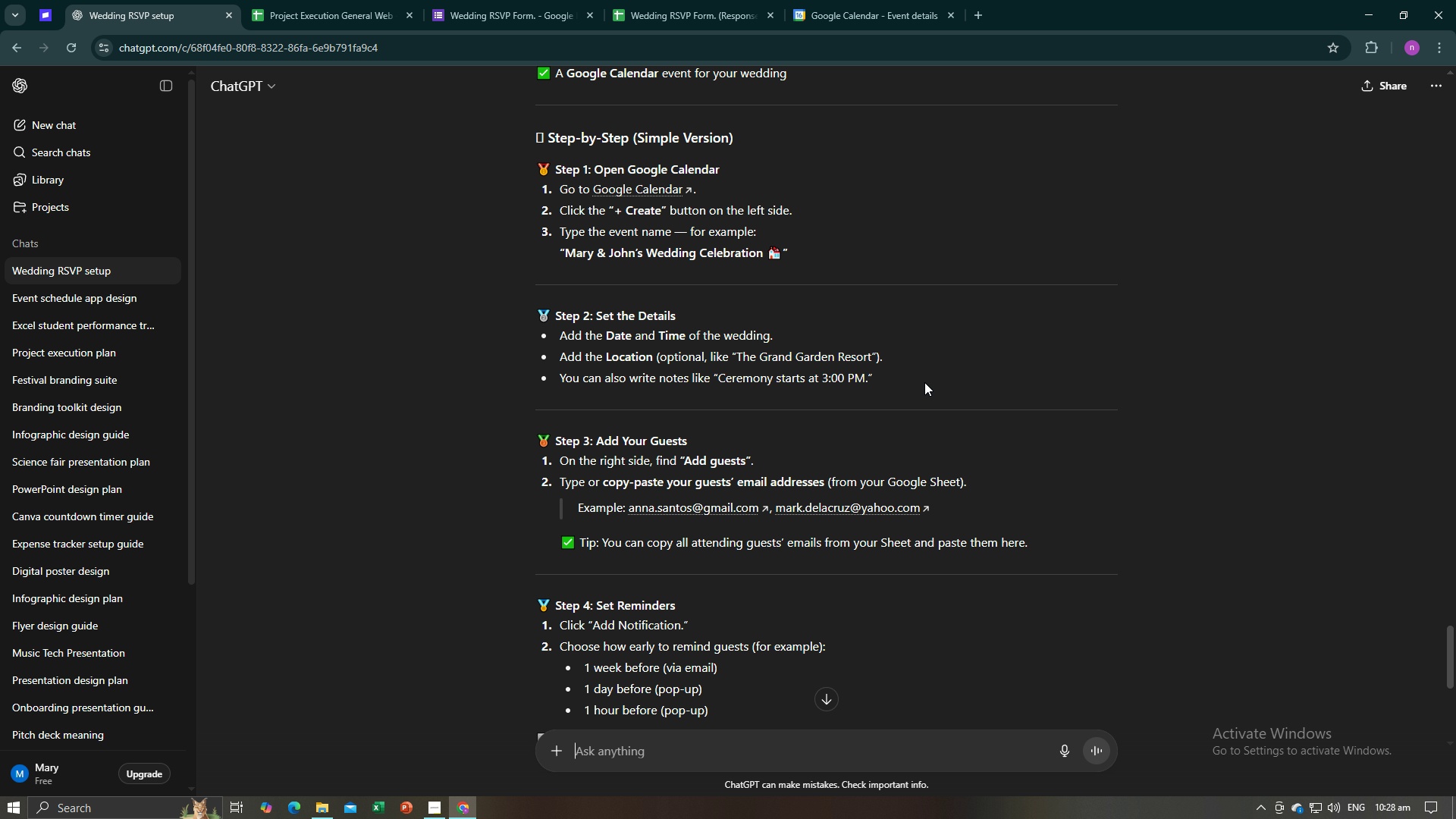 
left_click_drag(start_coordinate=[718, 379], to_coordinate=[870, 381])
 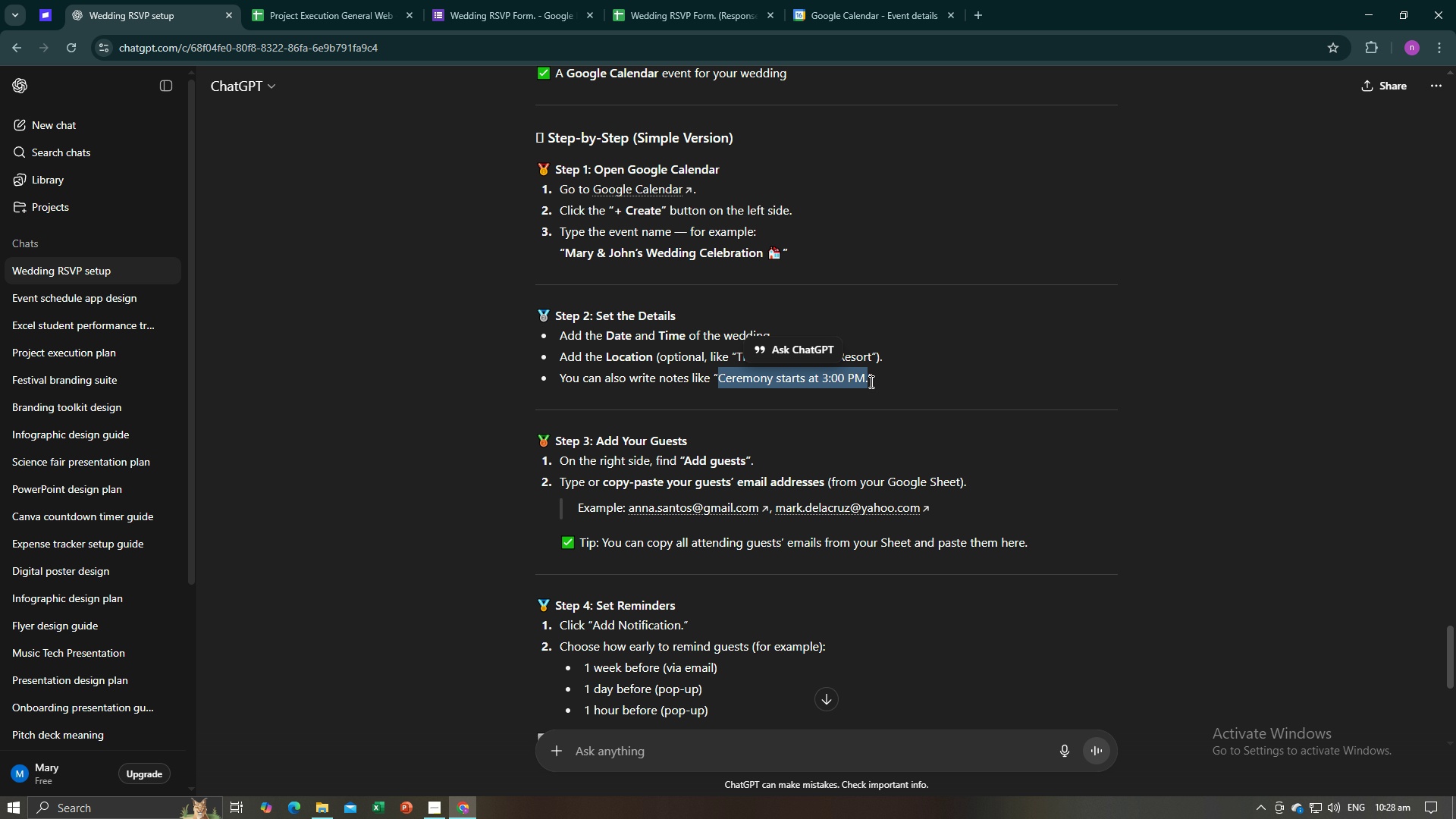 
key(Control+C)
 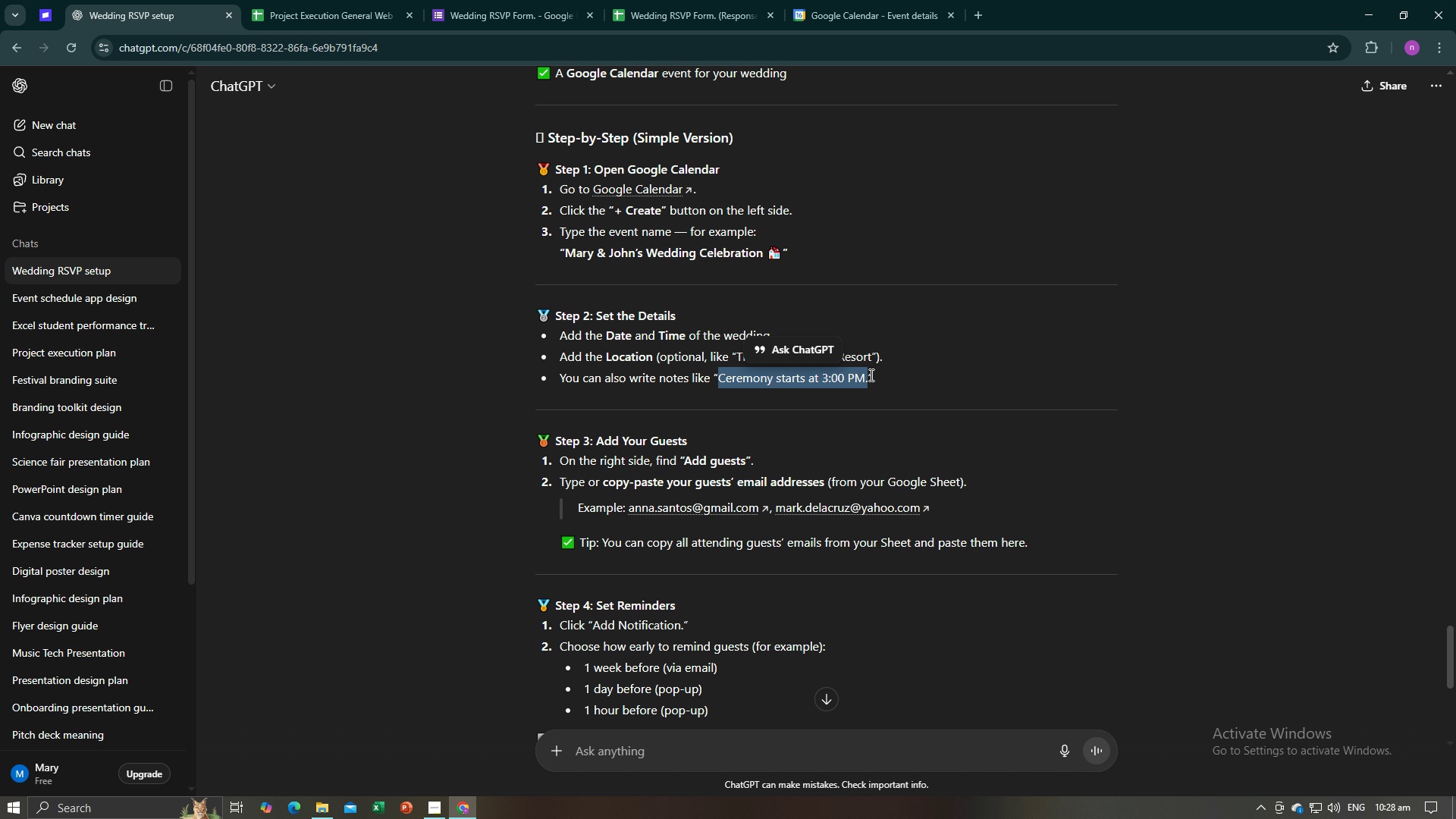 
key(Control+C)
 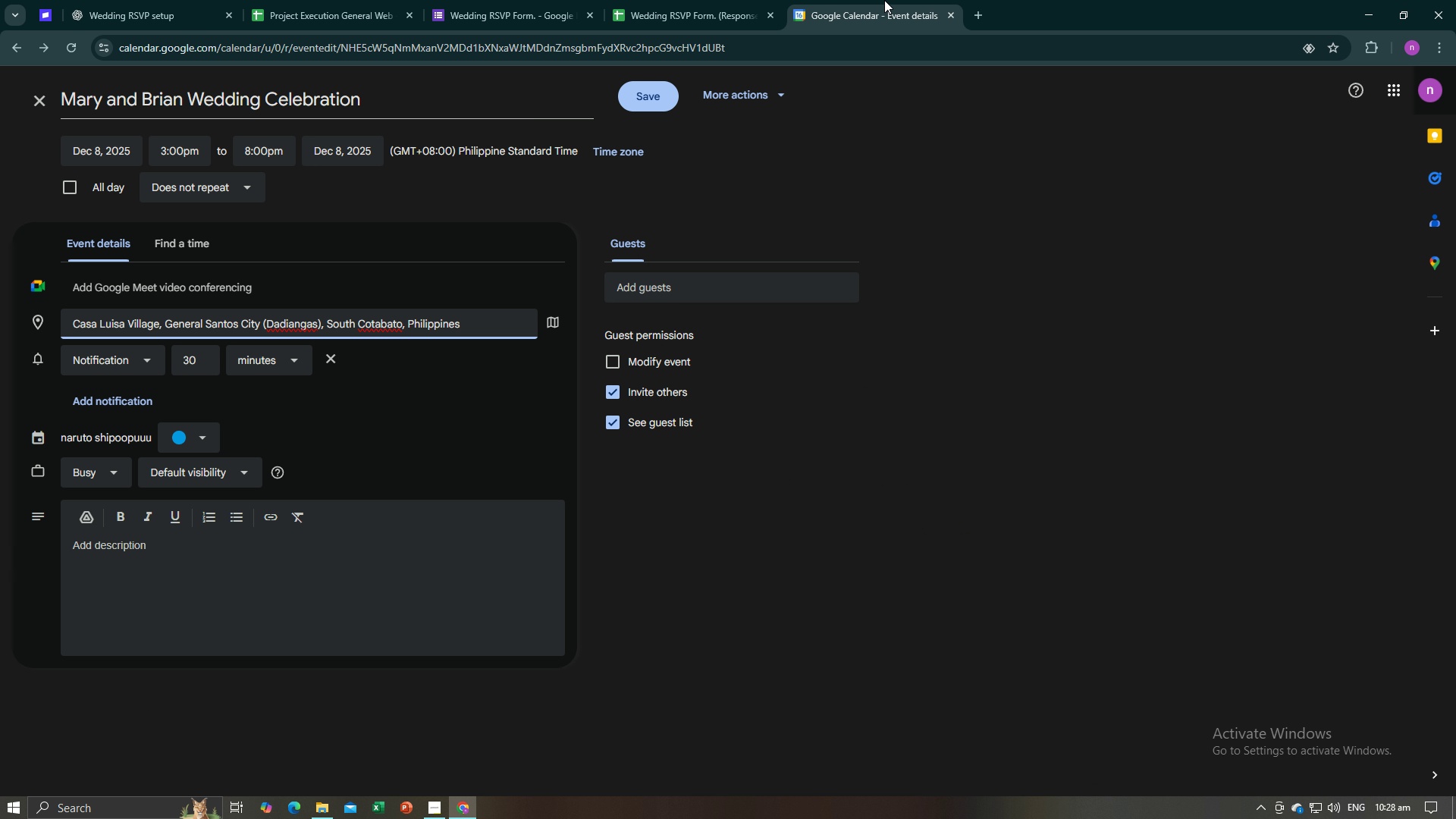 
left_click([884, 0])
 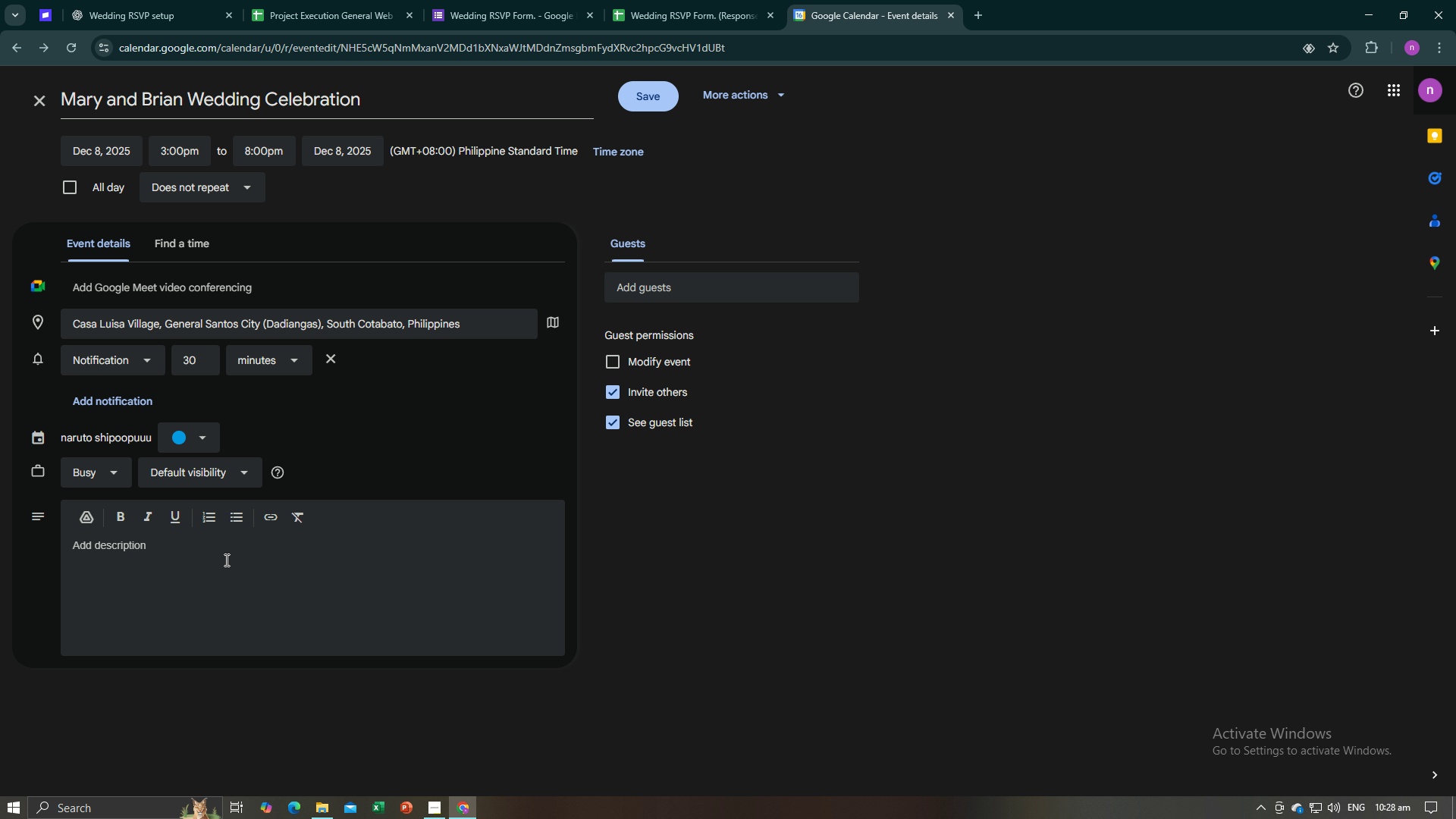 
key(Control+V)
 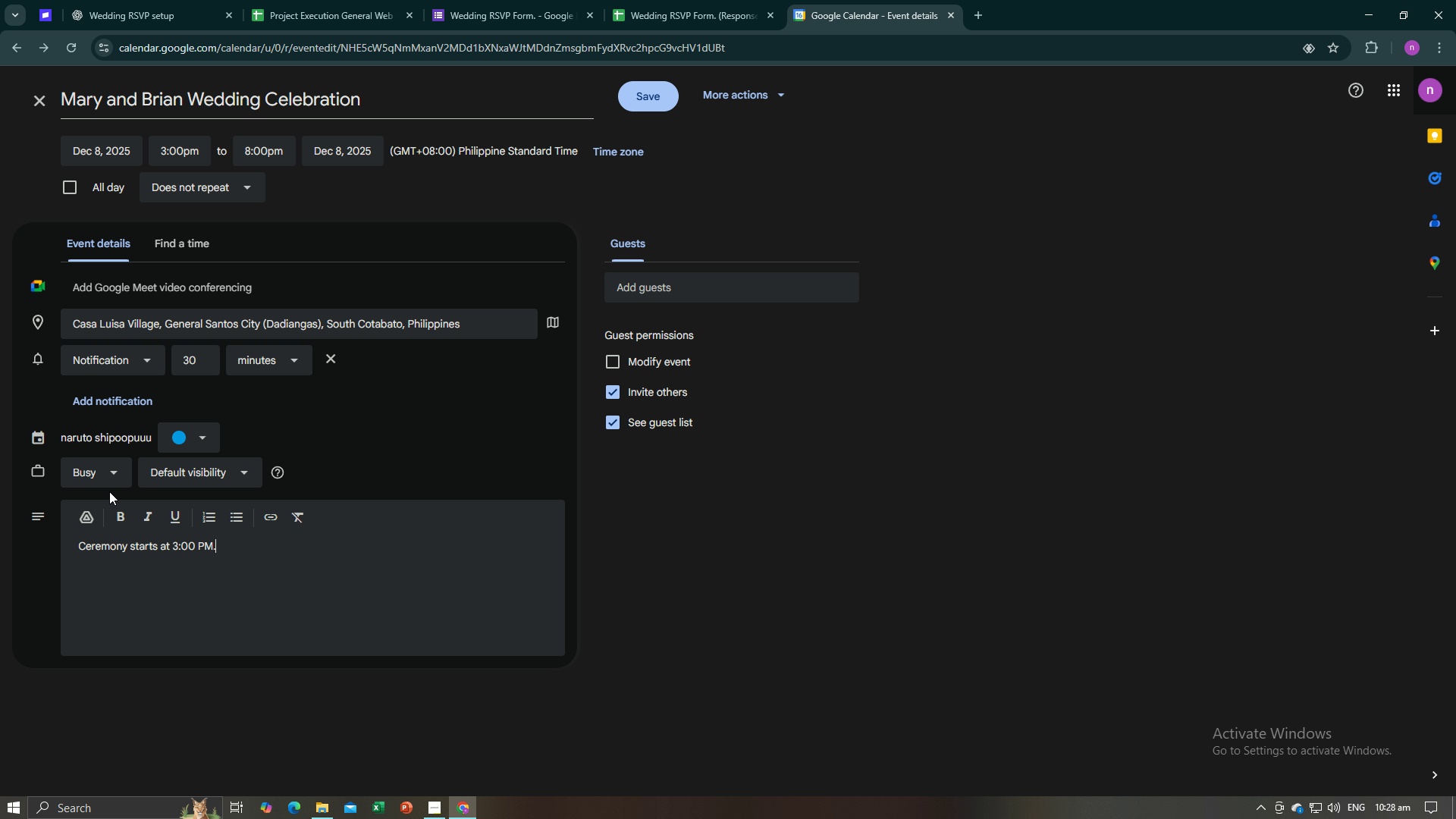 
left_click([105, 484])
 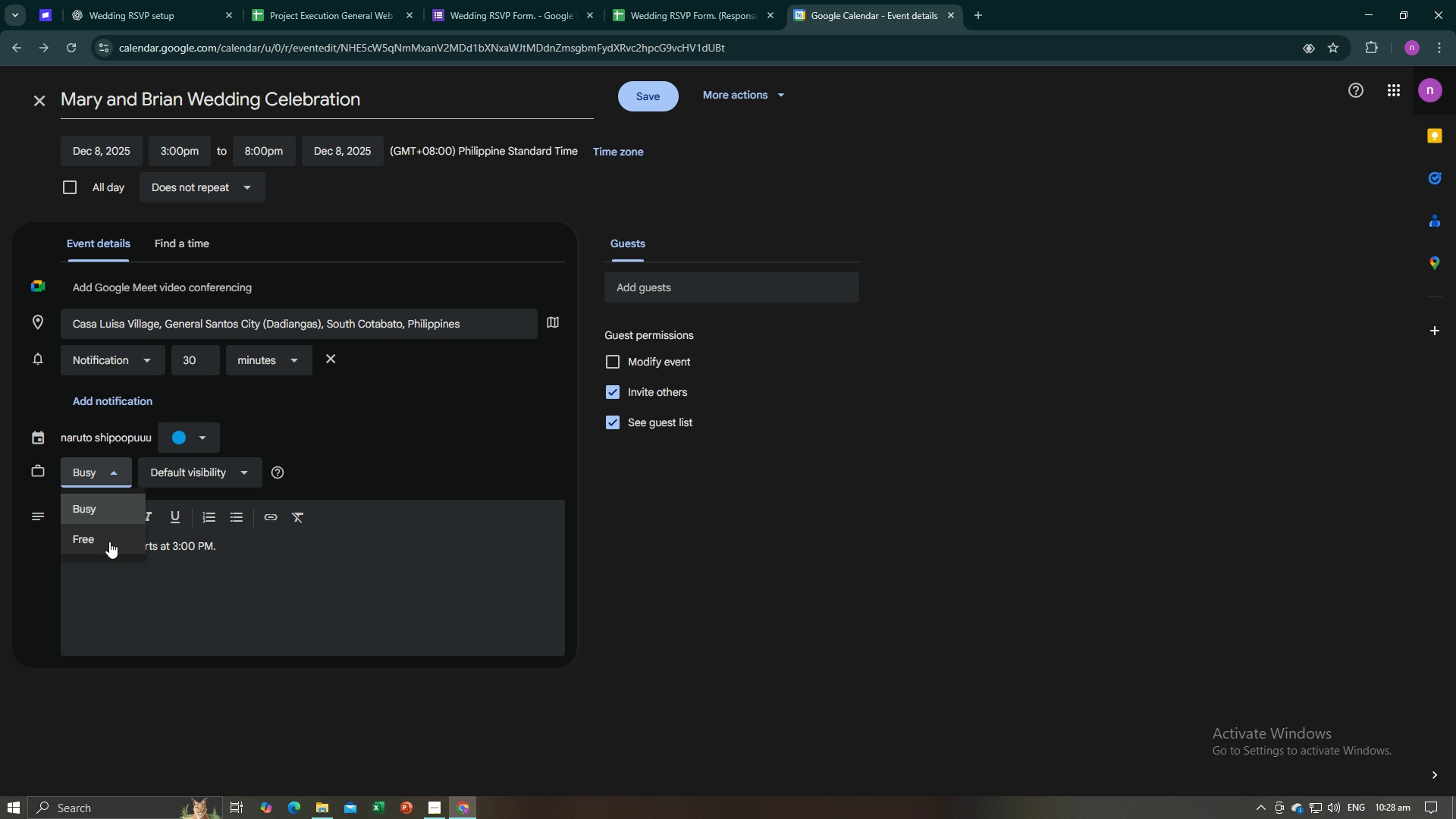 
left_click([109, 542])
 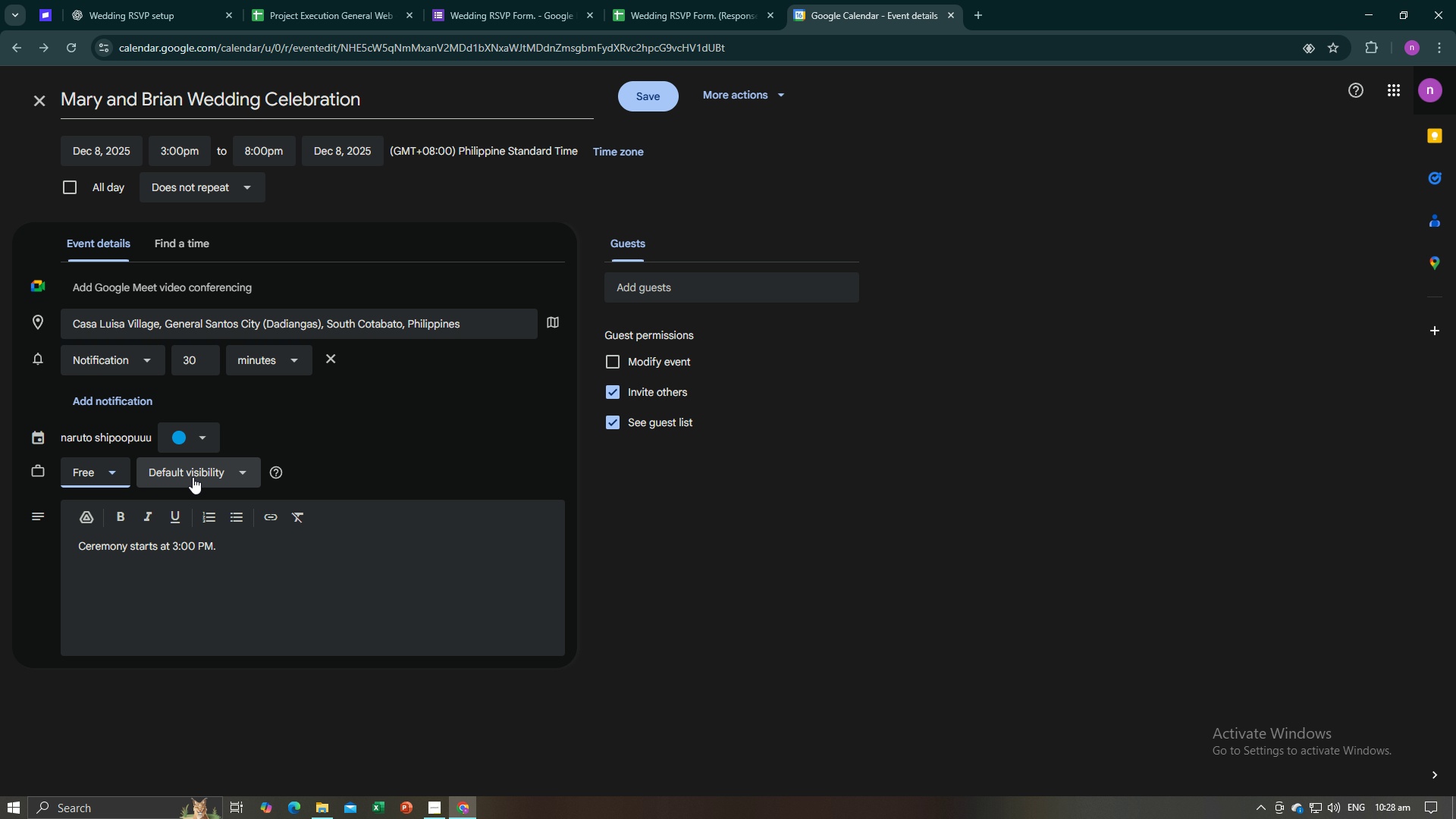 
left_click([193, 477])
 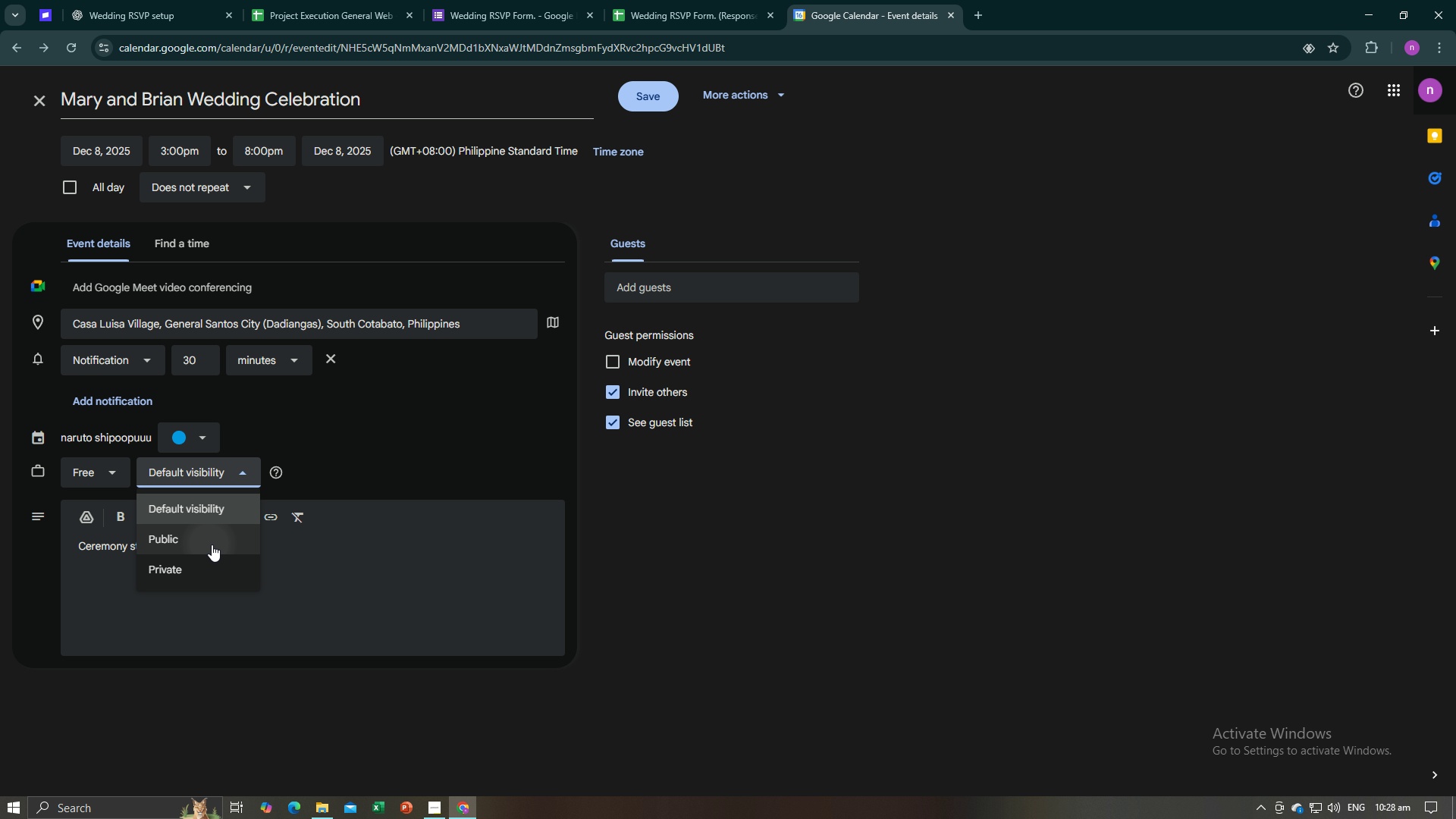 
left_click([212, 544])
 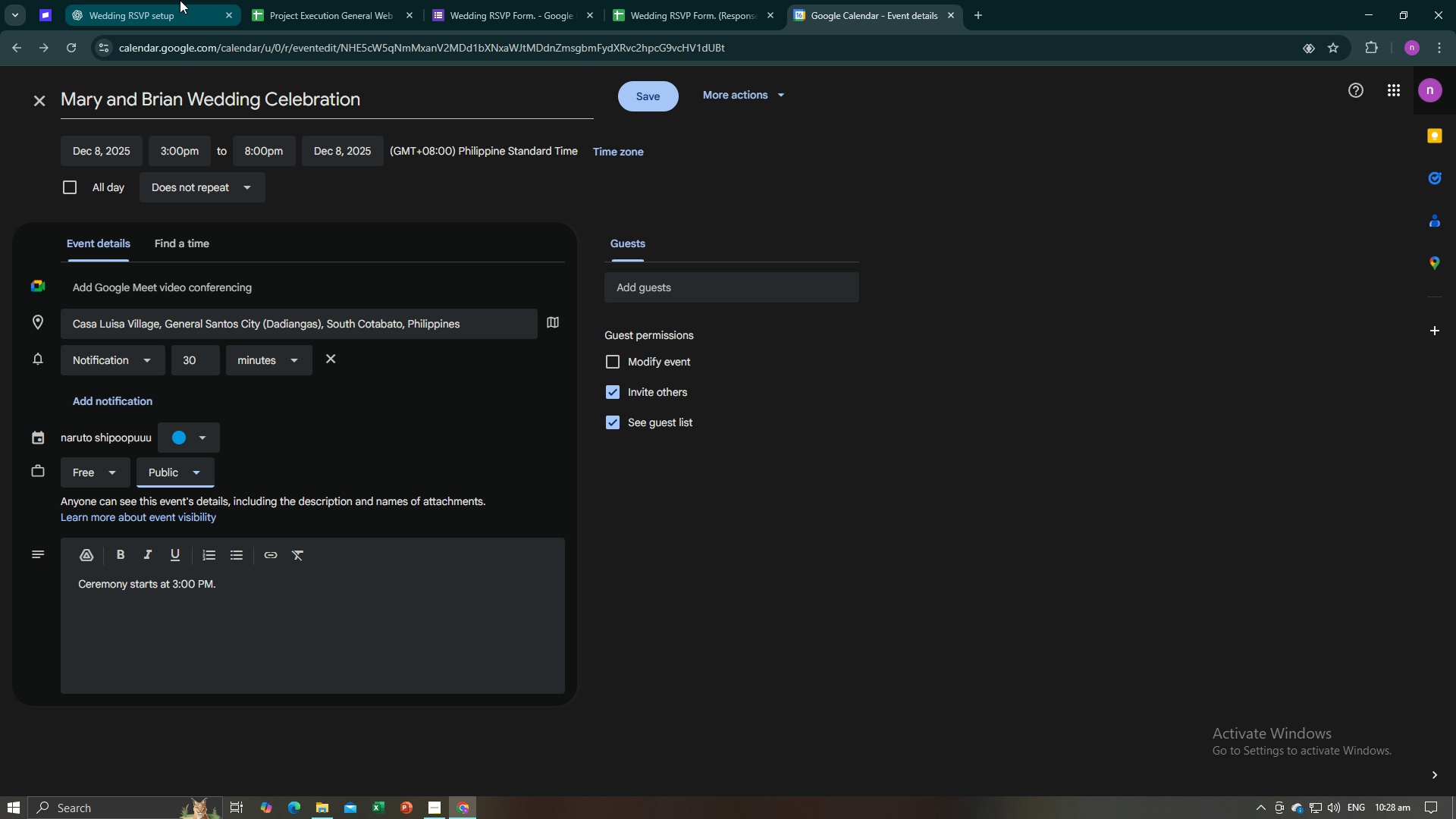 
left_click([180, 0])
 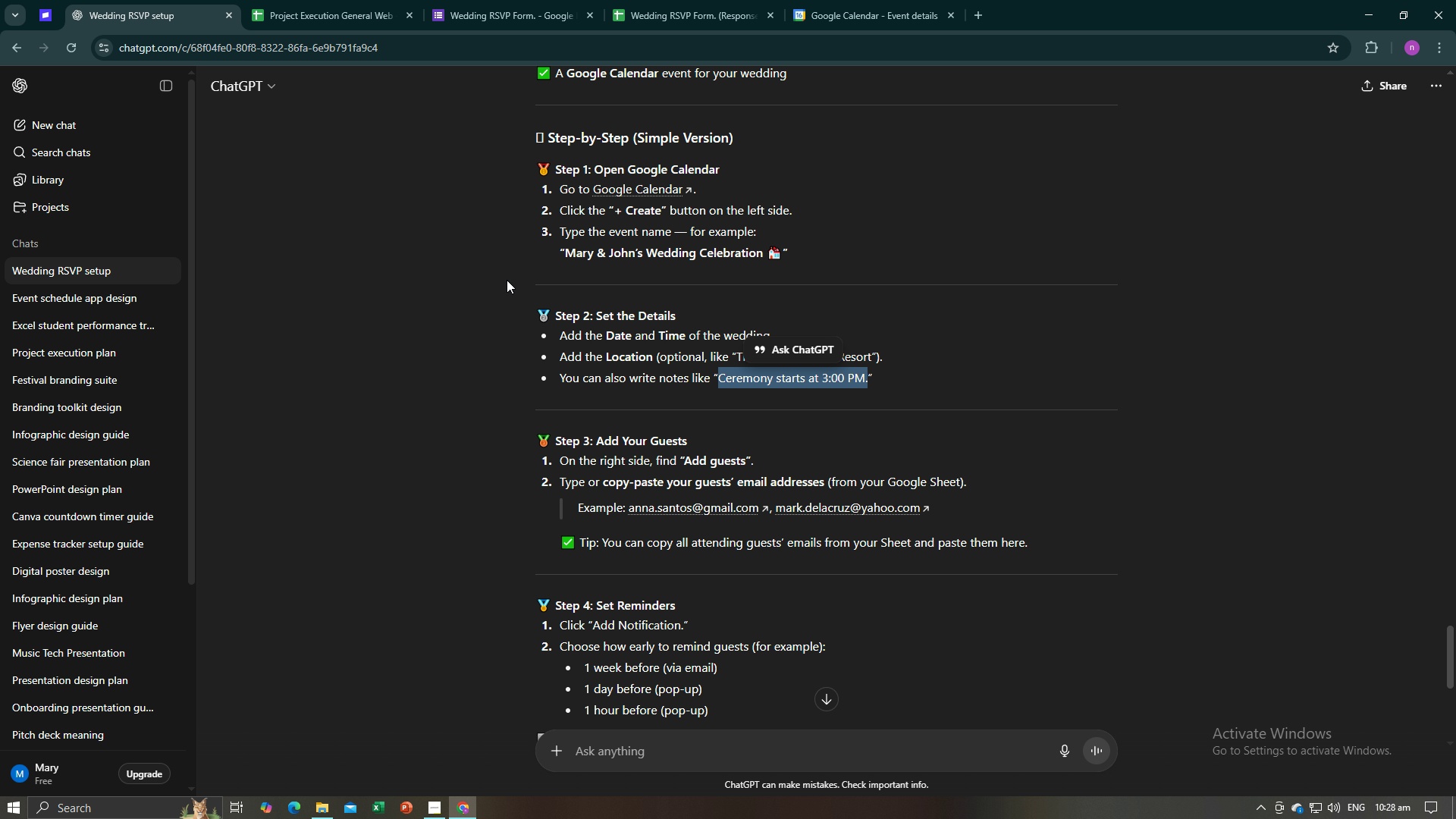 
left_click([488, 322])
 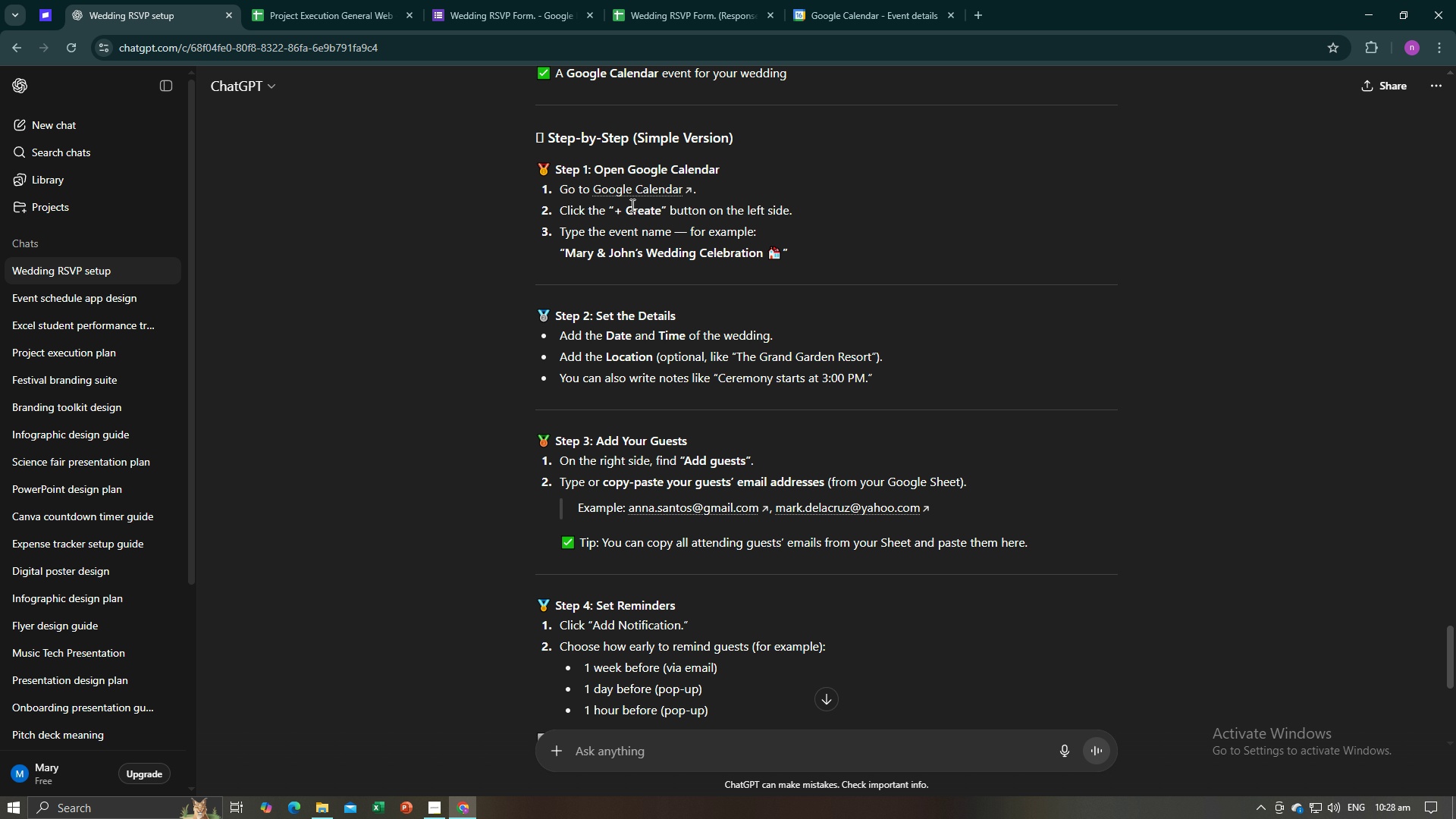 
left_click([846, 0])
 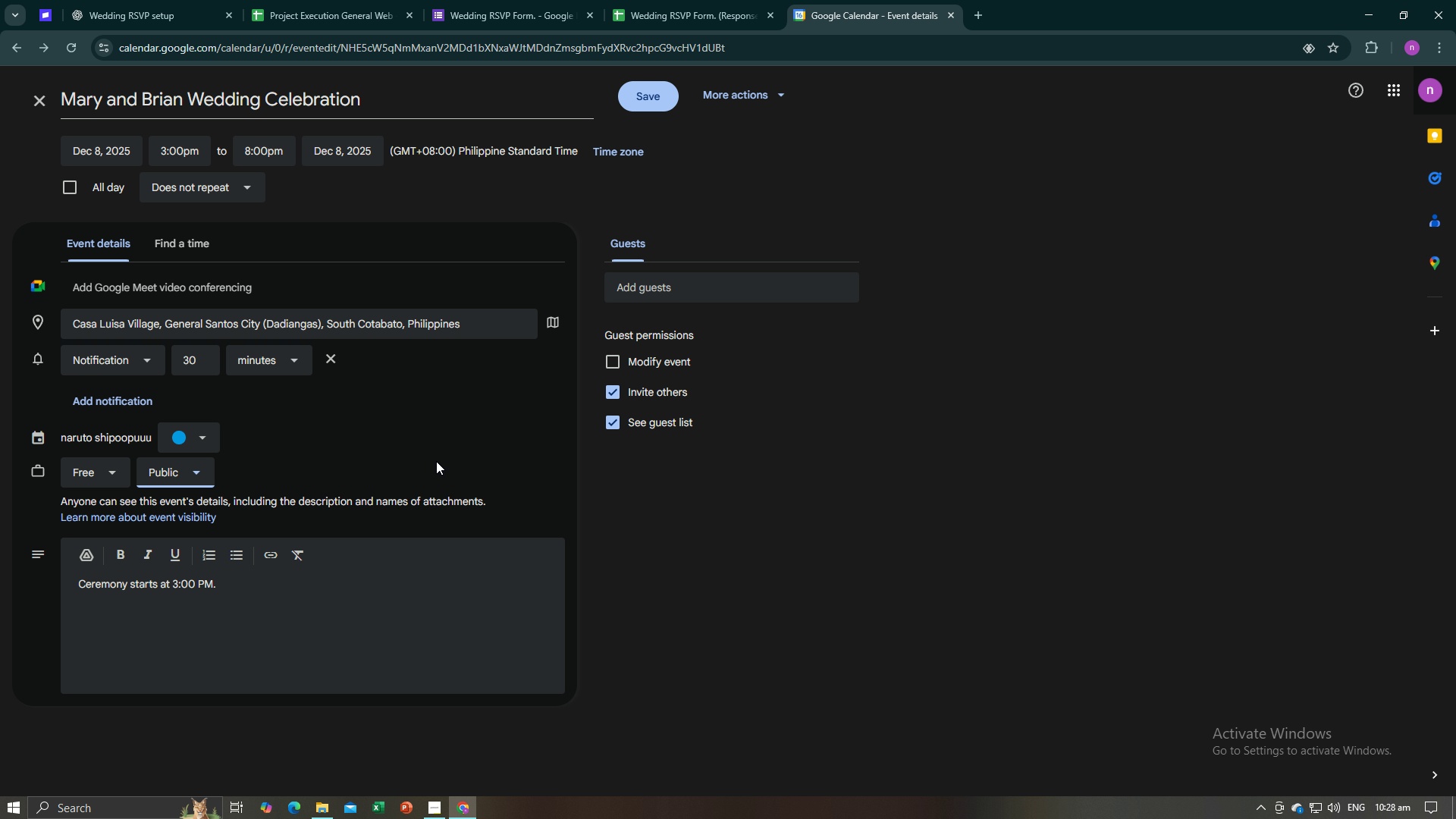 
wait(5.93)
 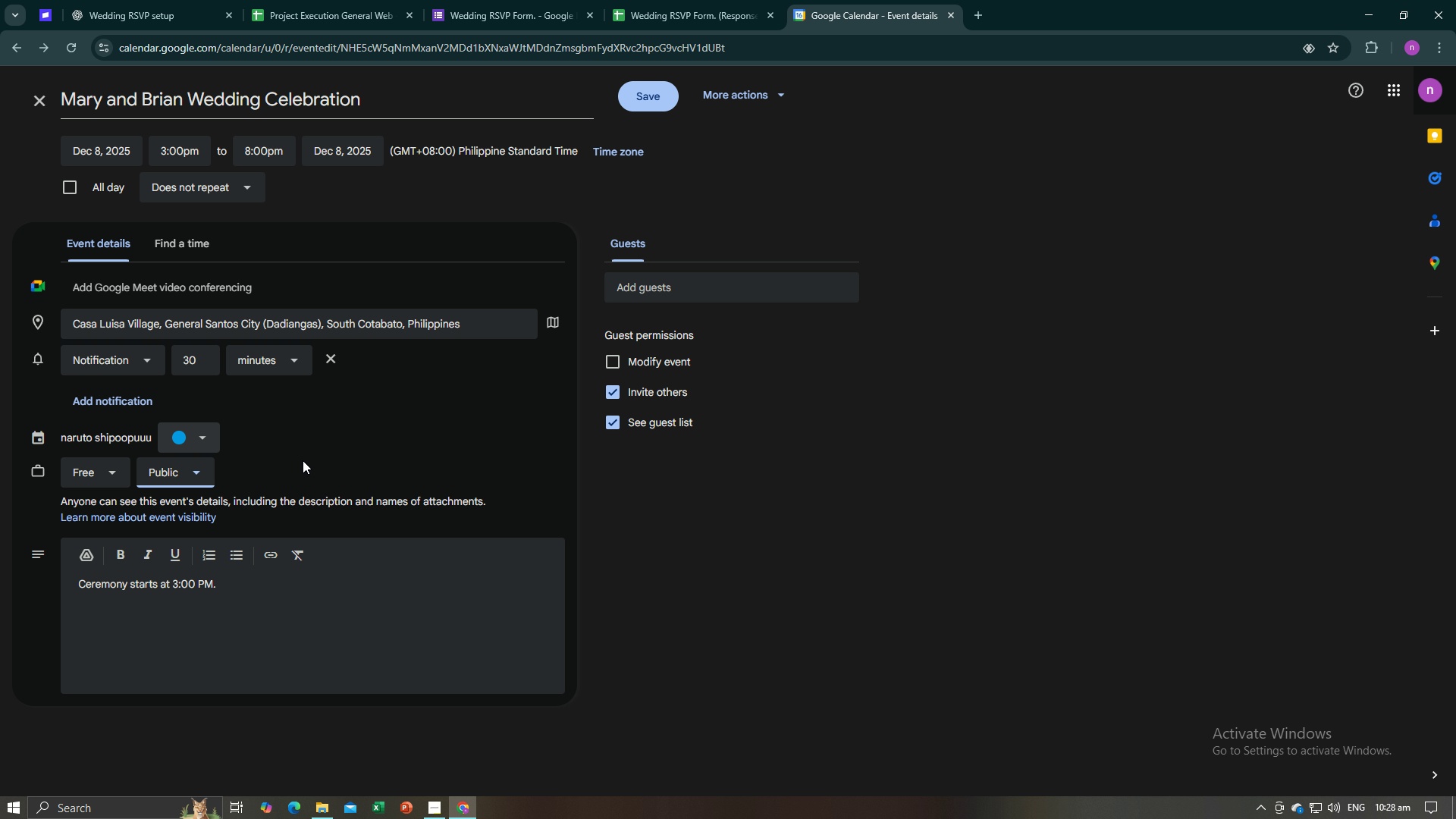 
left_click([209, 0])
 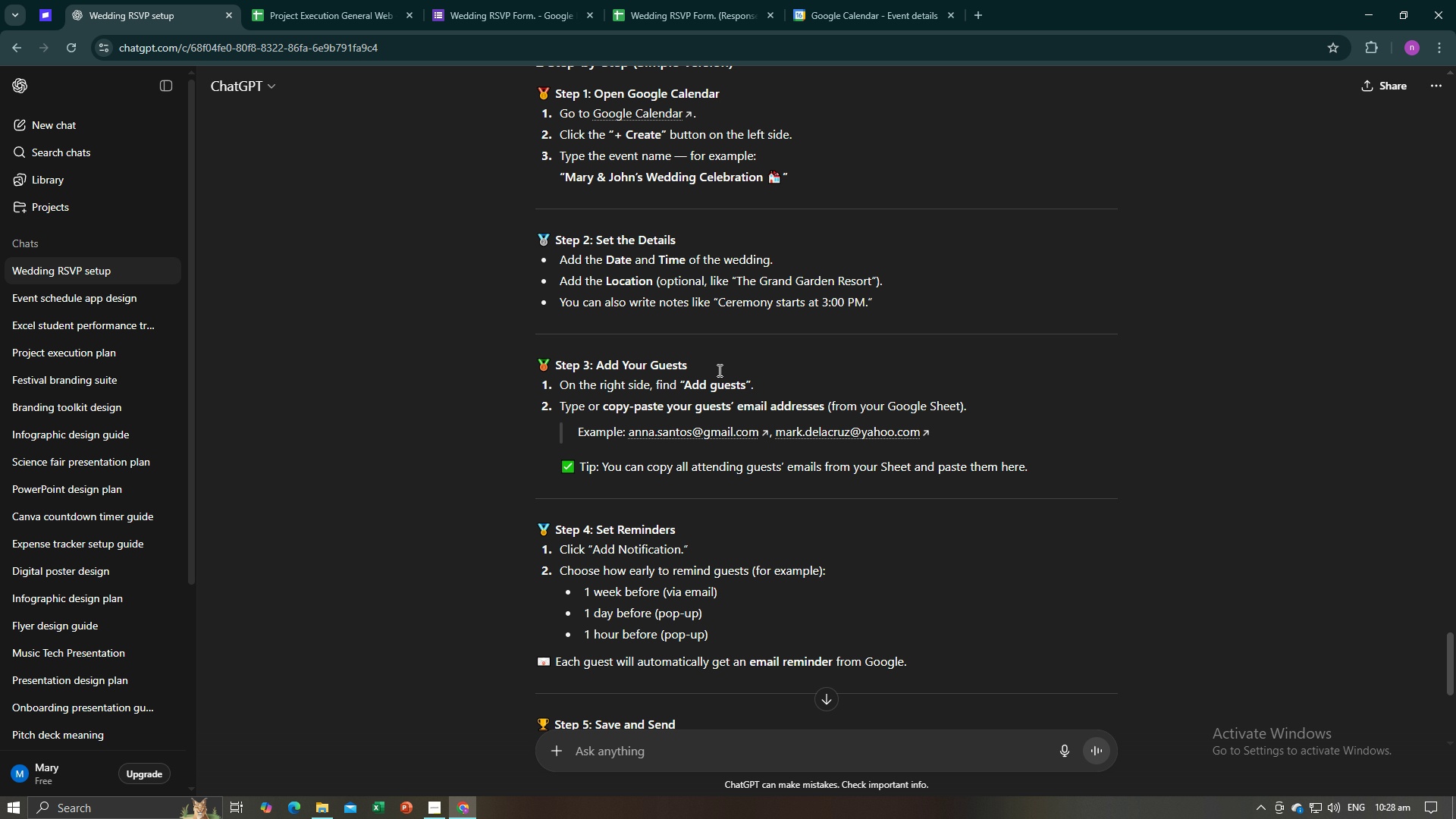 
scroll: coordinate [718, 370], scroll_direction: down, amount: 2.0
 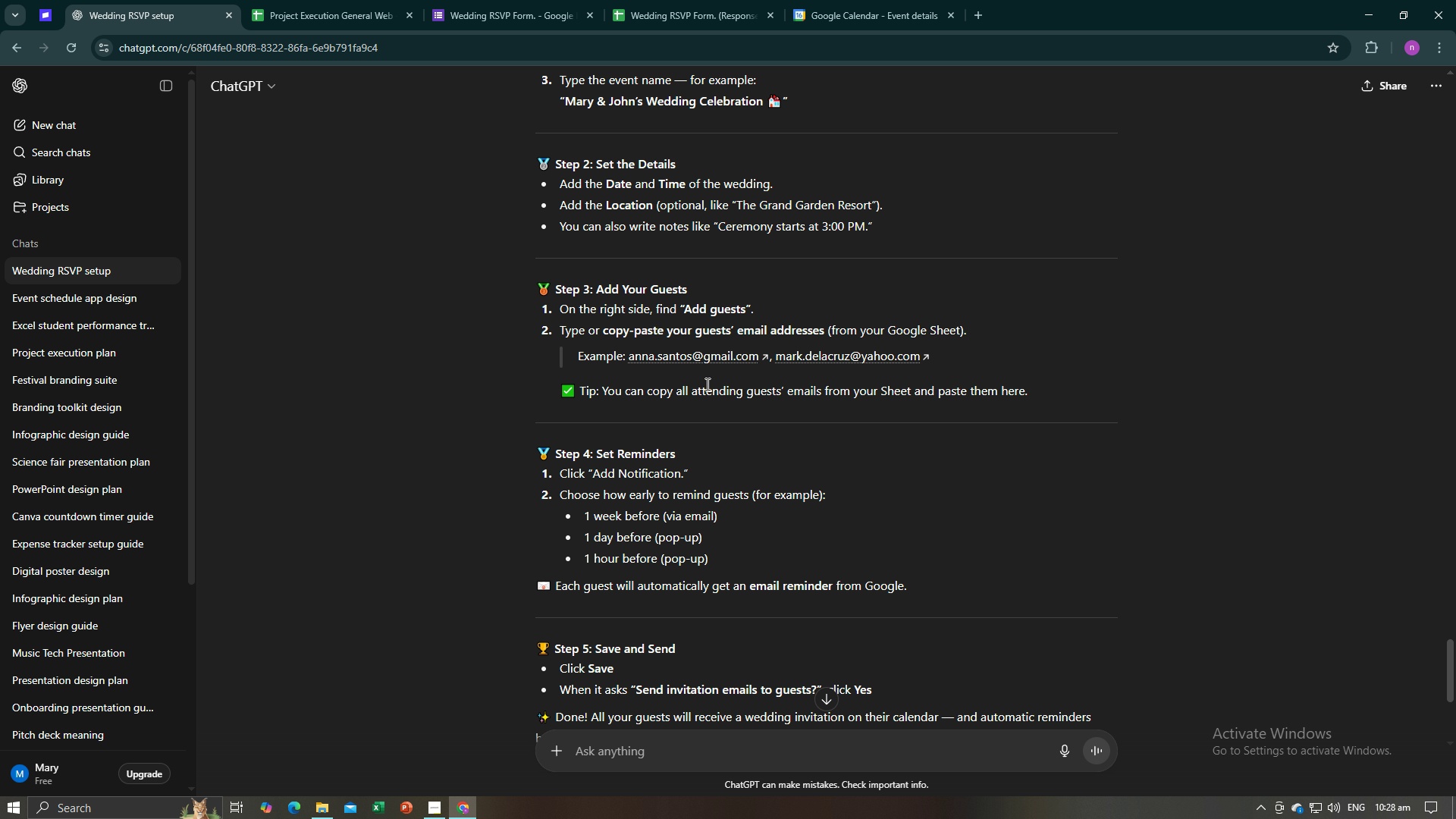 
left_click([822, 0])
 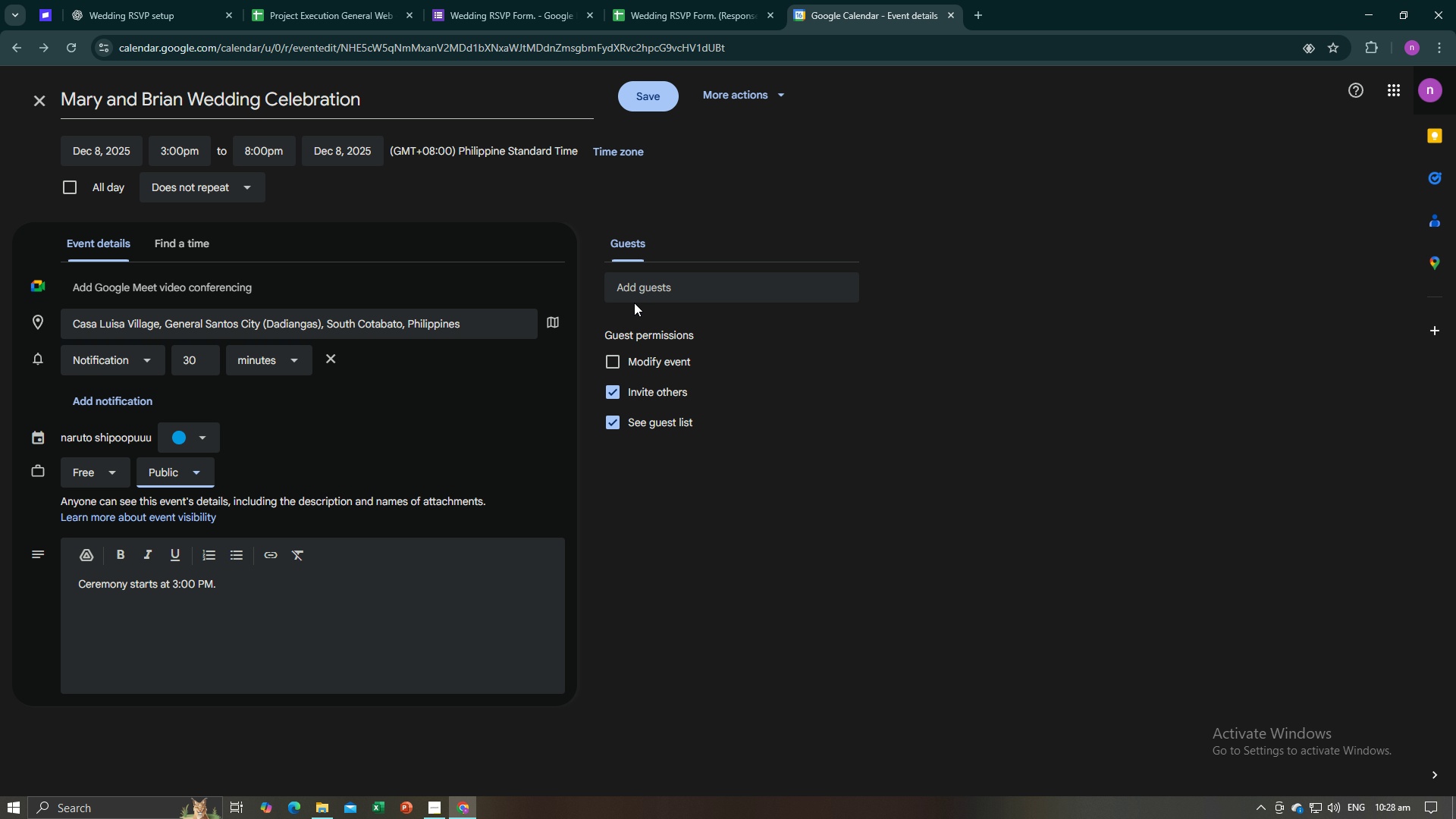 
left_click([636, 300])
 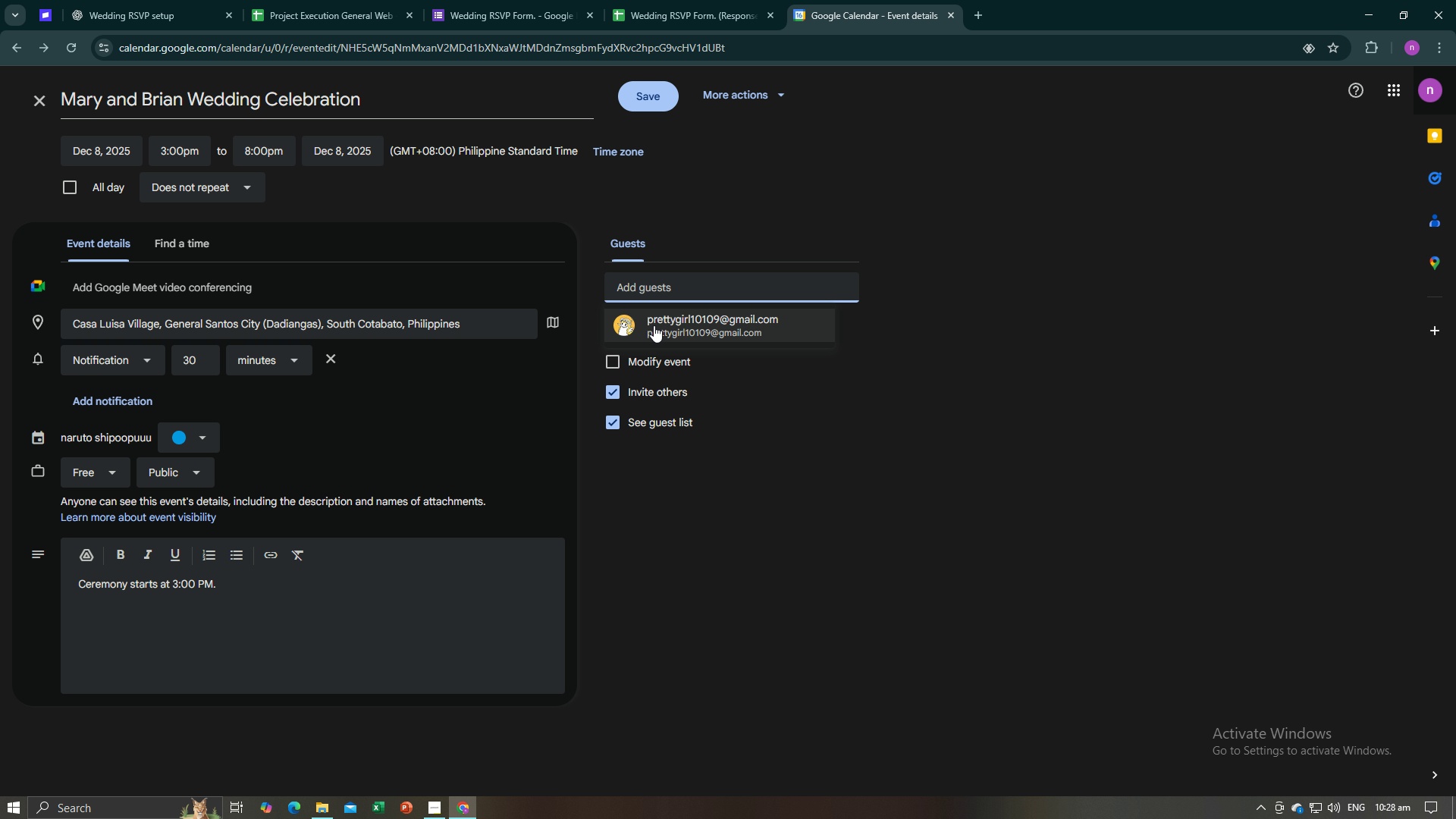 
left_click([654, 325])
 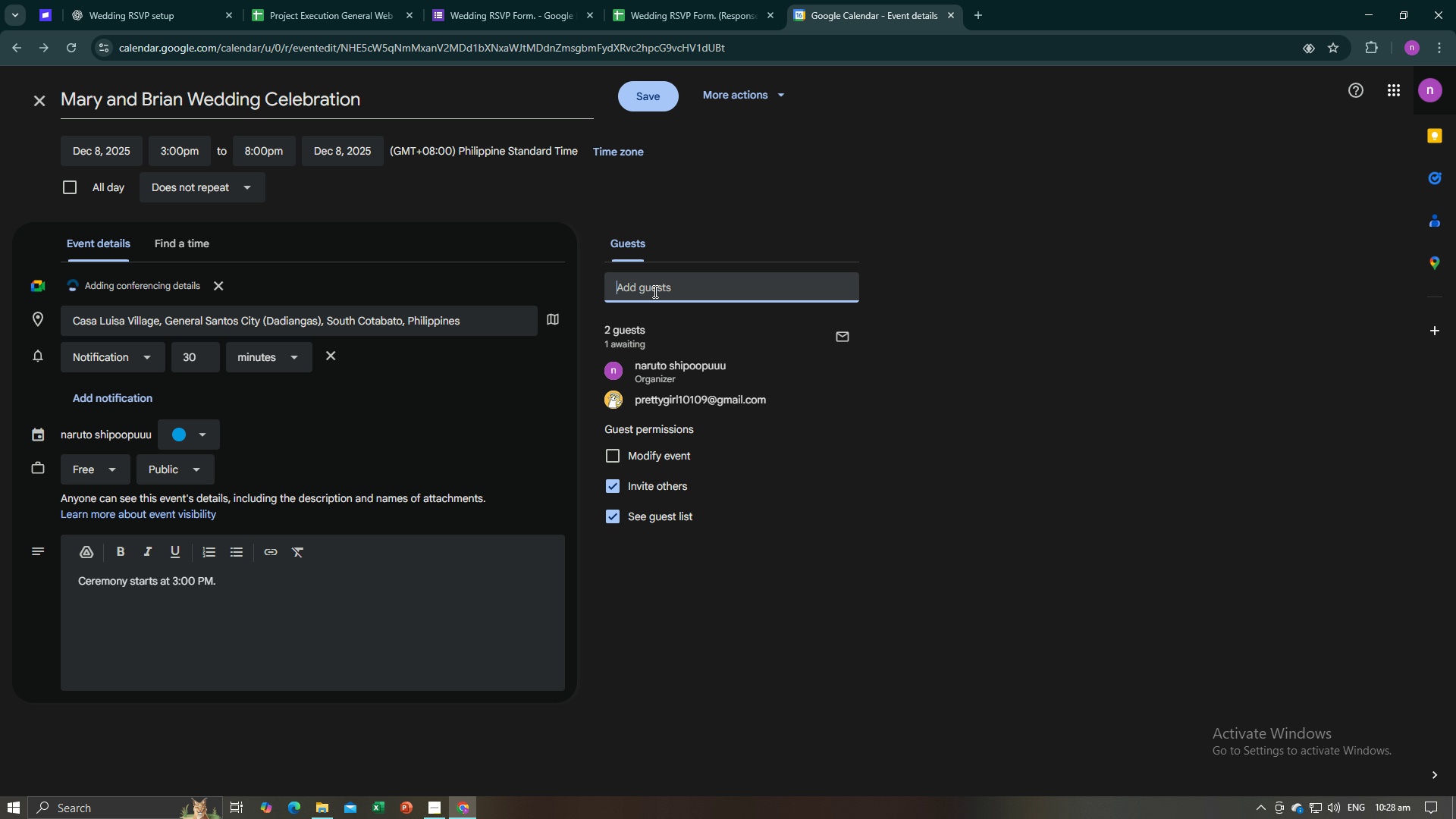 
left_click([654, 291])
 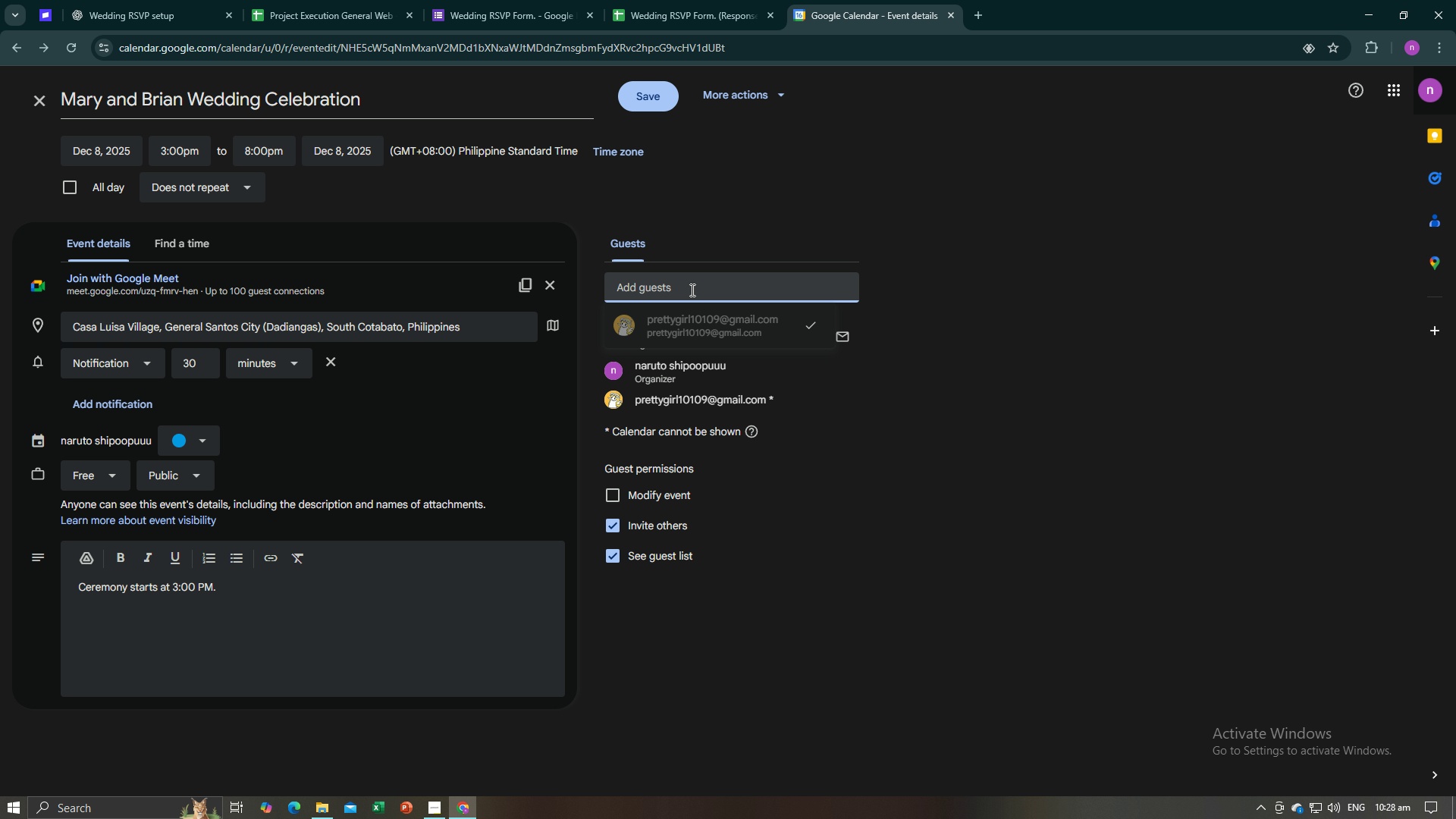 
type(maryjeaninudcitov)
key(Backspace)
key(Backspace)
key(Backspace)
key(Backspace)
key(Backspace)
type(uctivo9999@gmail.com)
 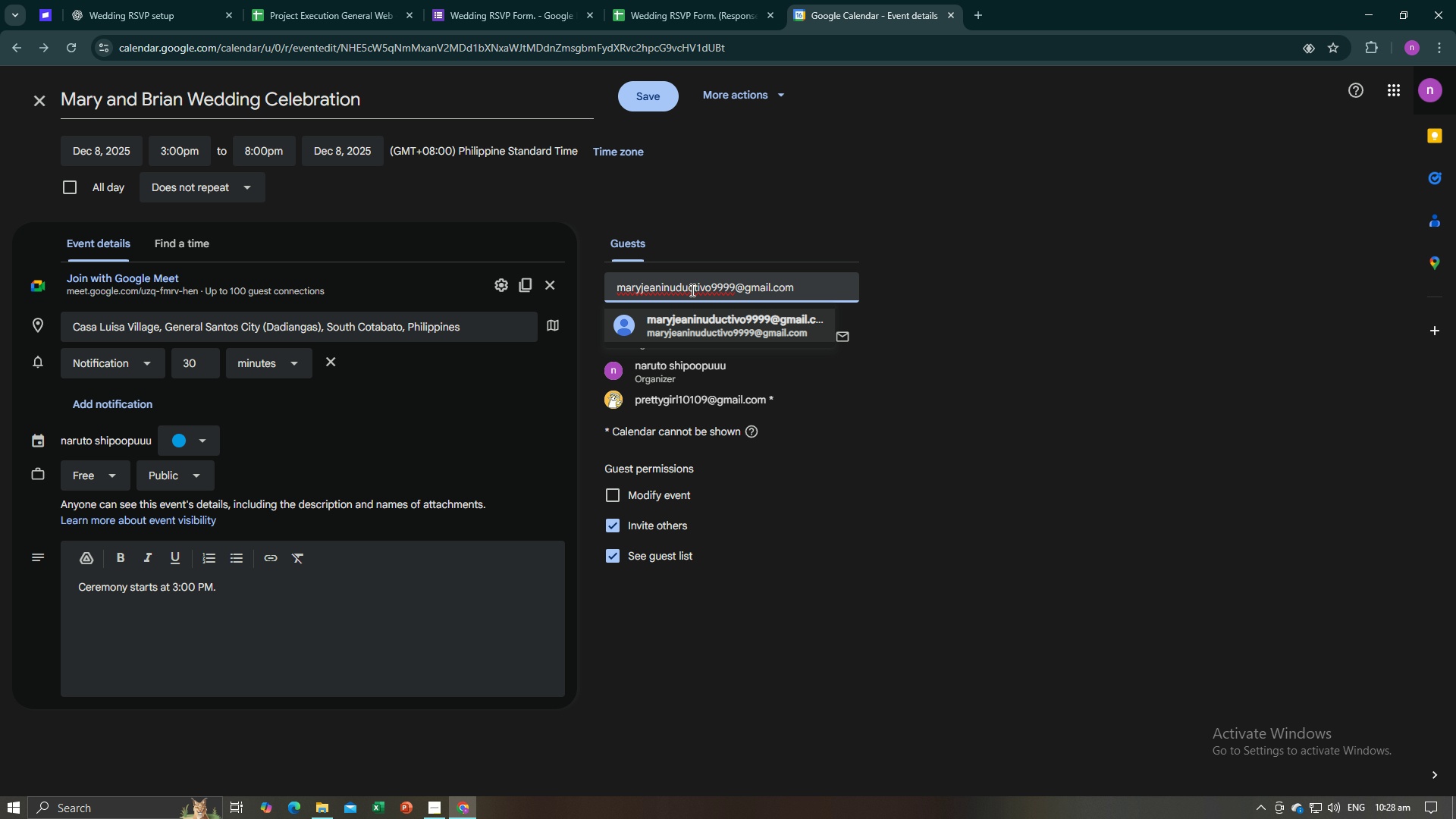 
left_click([670, 332])
 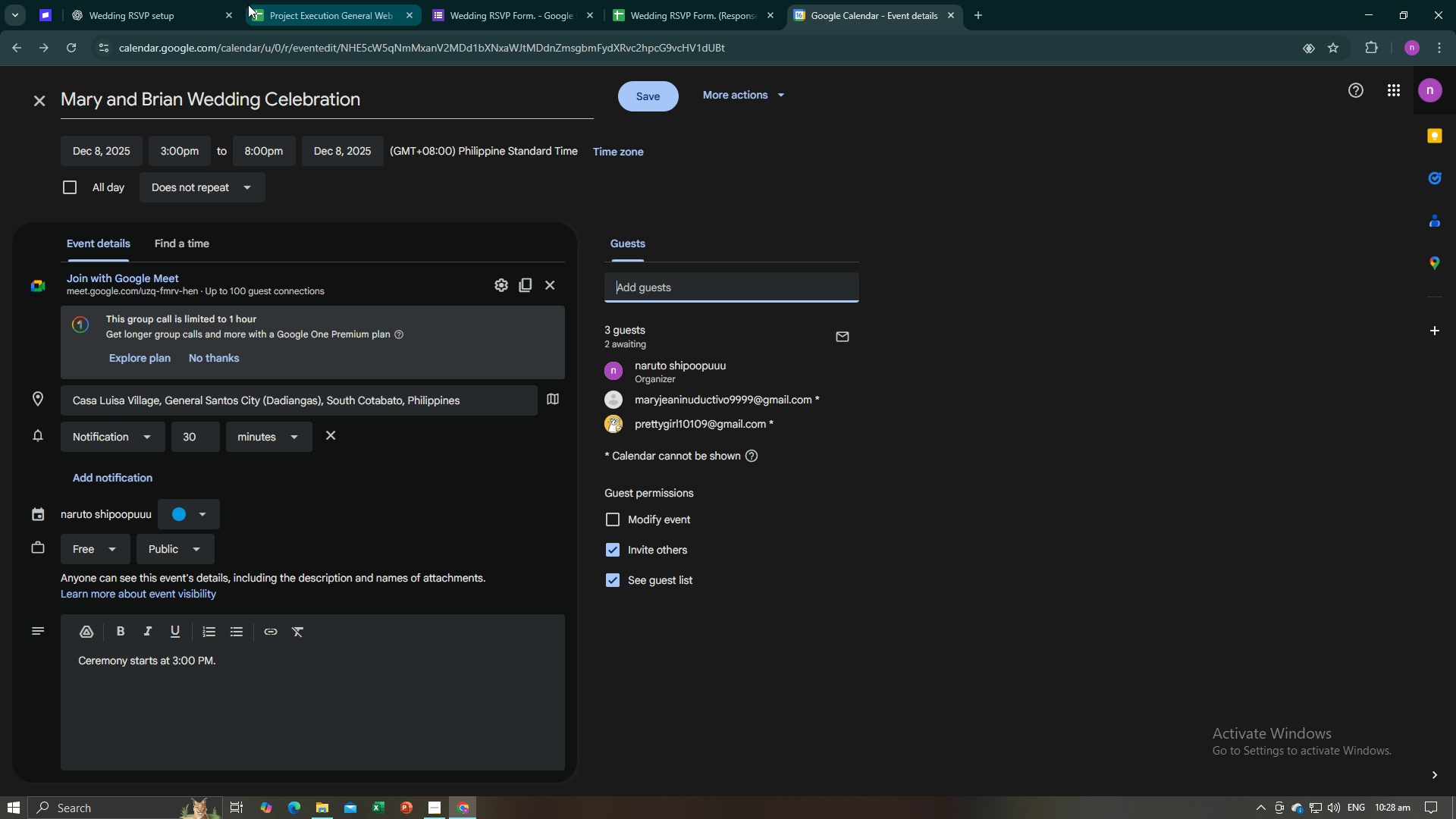 
left_click([148, 0])
 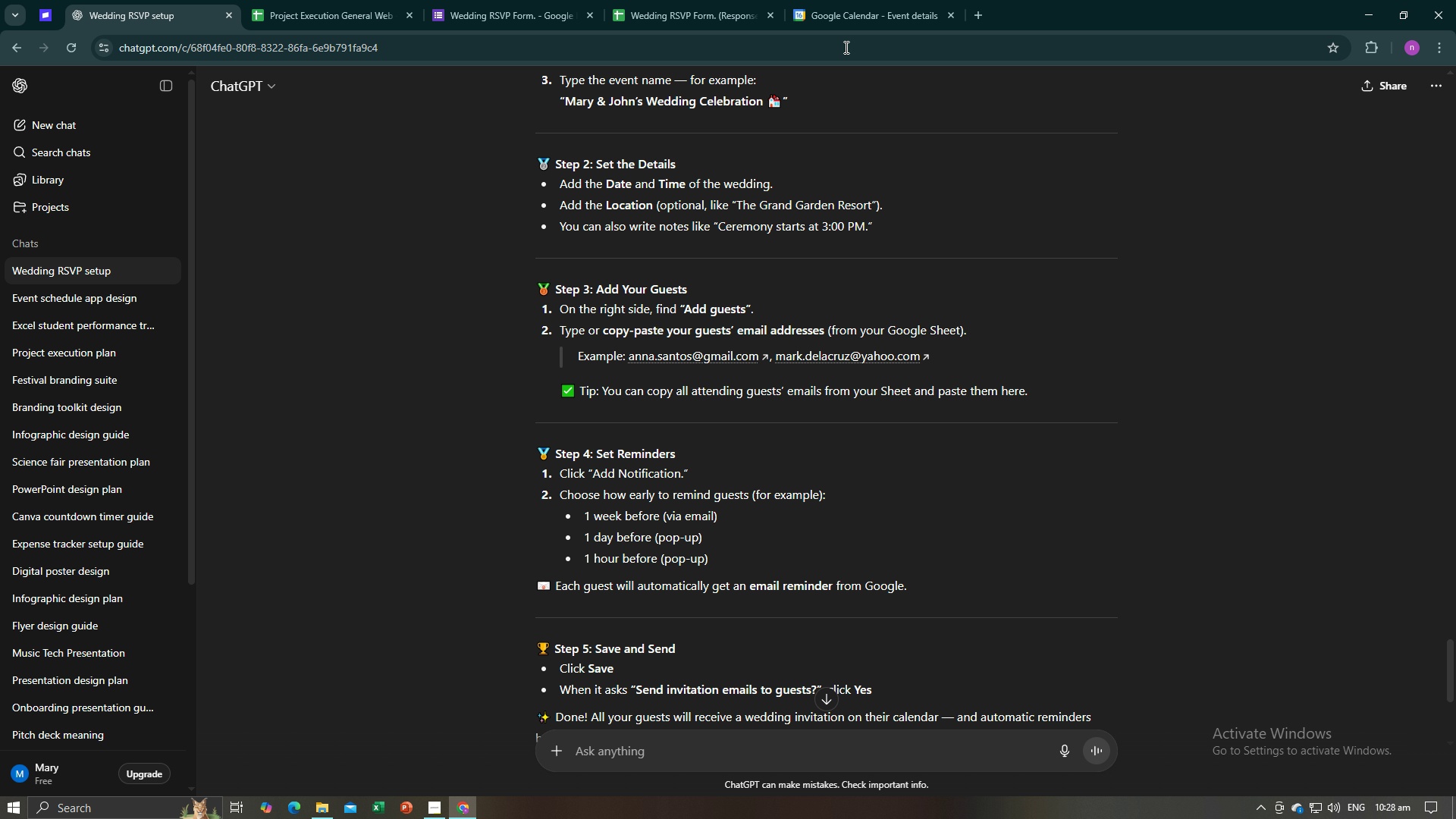 
left_click([846, 16])
 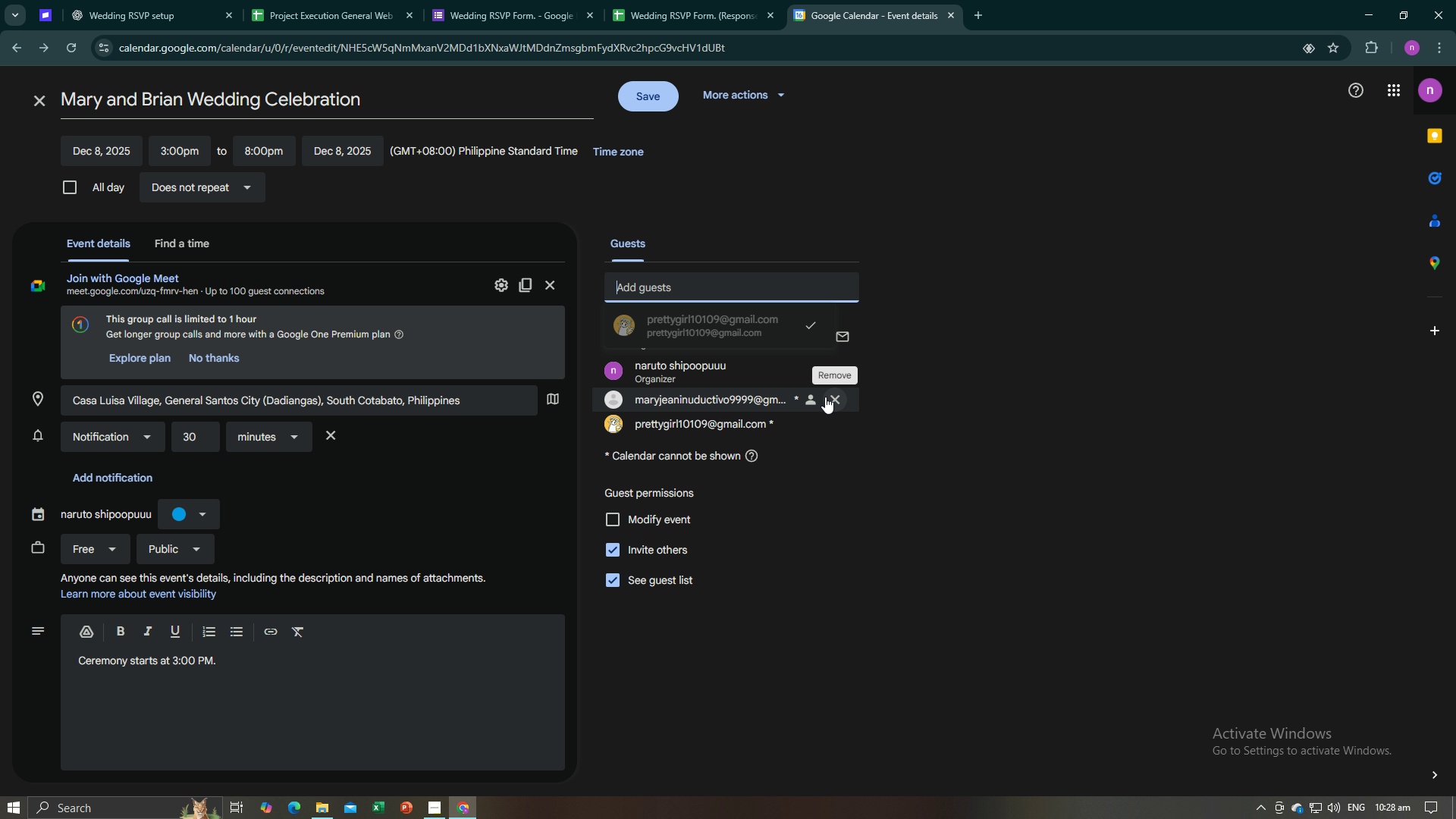 
left_click([831, 397])
 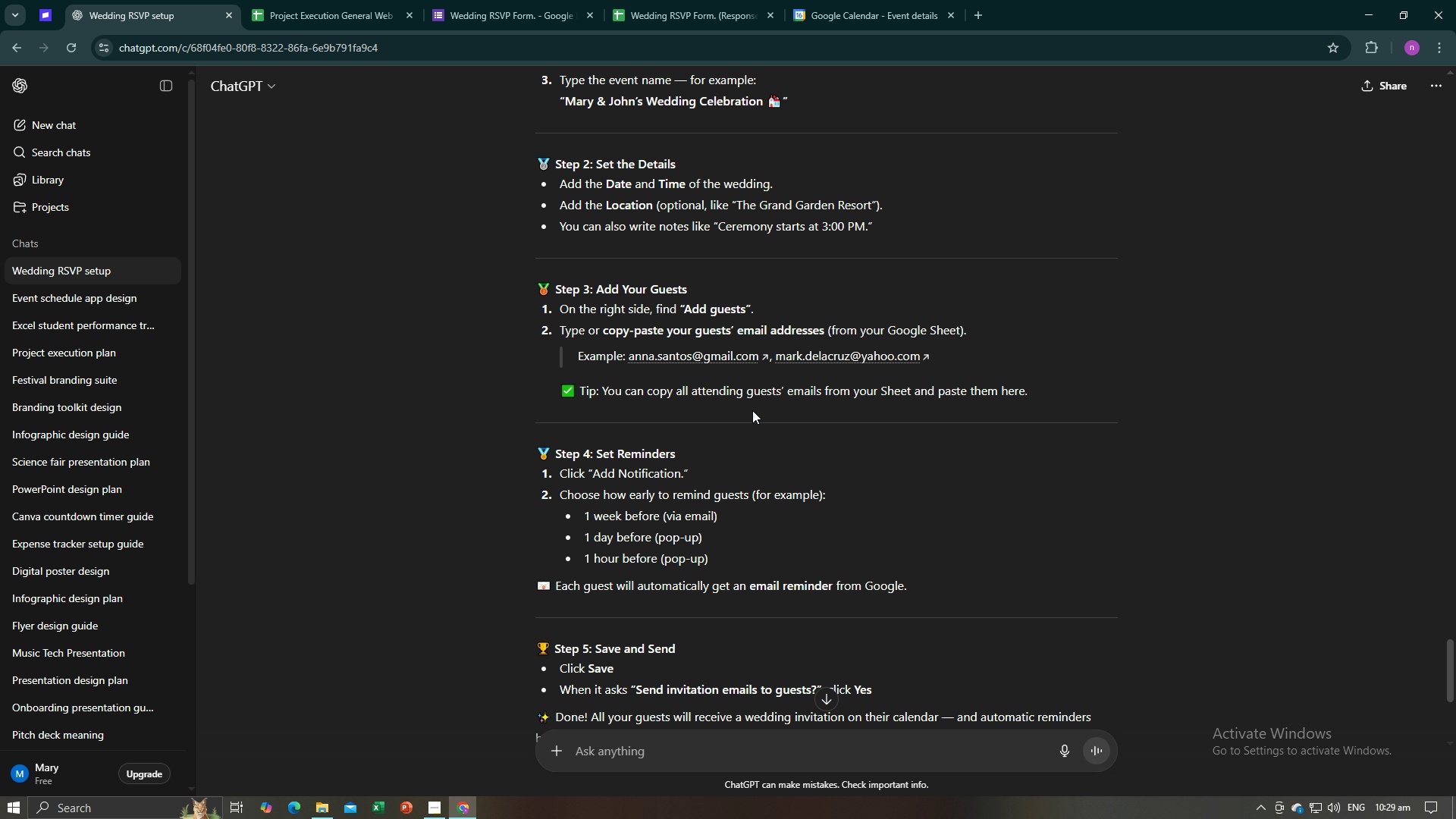 
wait(8.58)
 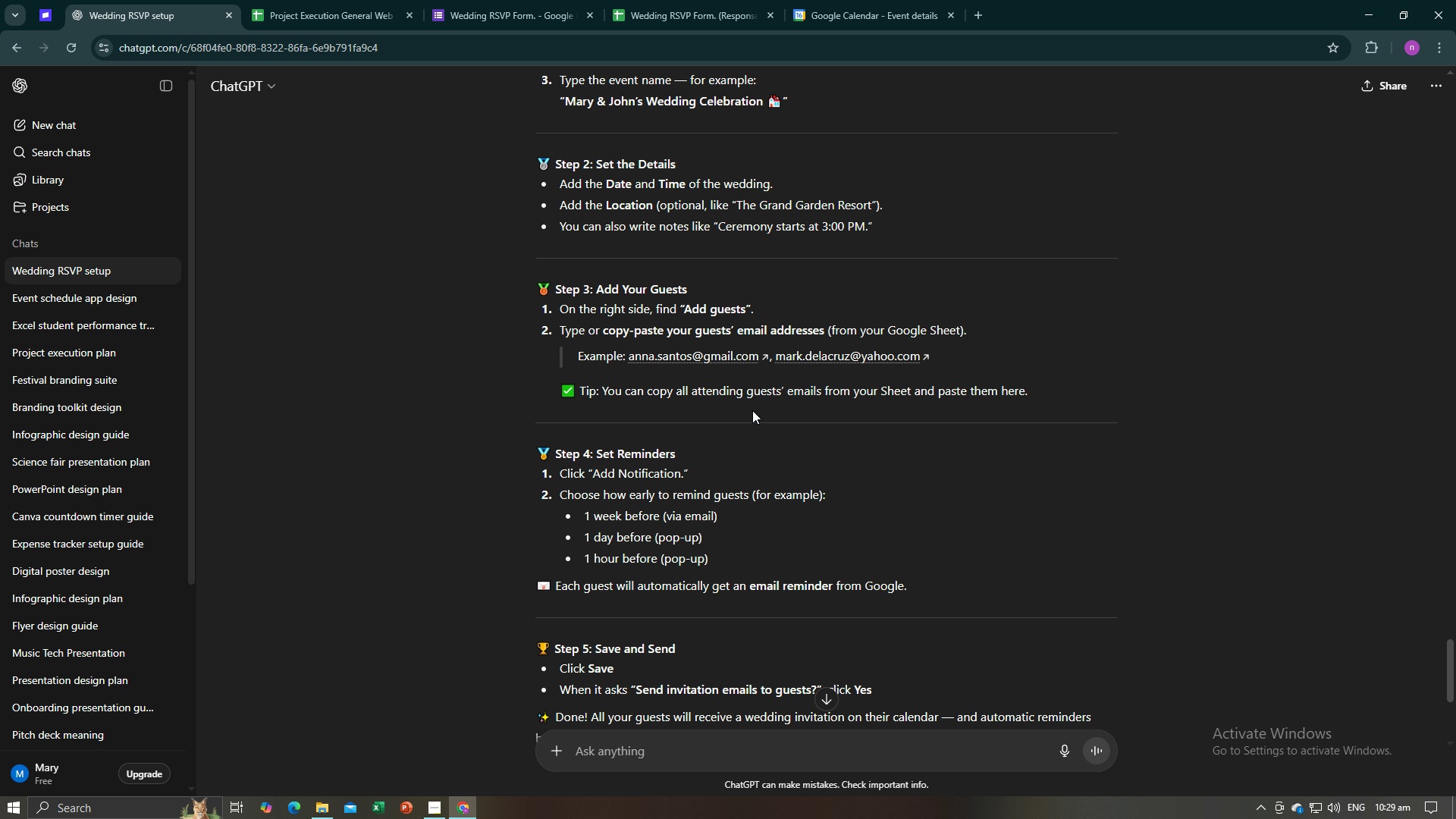 
left_click([845, 14])
 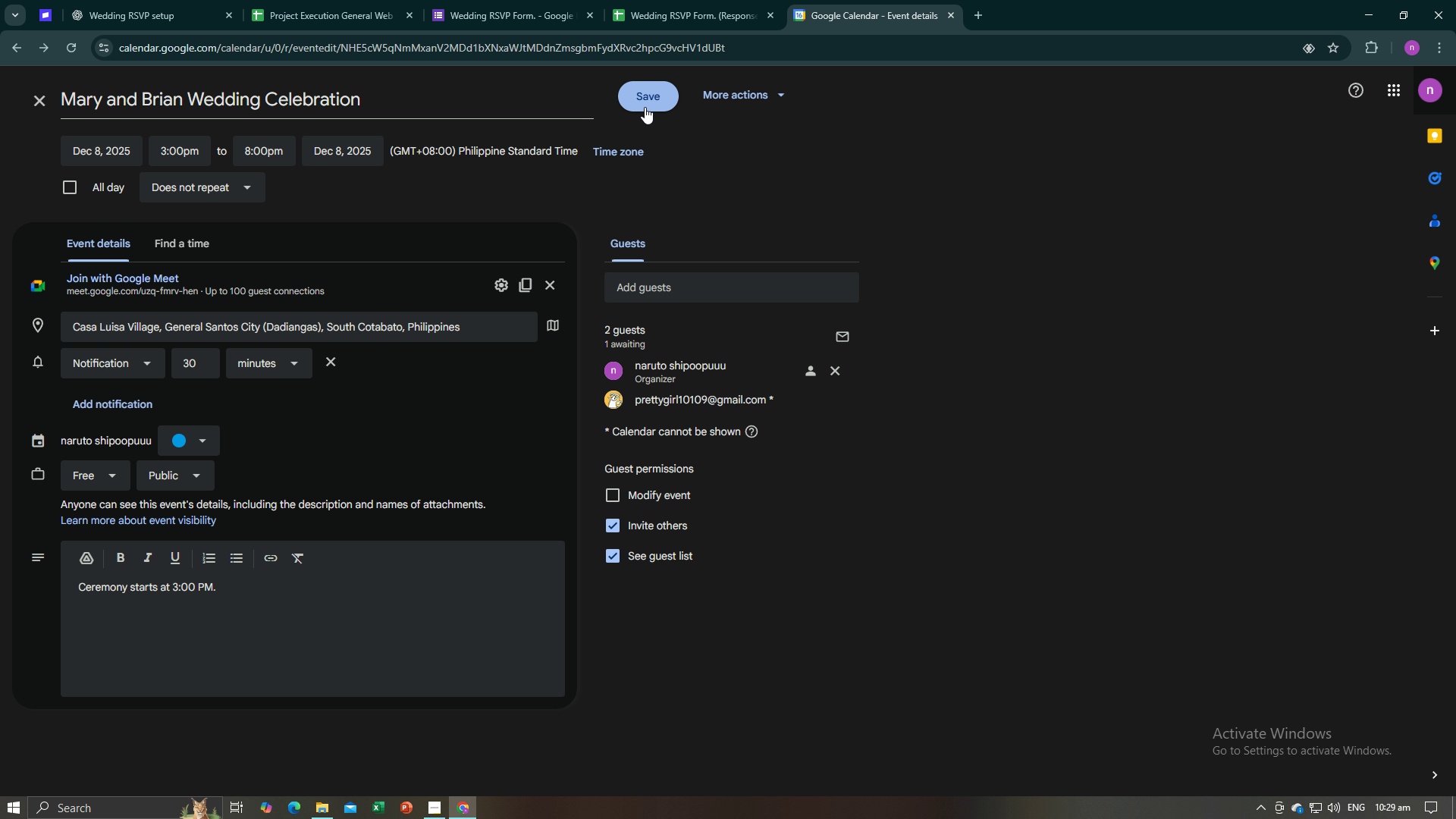 
left_click([645, 101])
 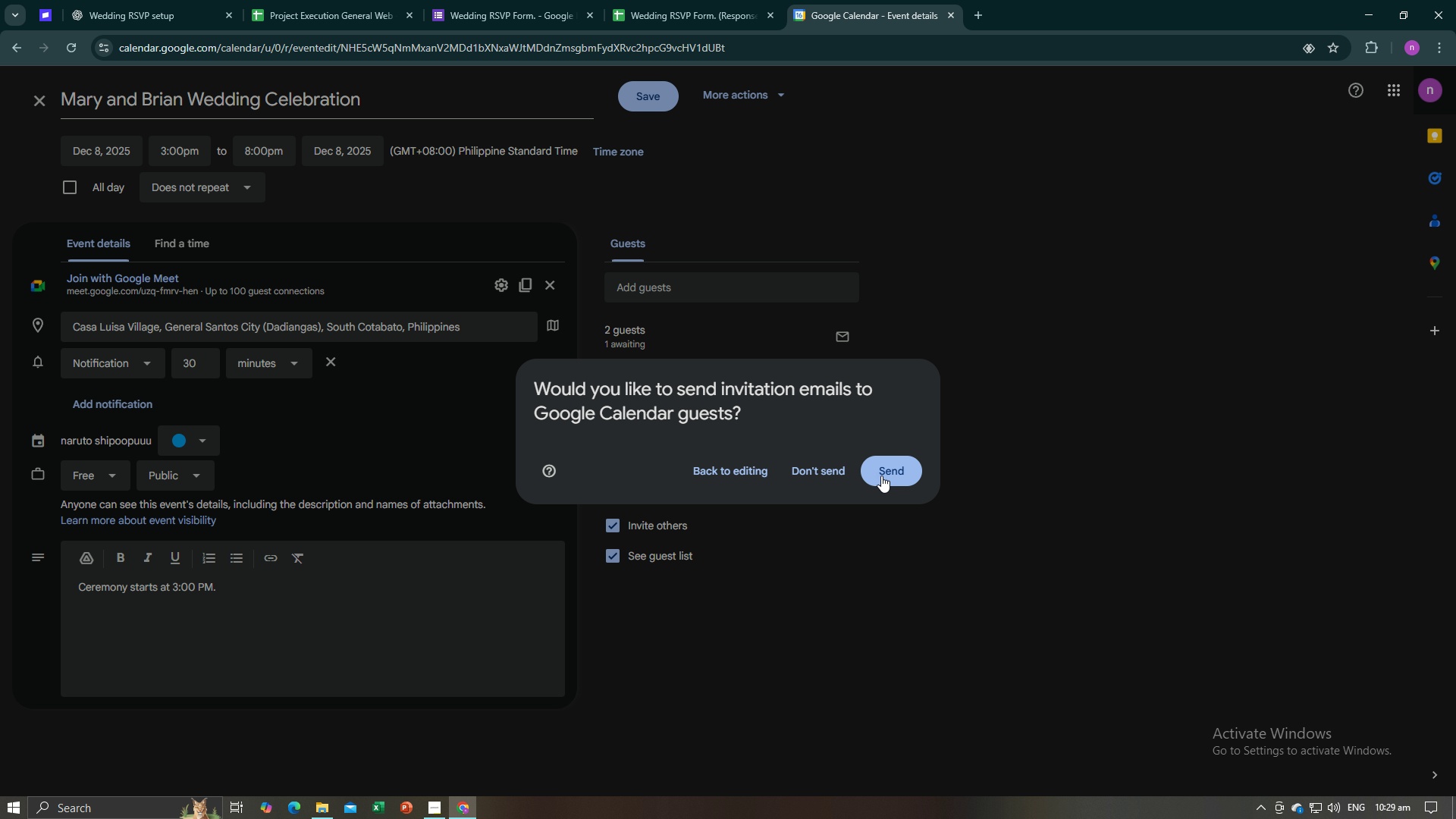 
left_click([881, 475])
 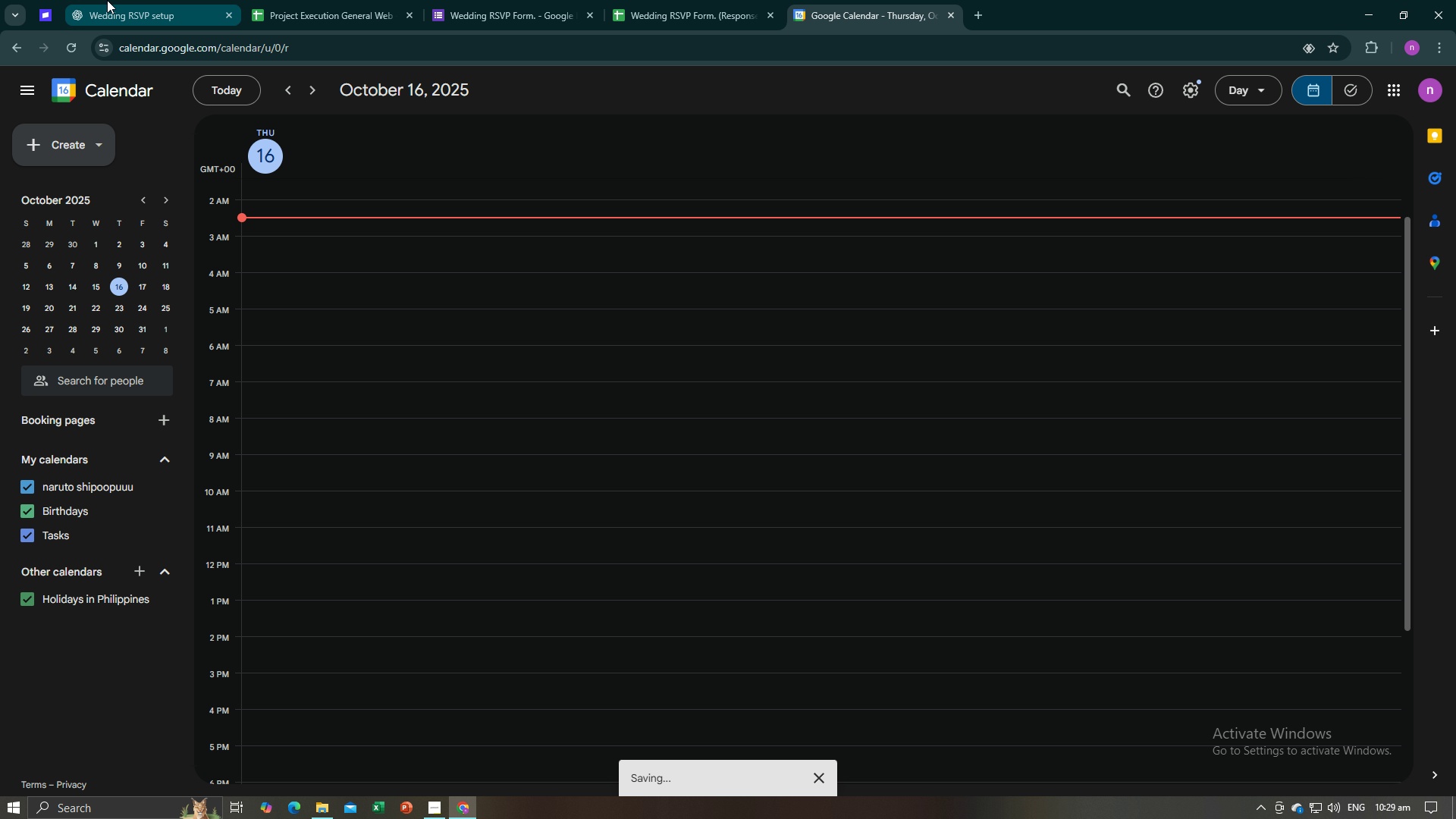 
left_click([107, 0])
 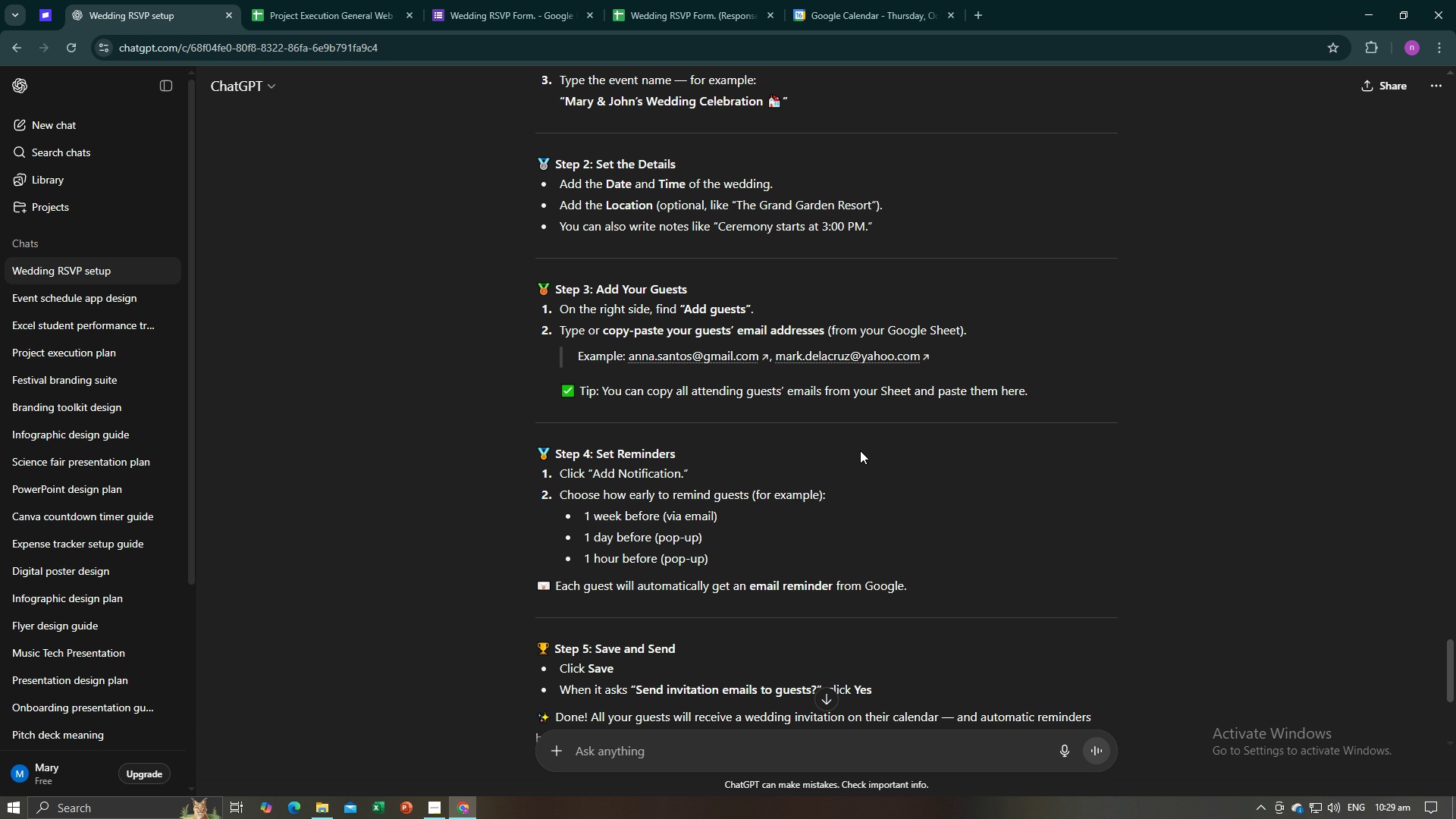 
wait(6.38)
 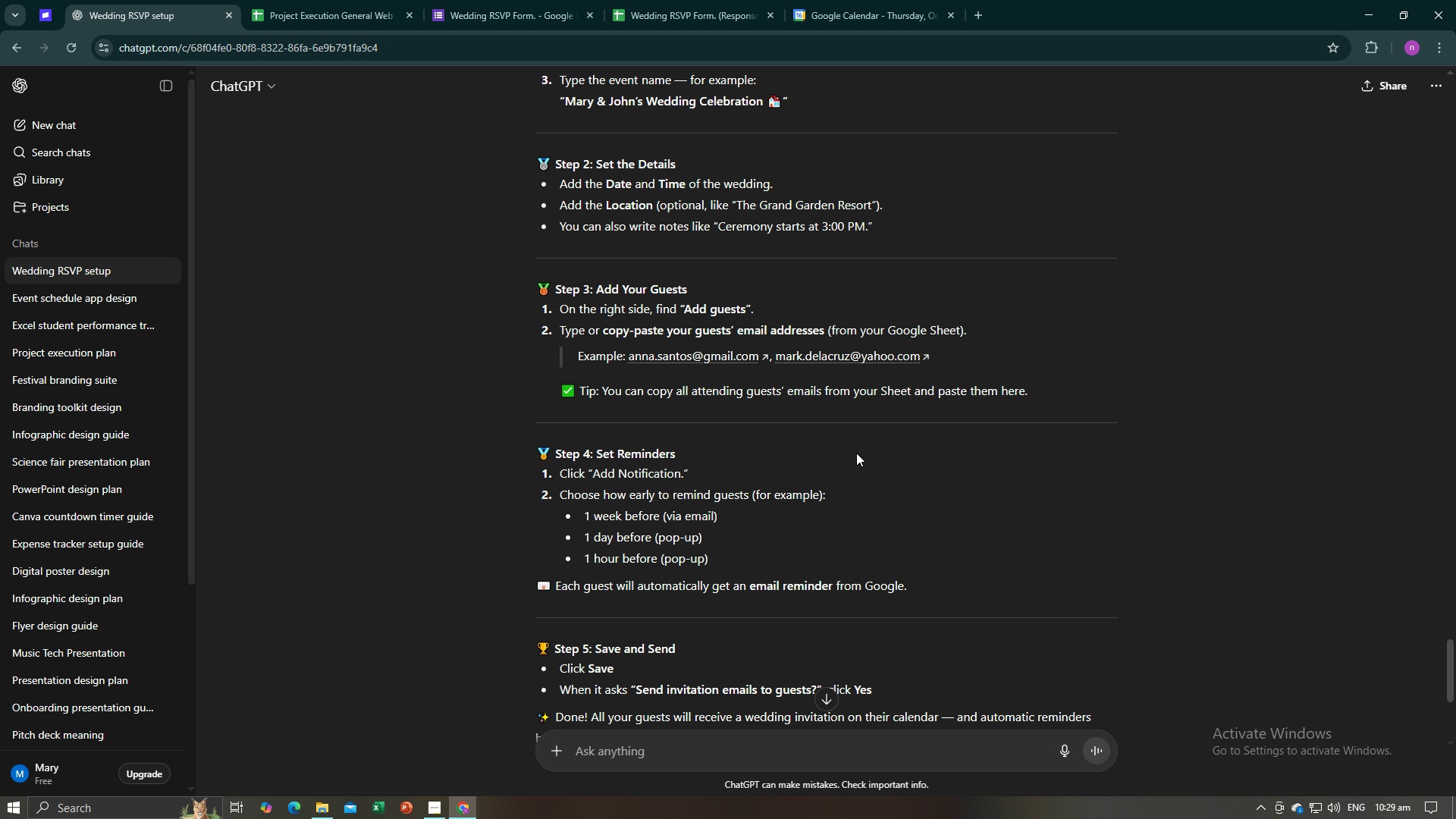 
left_click([804, 0])
 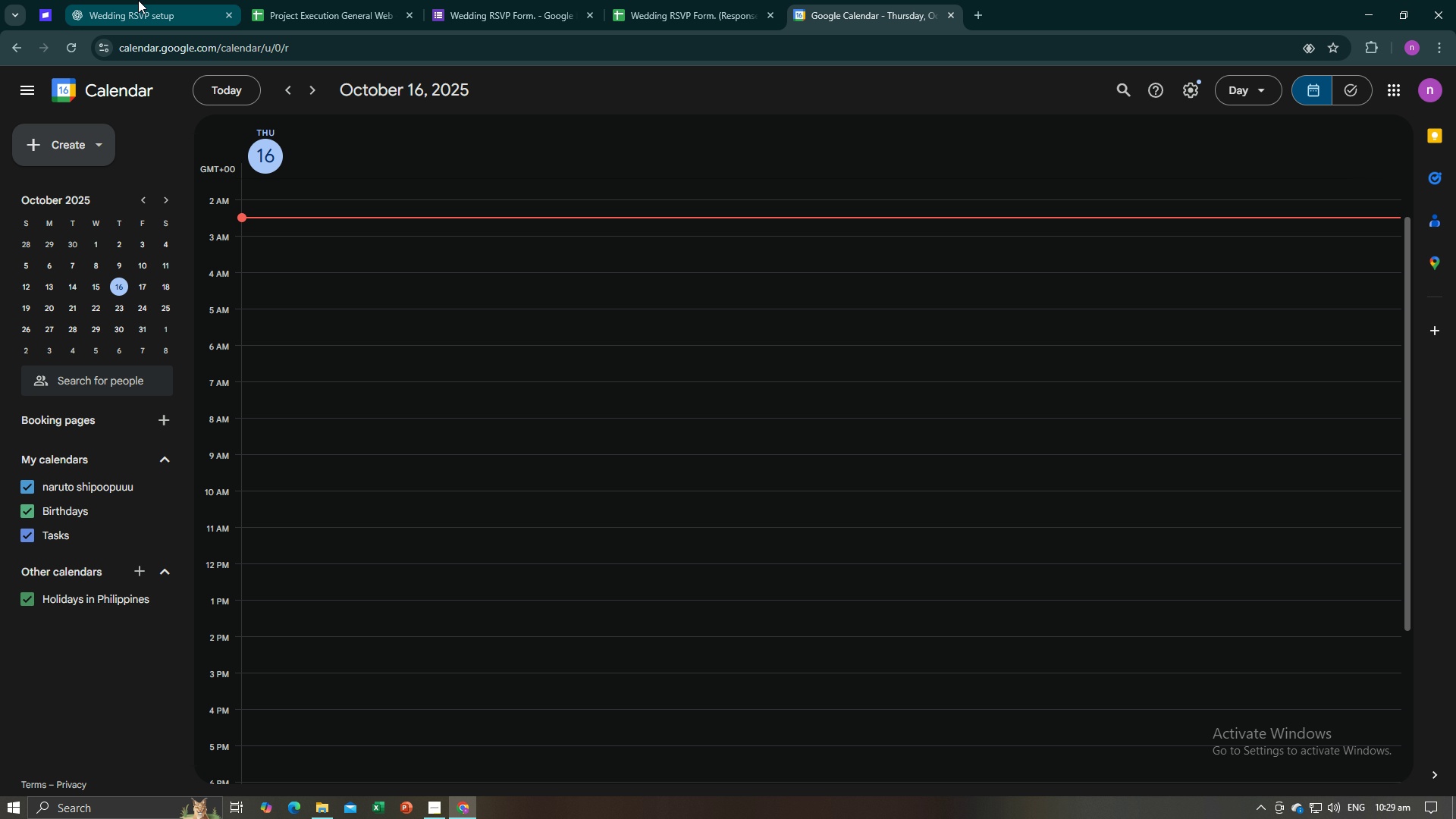 
left_click([127, 0])
 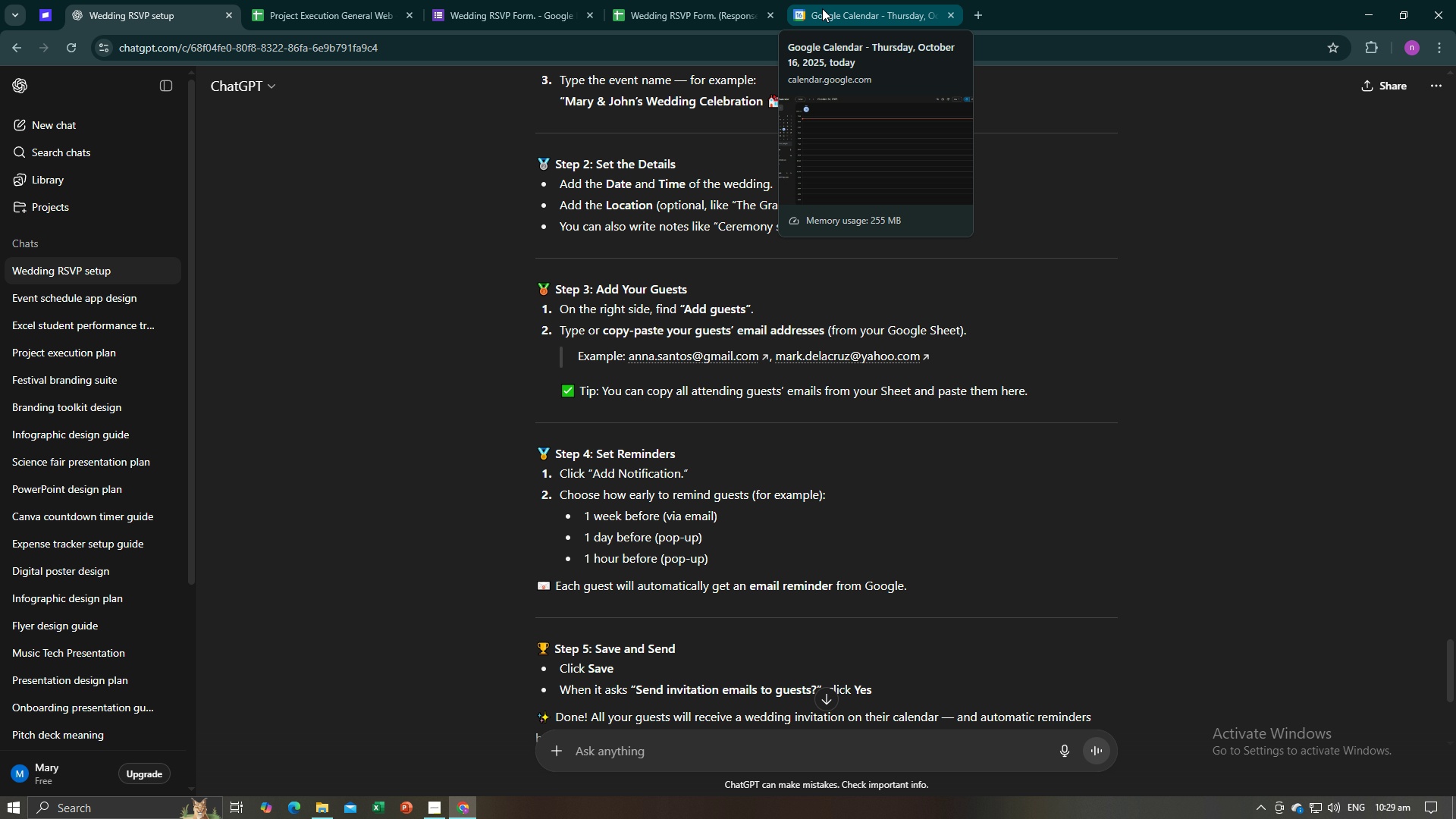 
wait(11.33)
 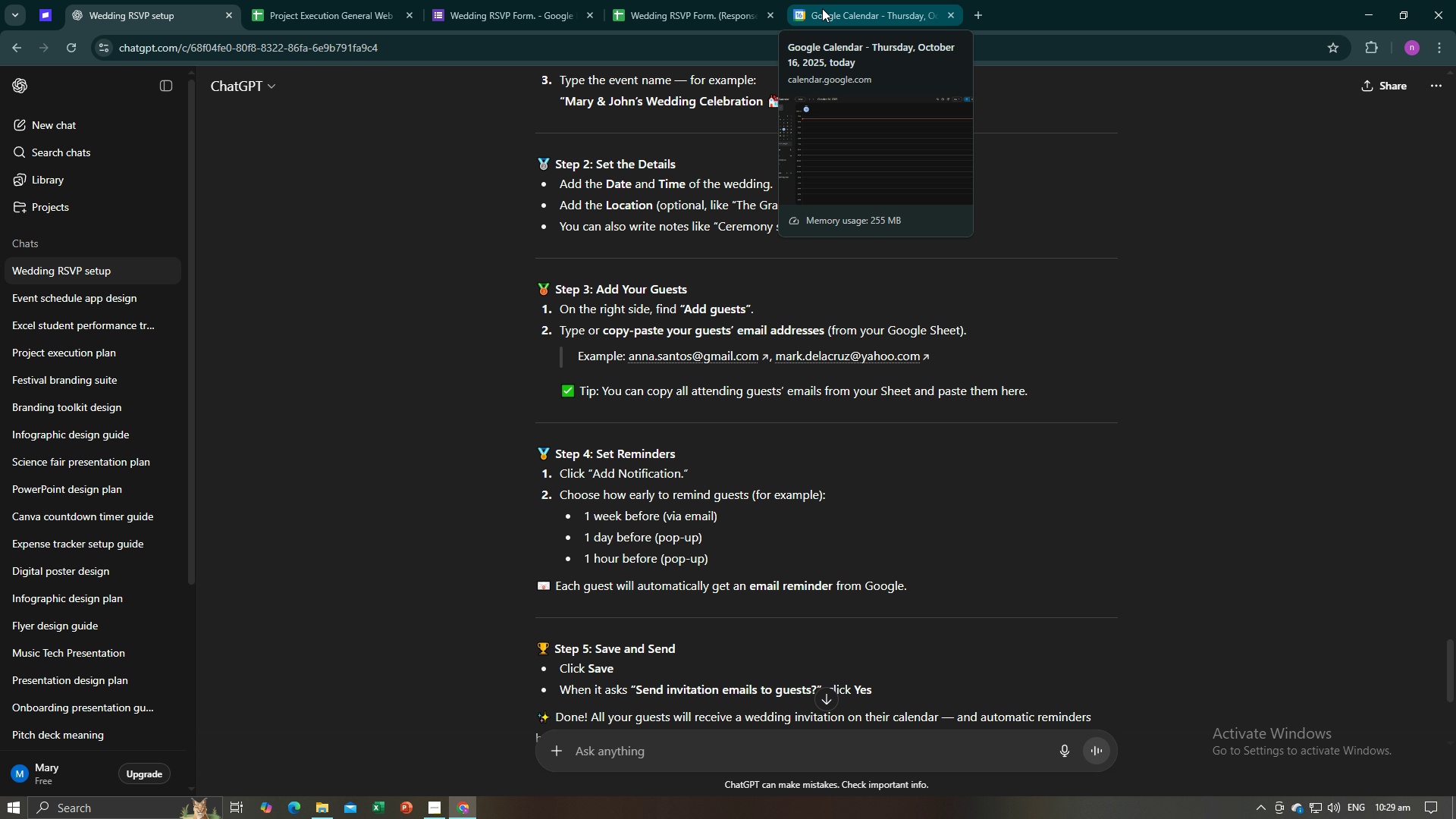 
left_click([504, 0])
 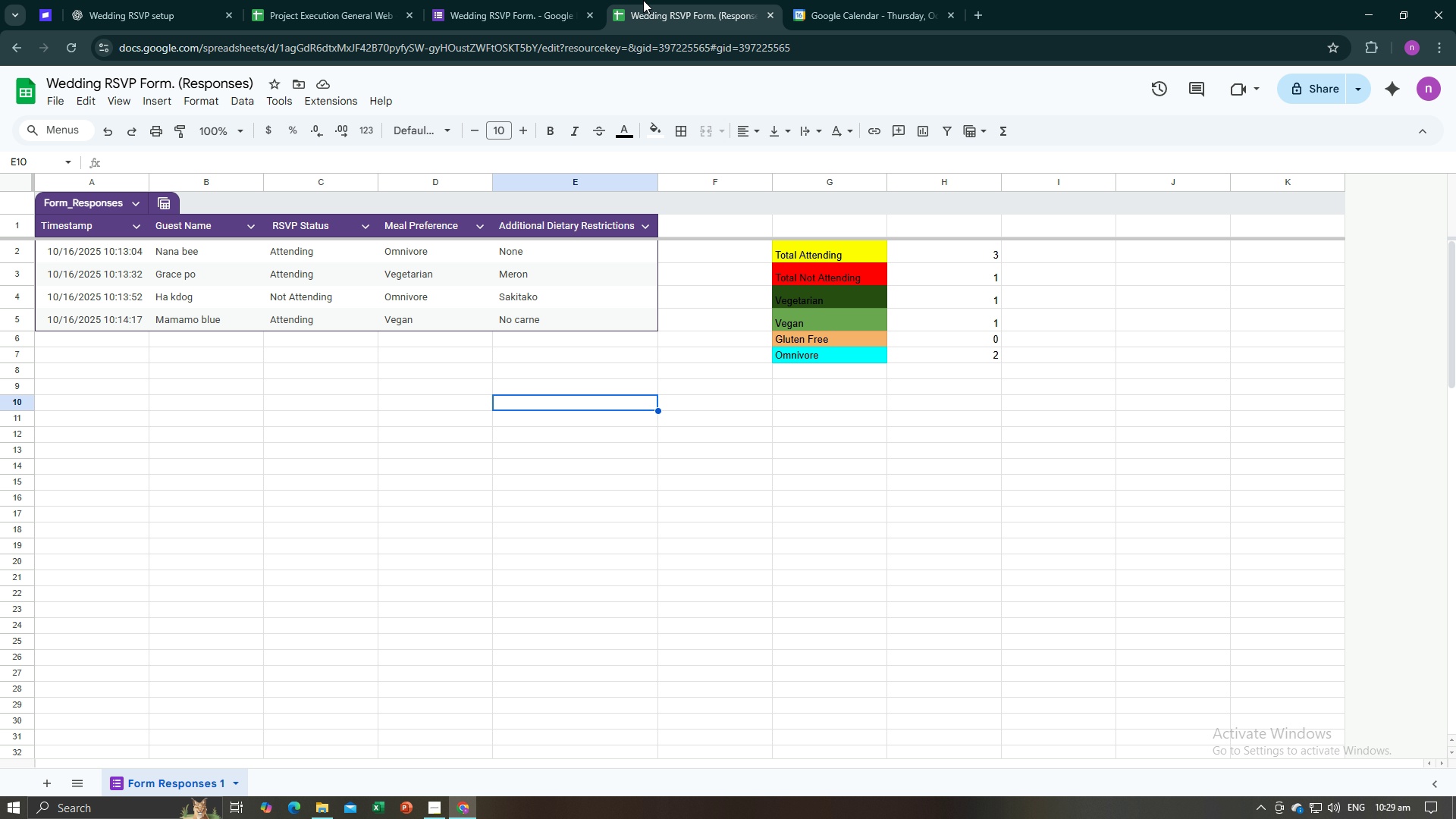 
left_click([643, 0])
 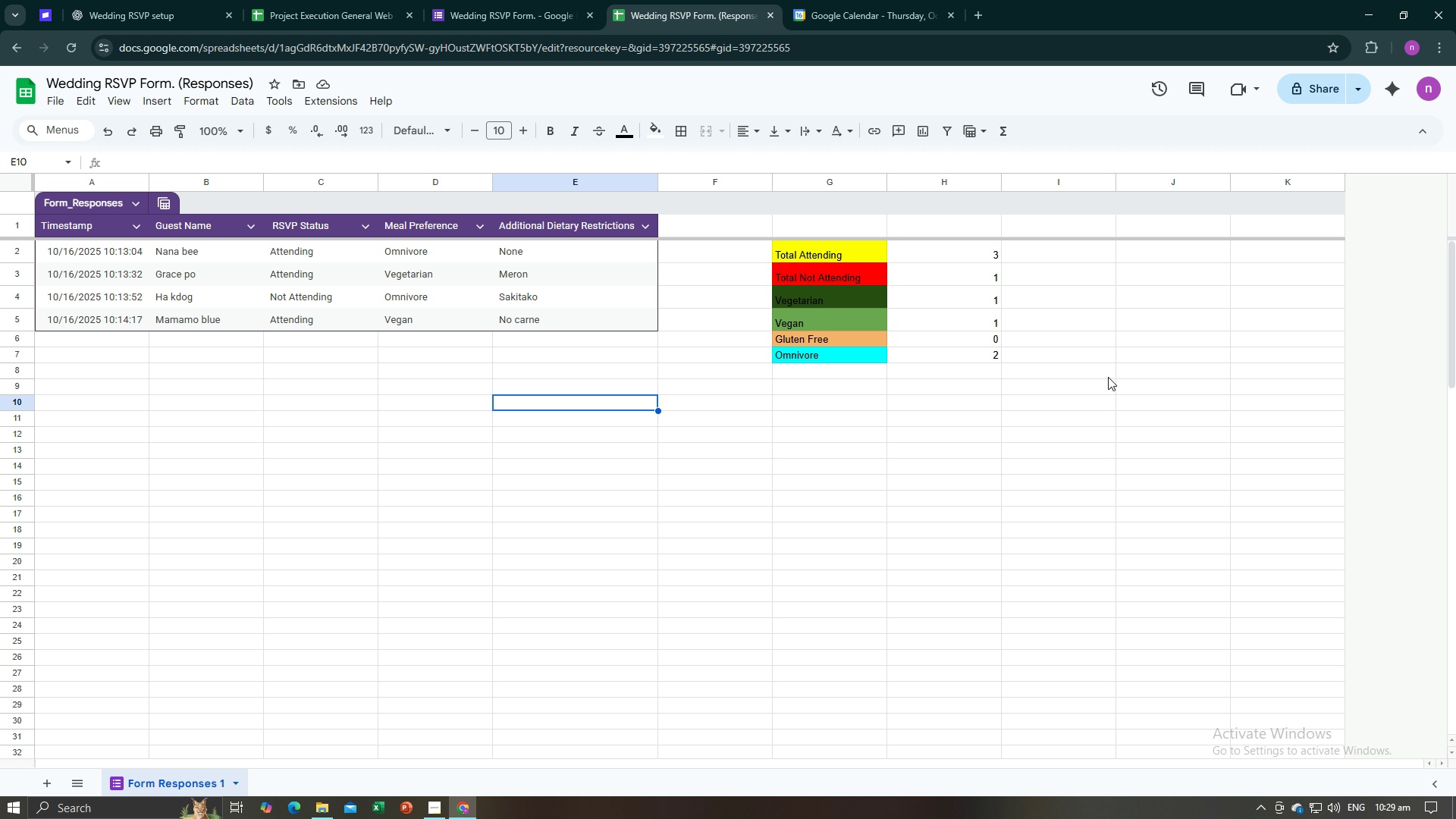 
left_click([1108, 377])
 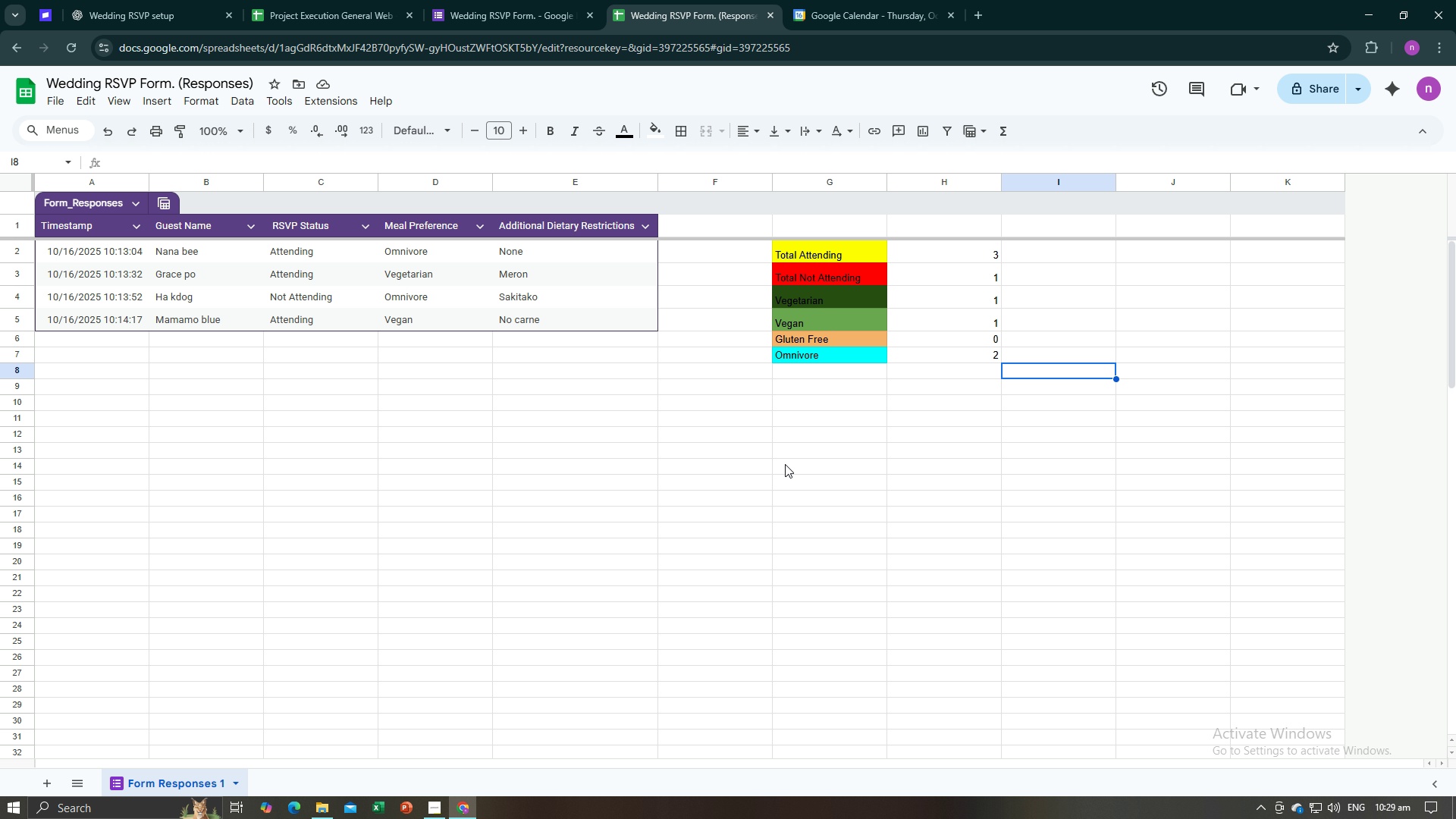 
left_click([755, 464])
 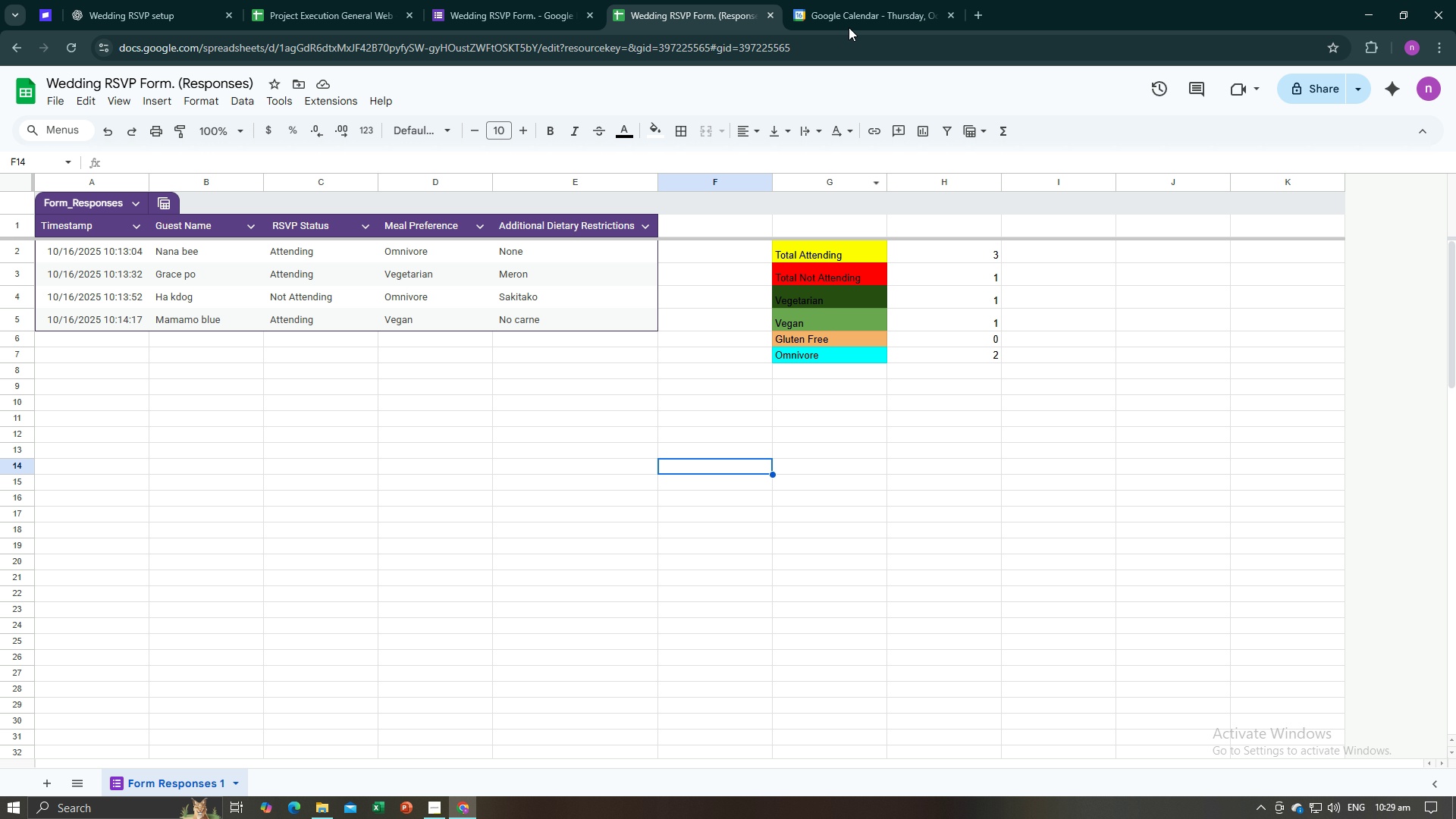 
left_click([849, 17])
 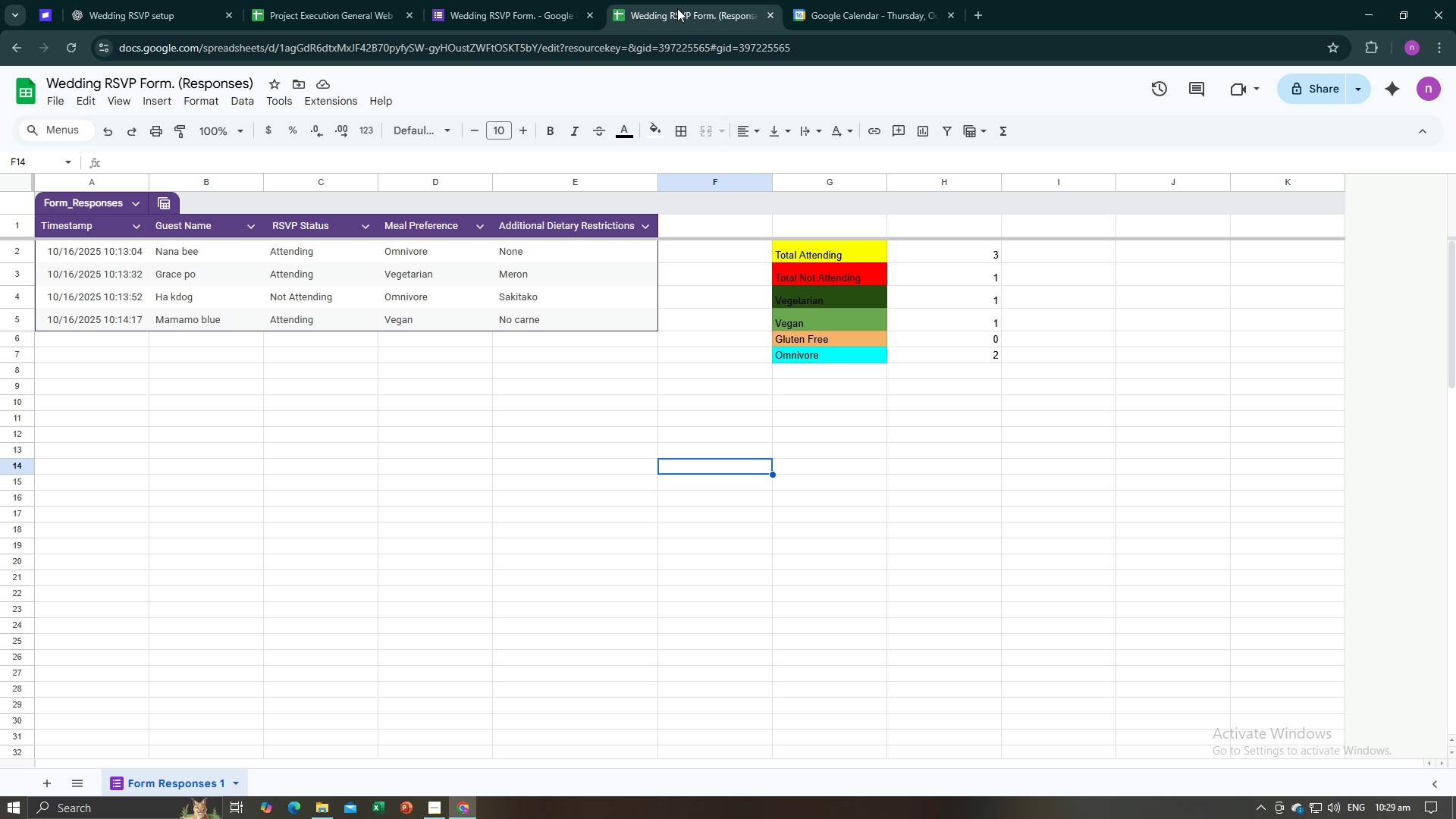 
left_click([677, 8])
 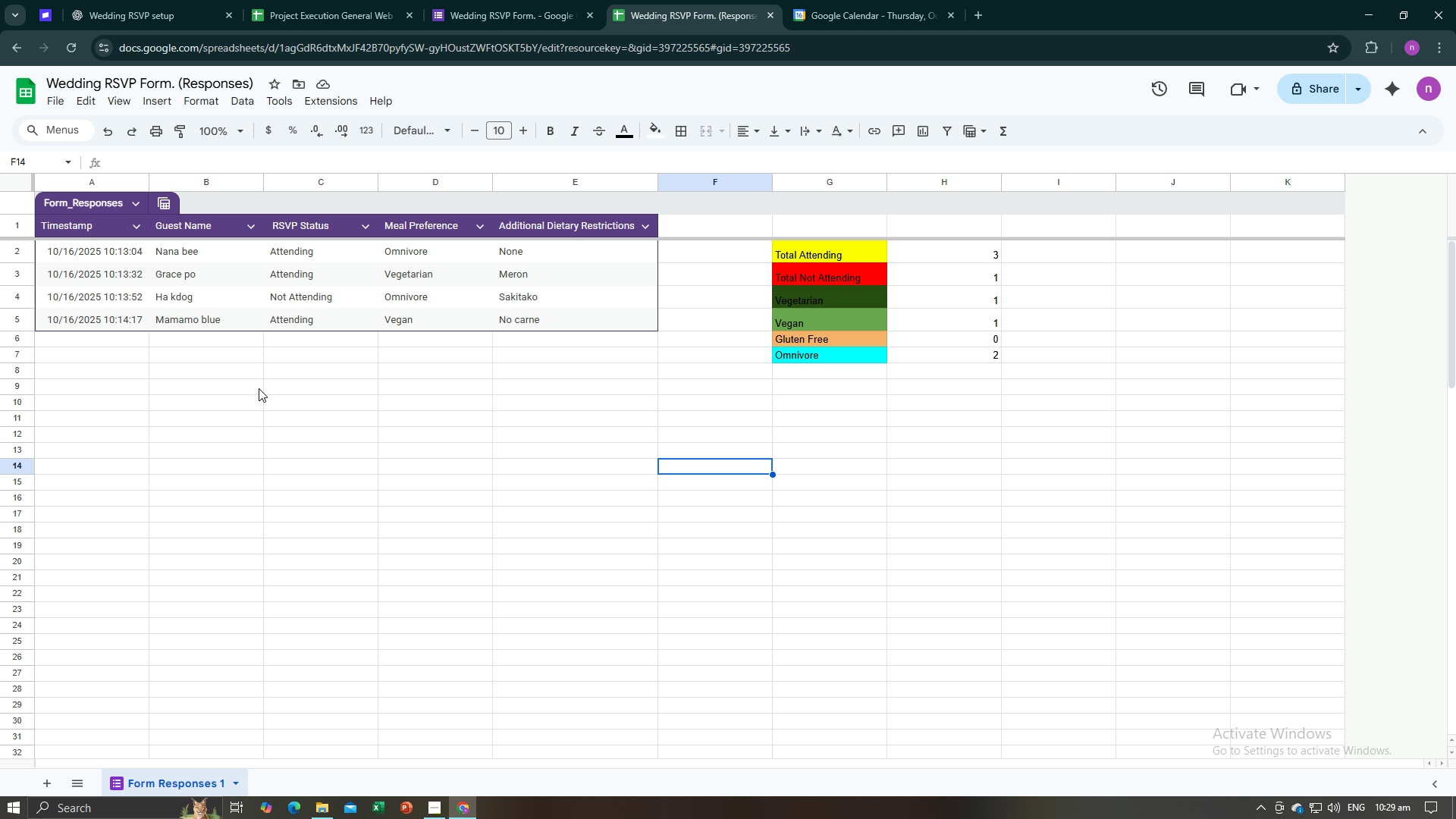 
left_click([259, 388])
 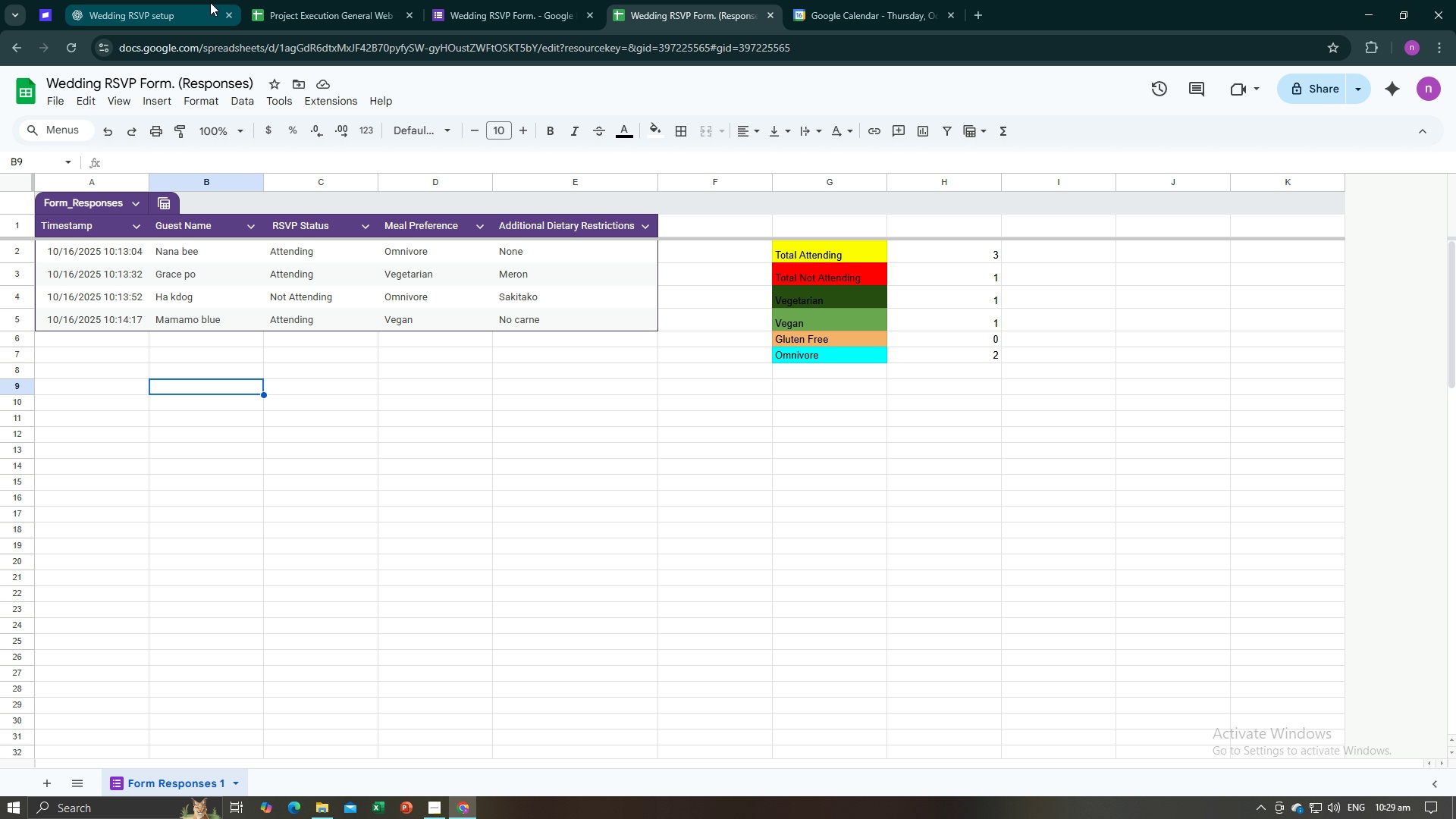 
left_click([170, 3])
 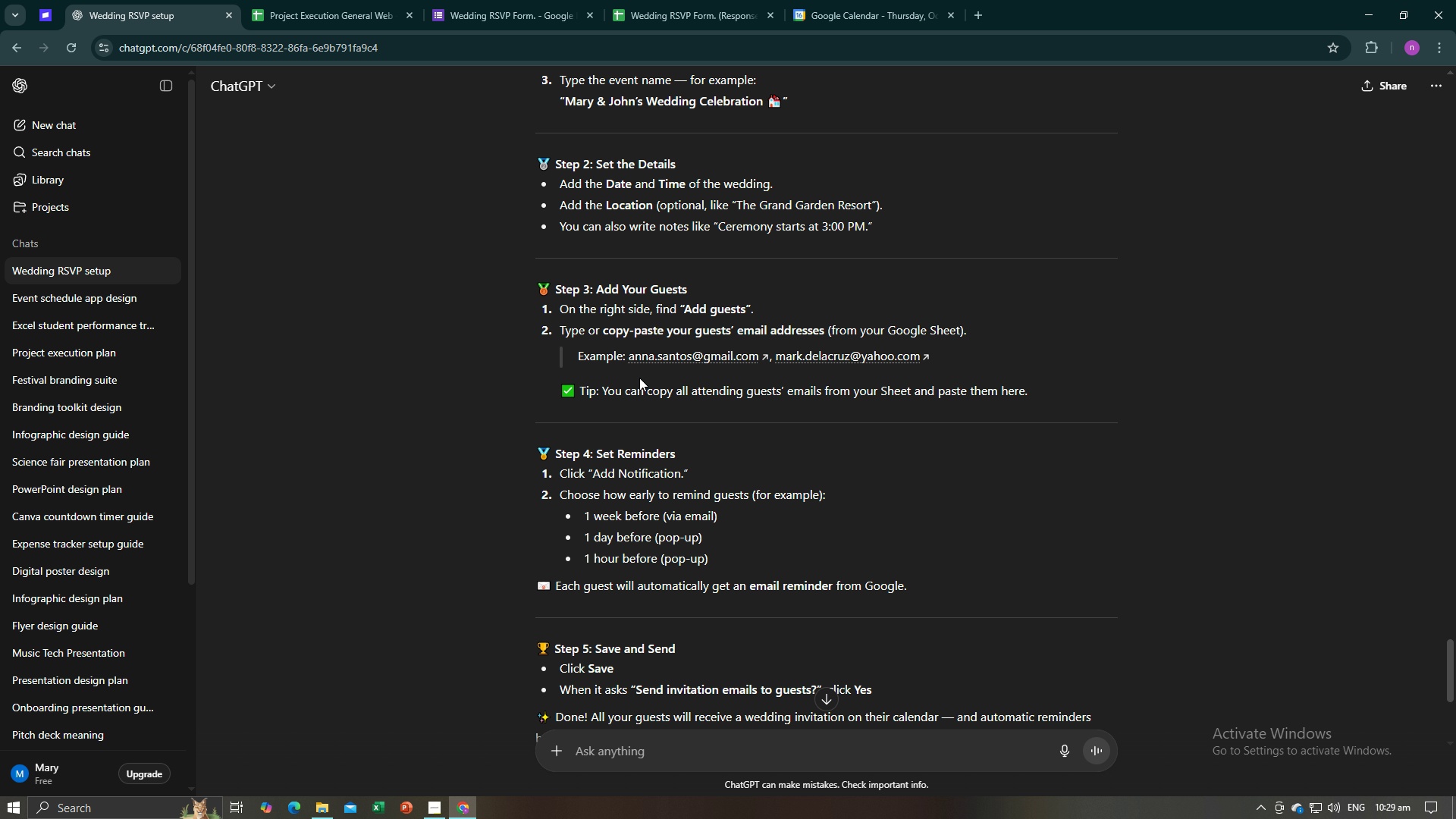 
wait(8.56)
 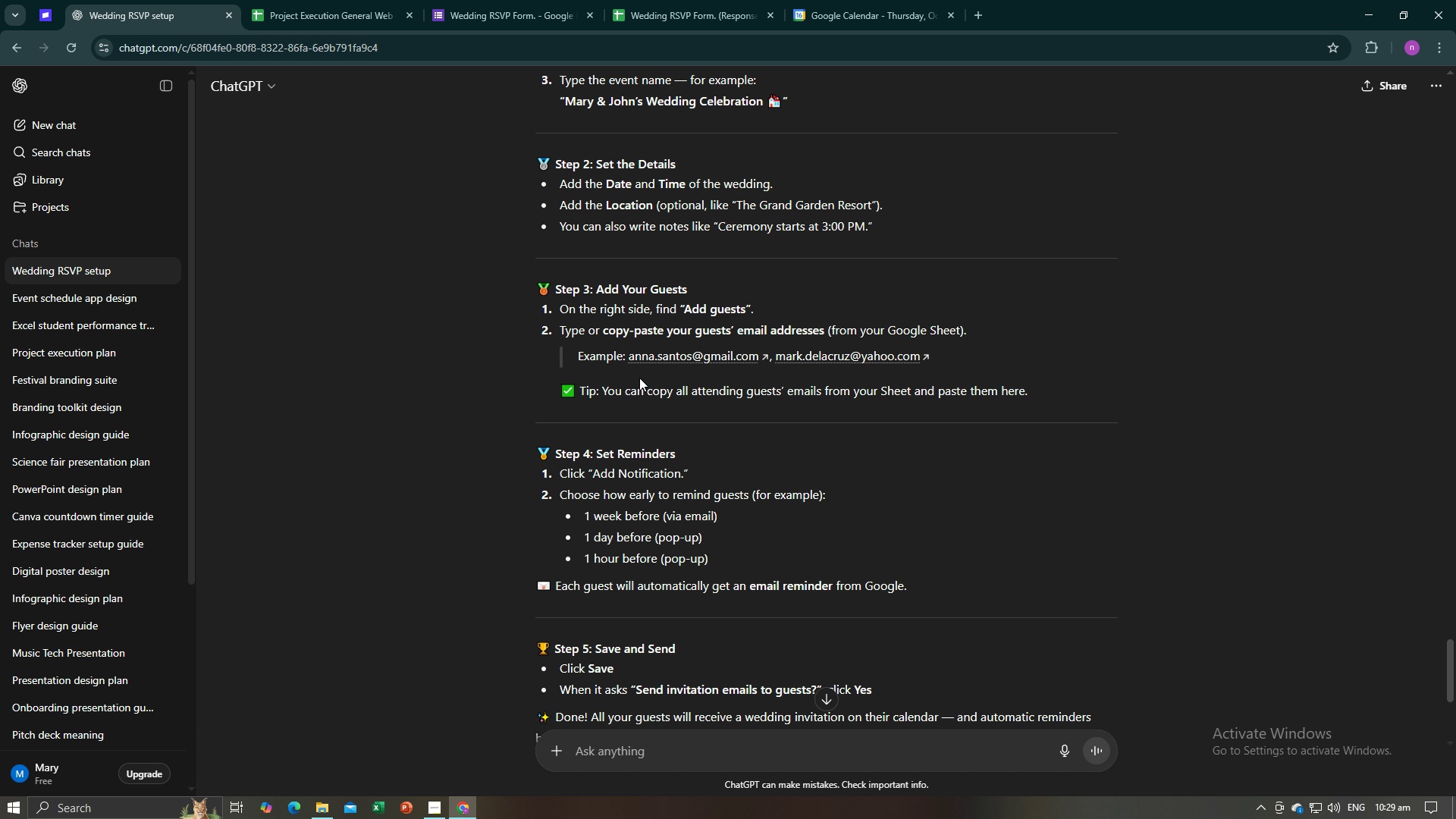 
left_click([848, 0])
 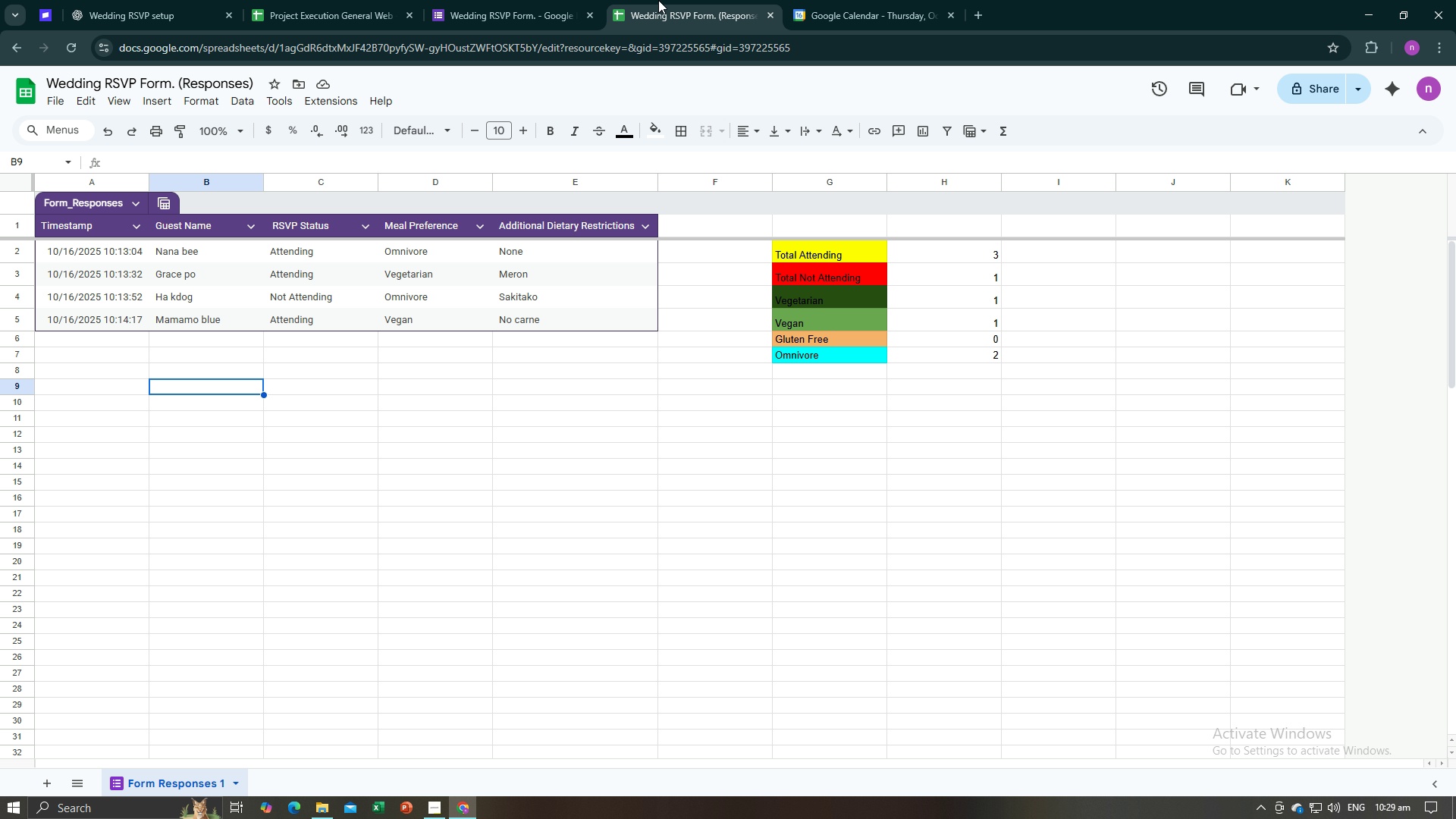 
left_click([658, 0])
 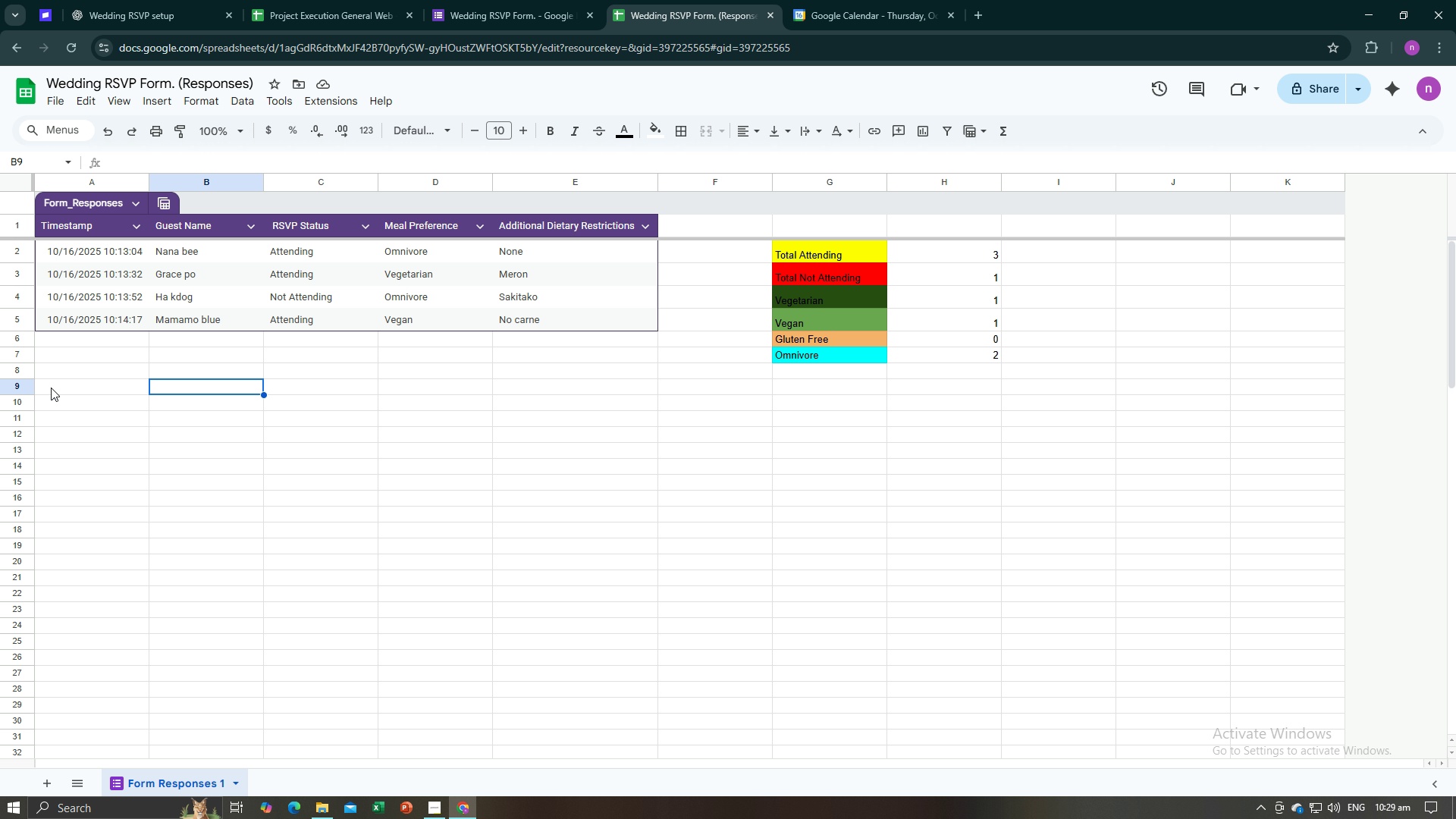 
left_click([51, 388])
 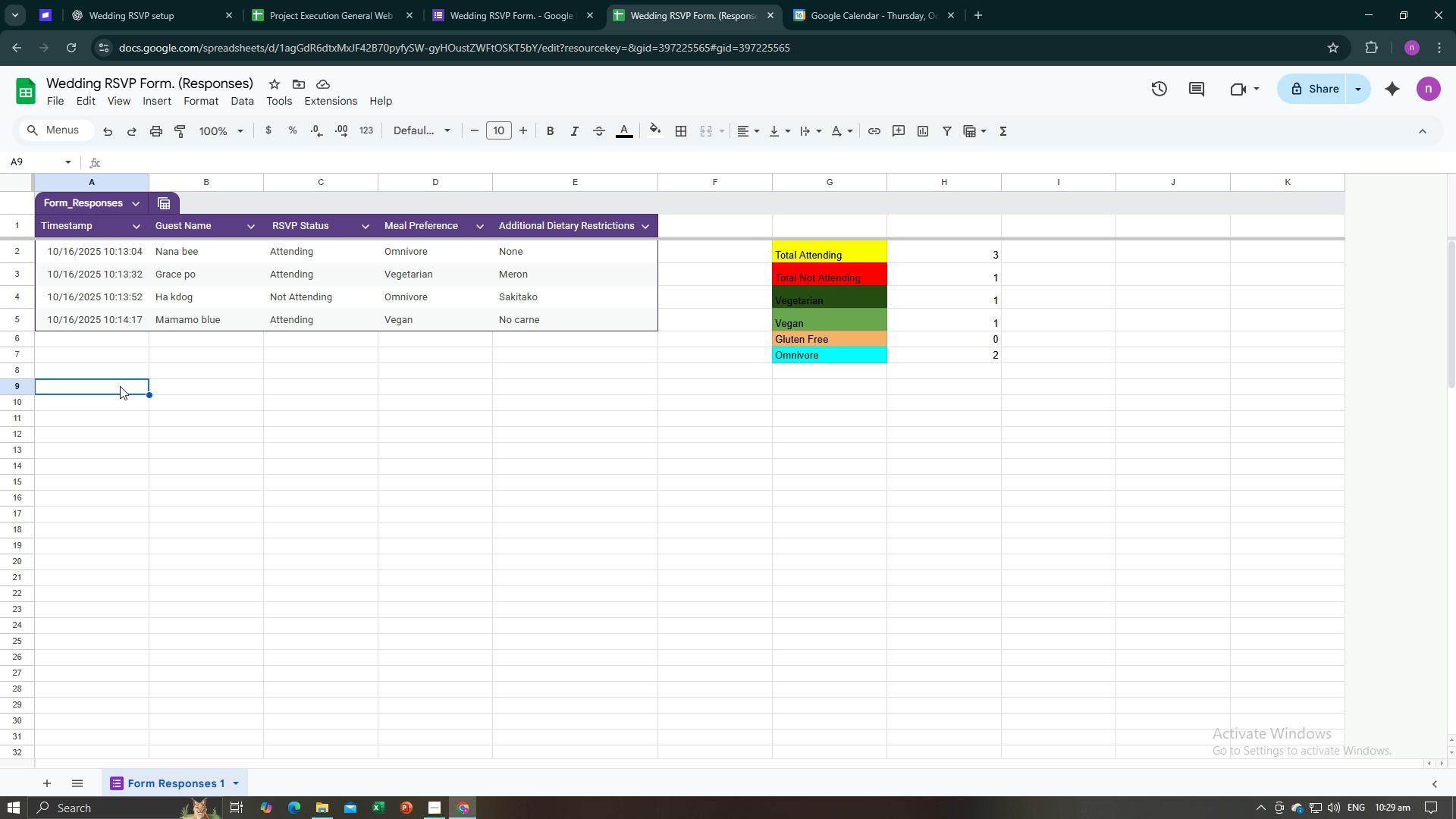 
wait(6.92)
 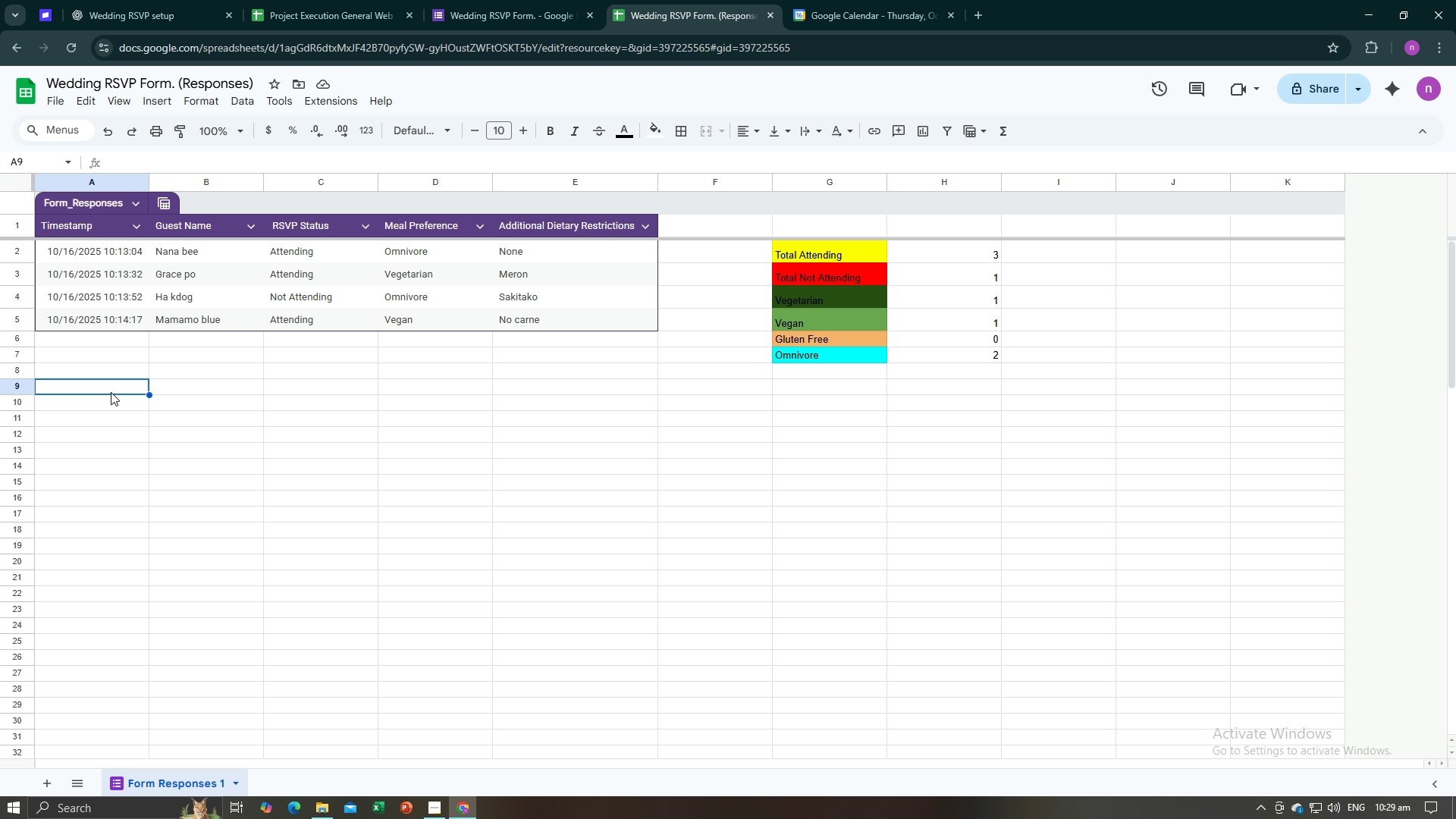 
type(Guest Email)
 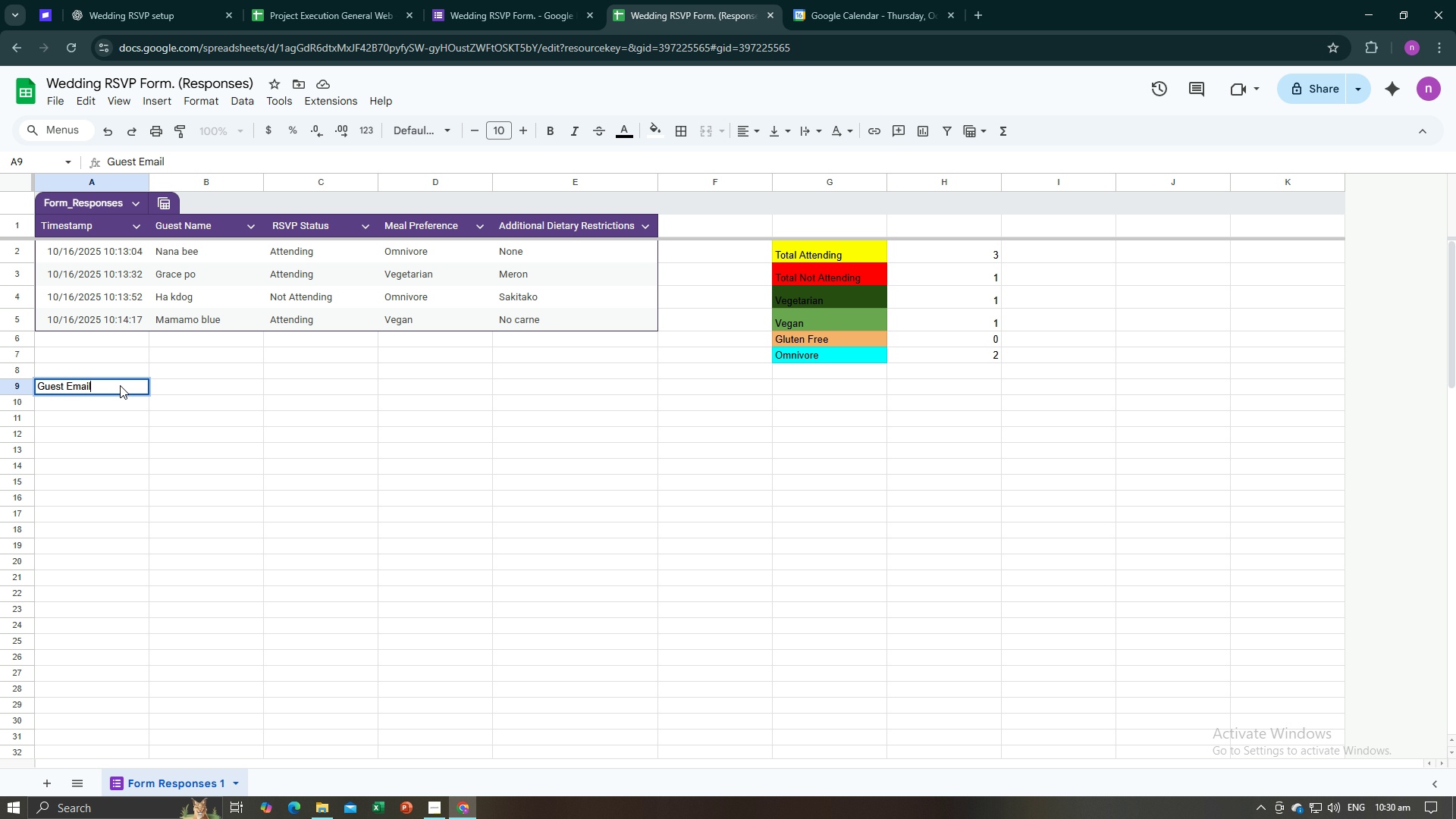 
 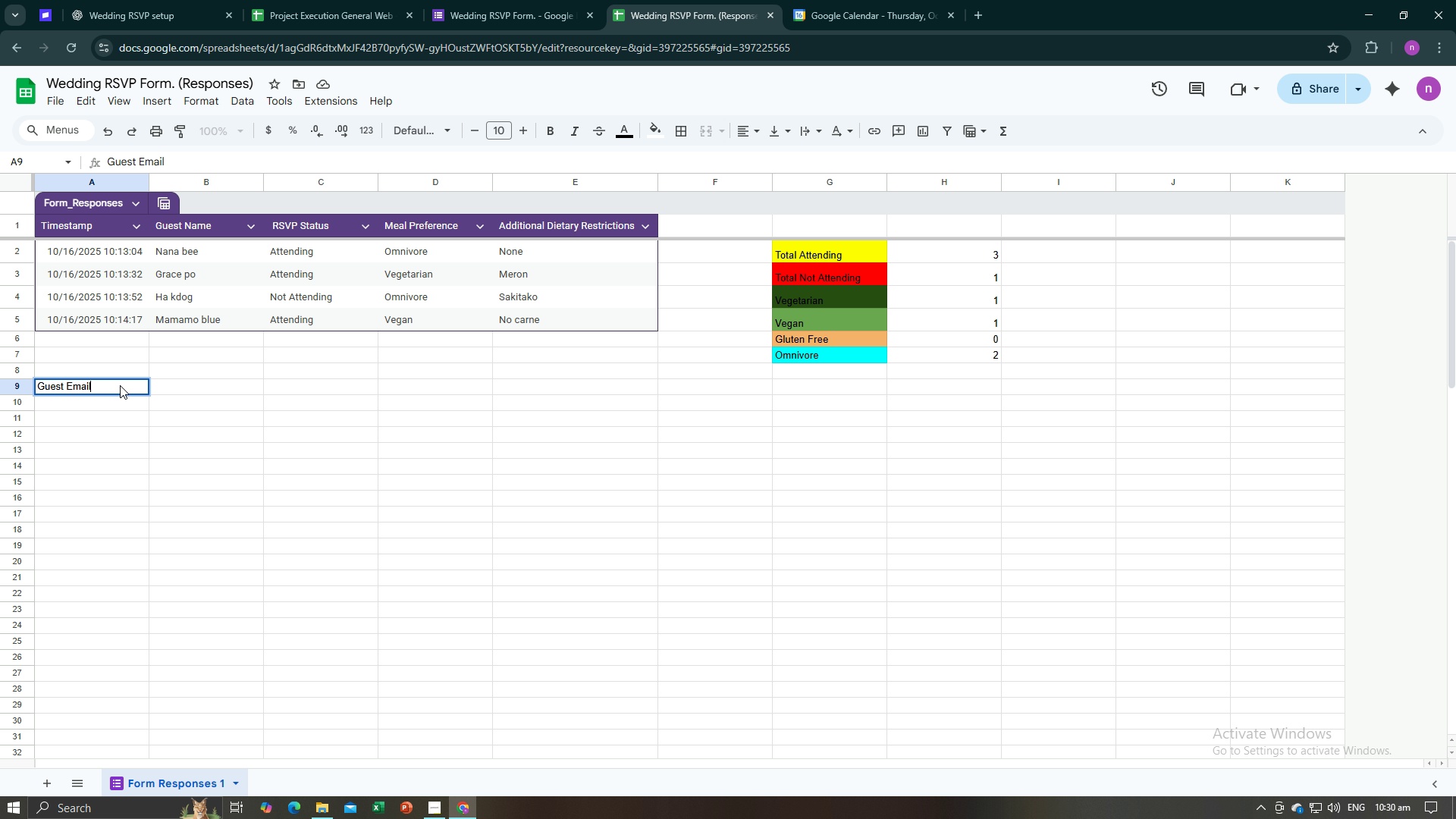 
key(Enter)
 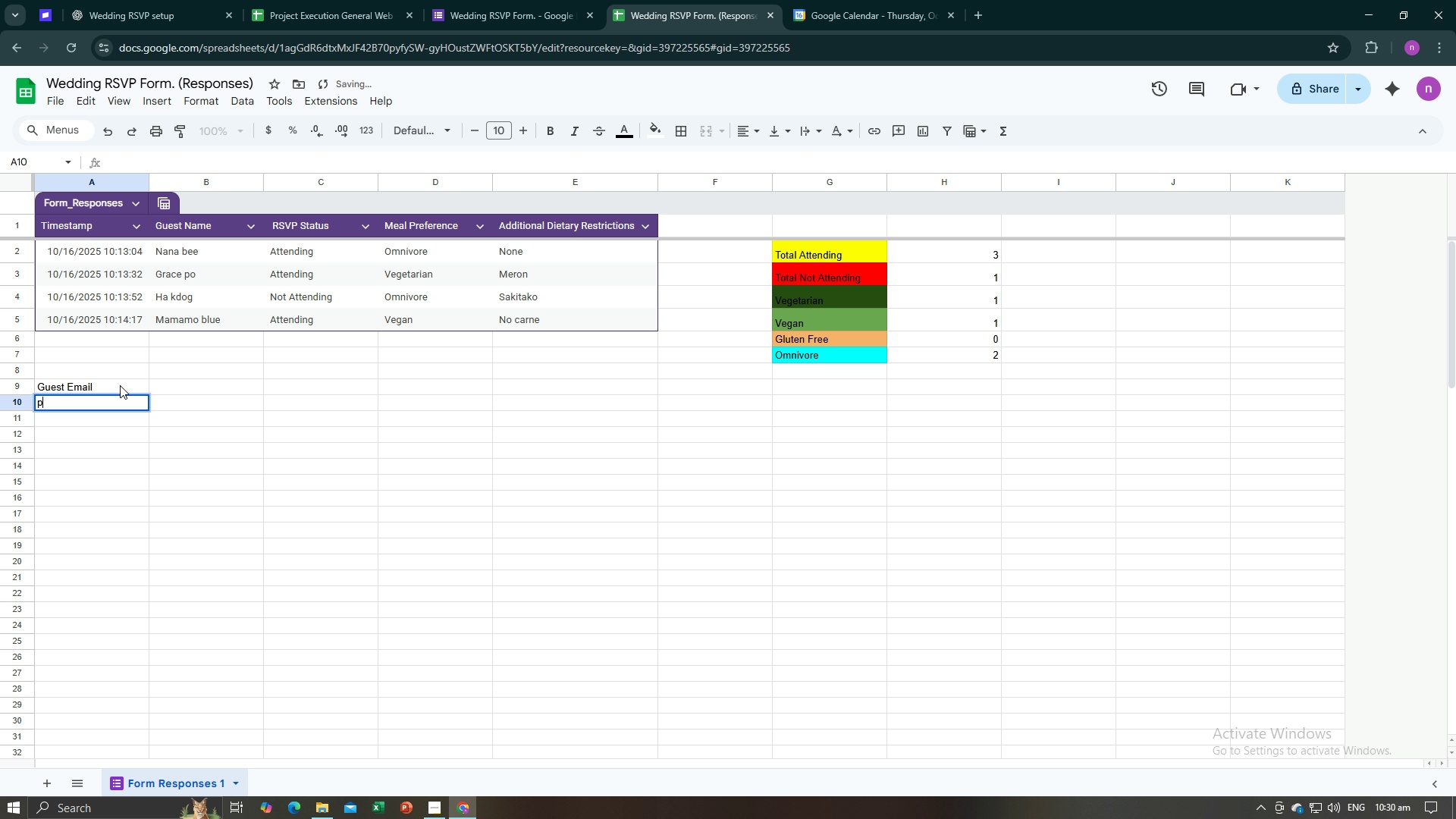 
type(prettygirl10109@gmail.com)
 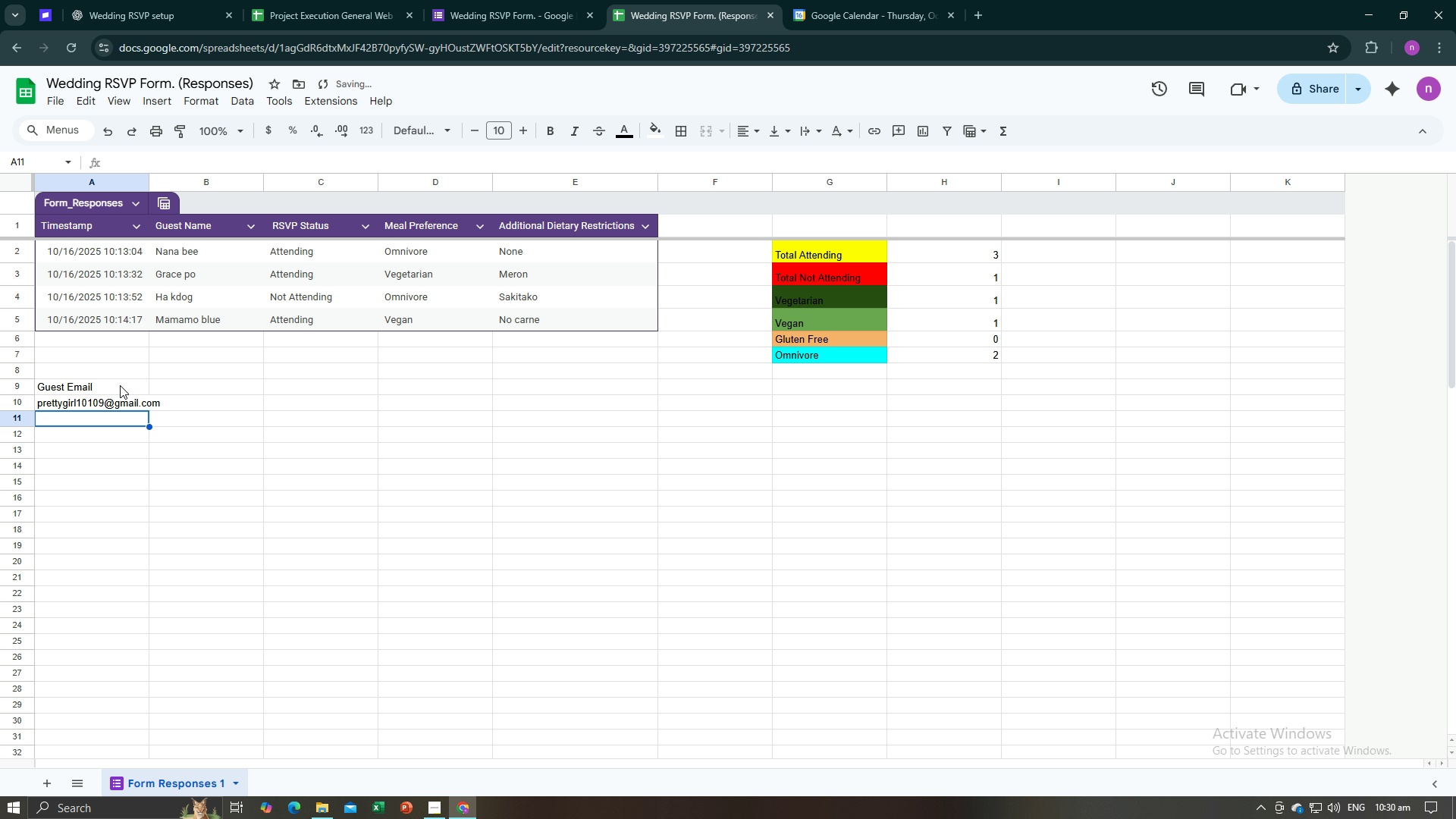 
key(Enter)
 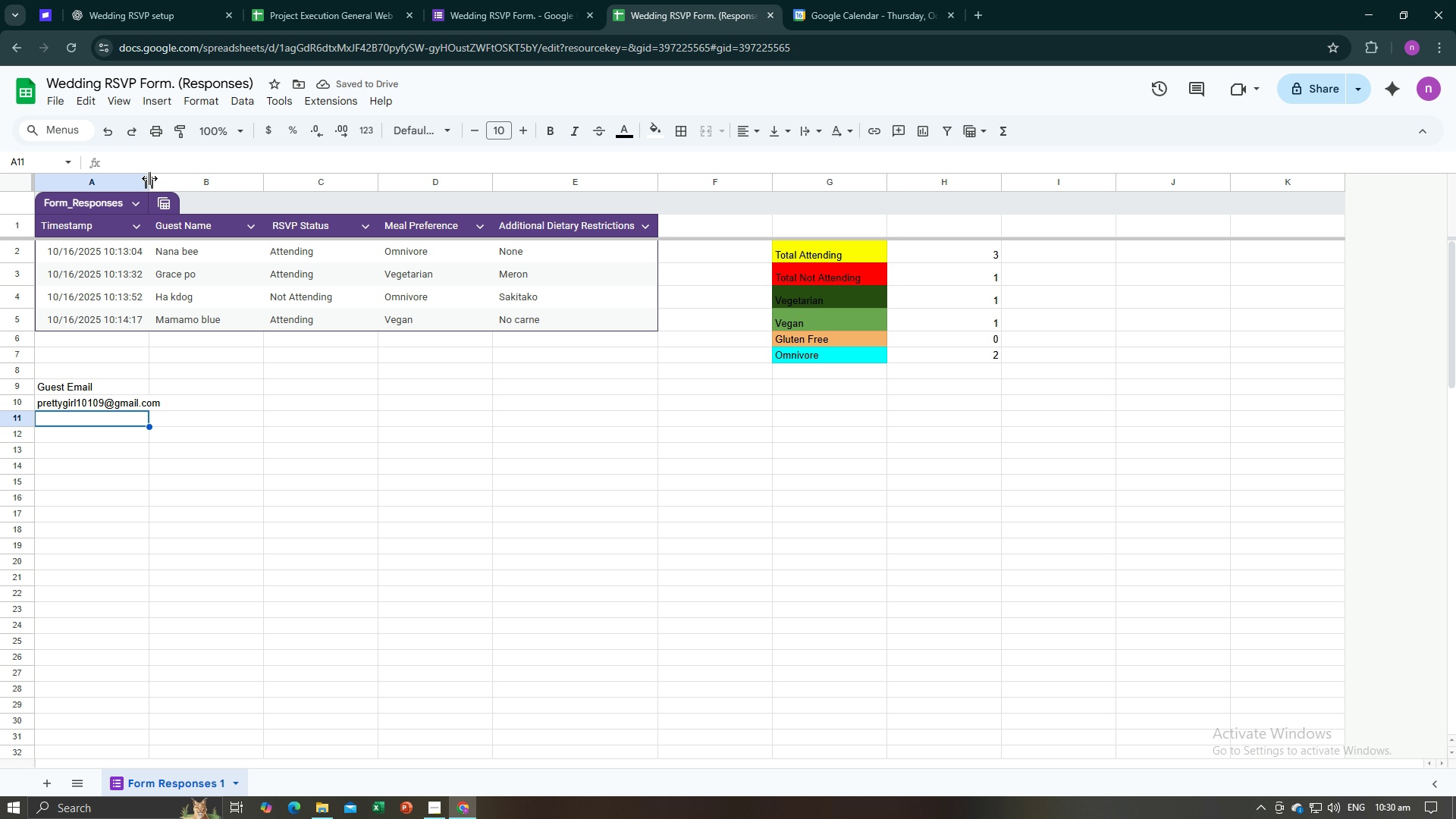 
double_click([149, 178])
 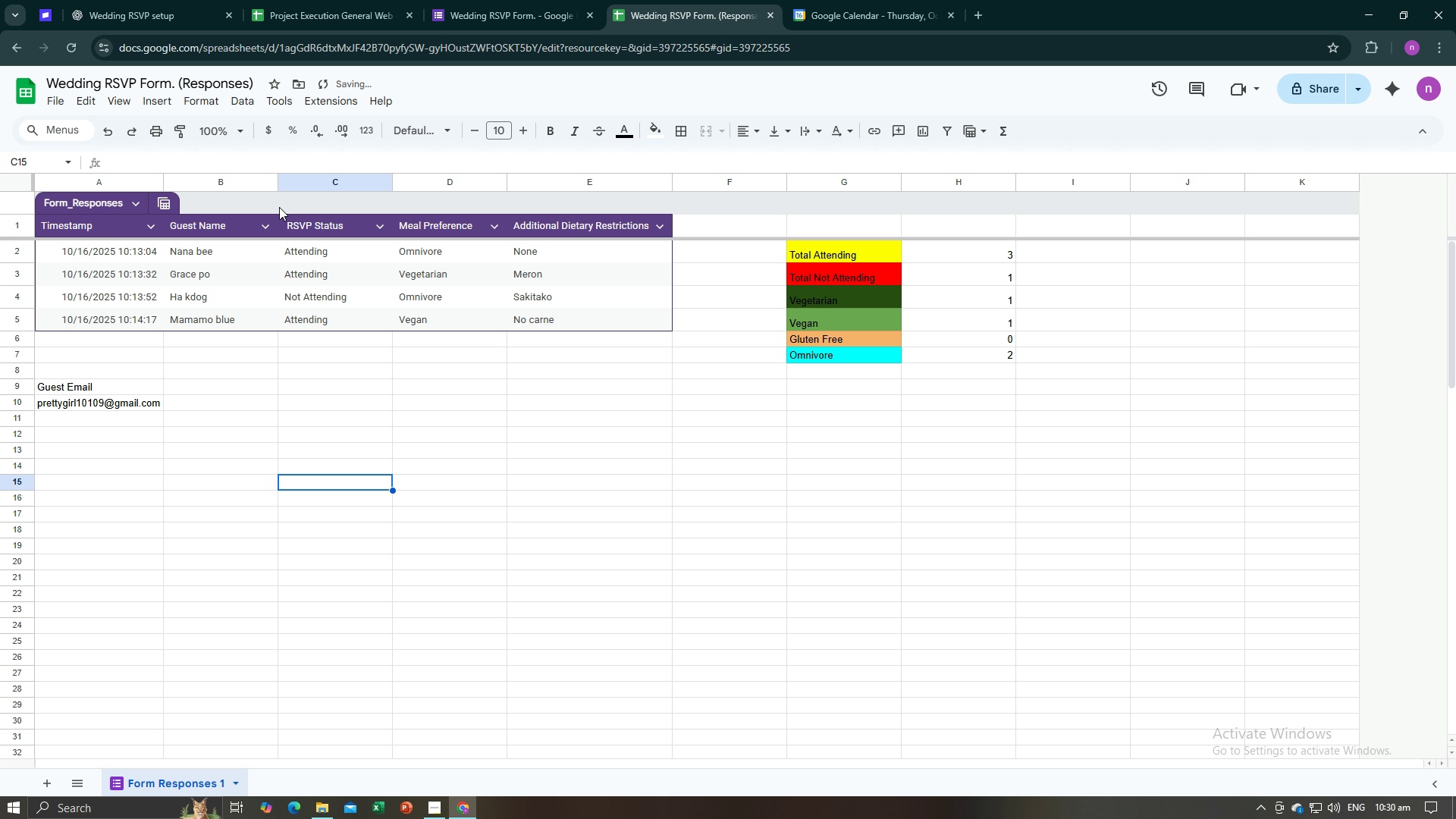 
left_click([167, 0])
 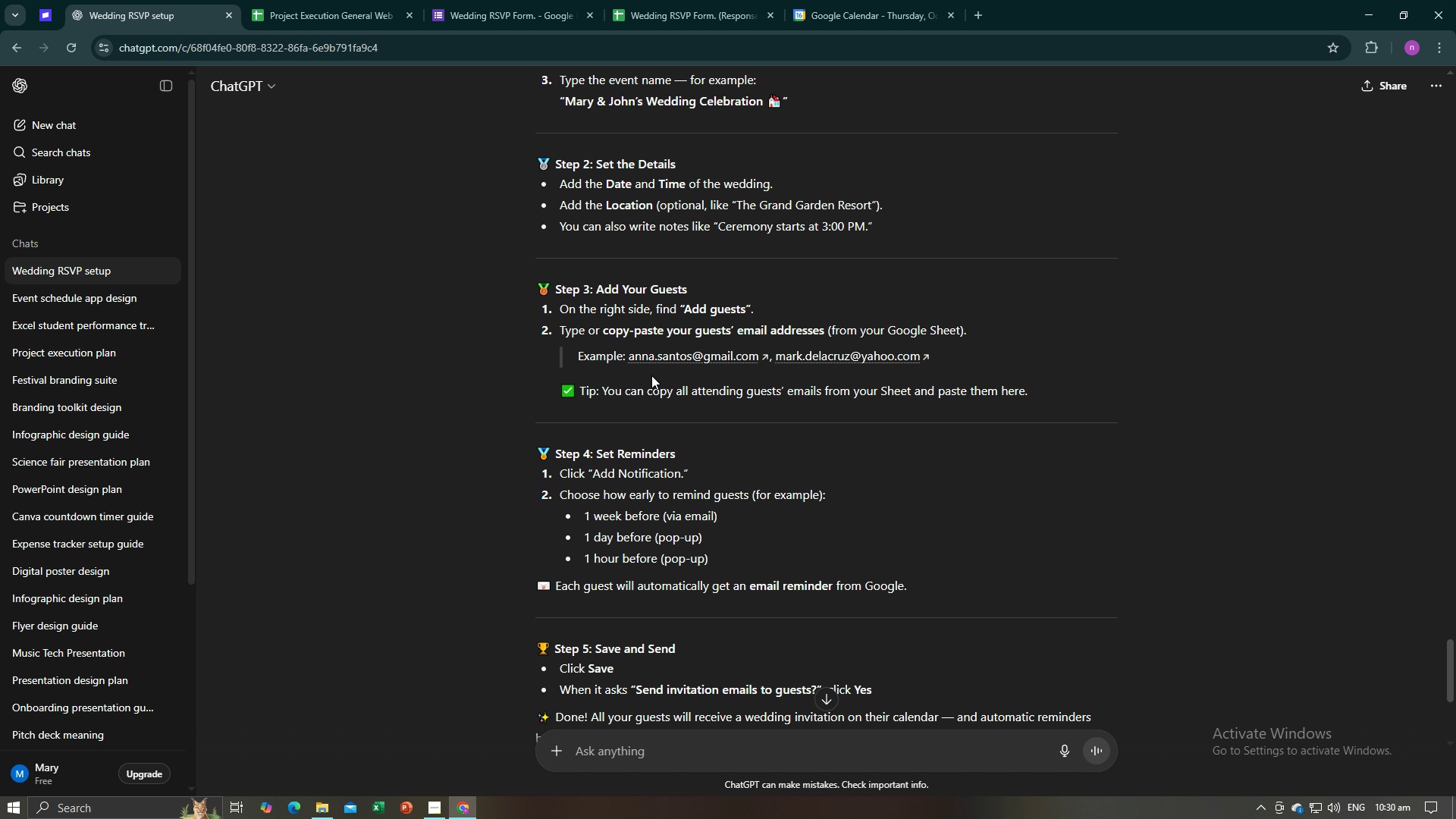 
scroll: coordinate [651, 376], scroll_direction: down, amount: 1.0
 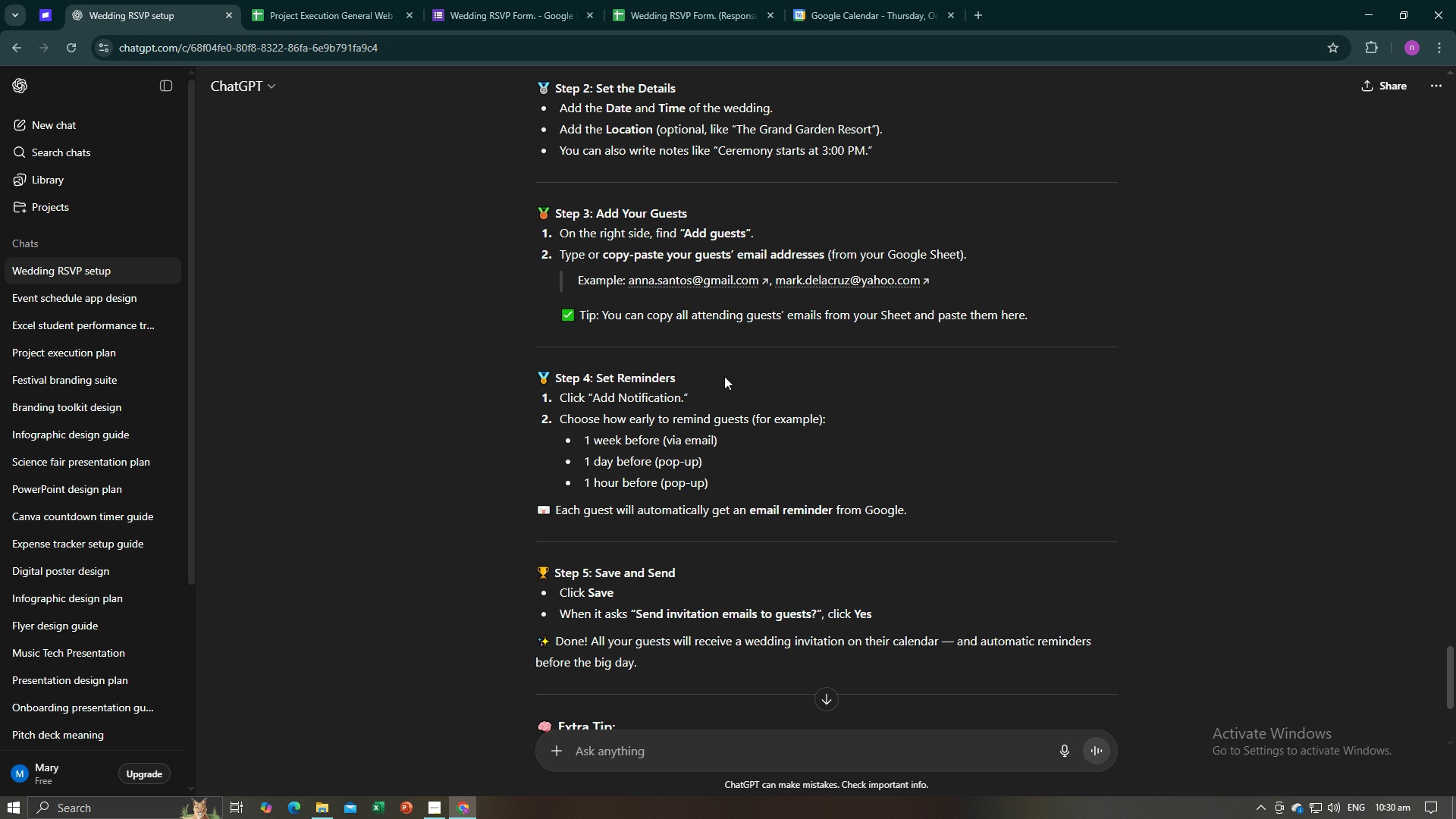 
wait(9.94)
 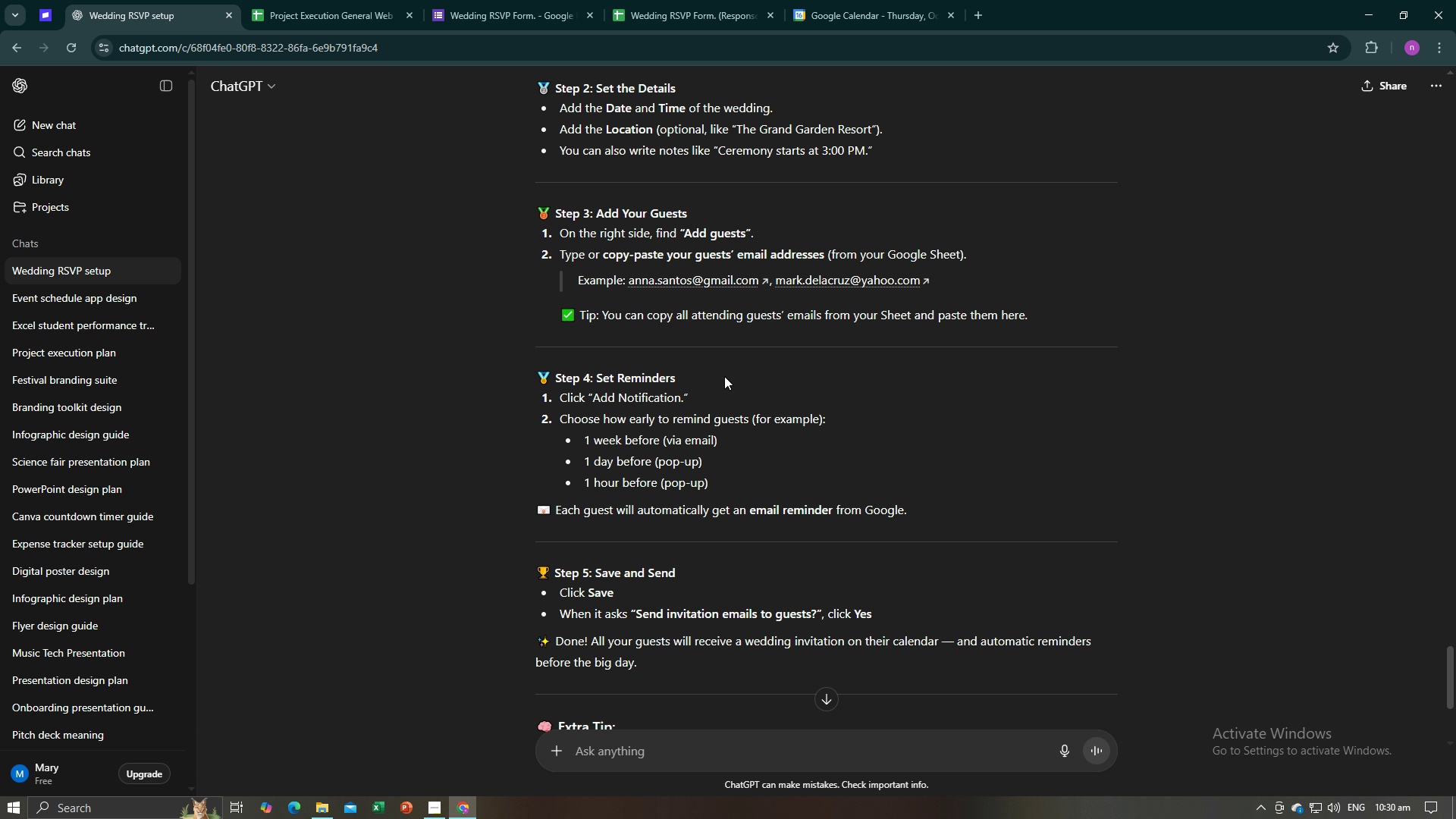 
left_click([514, 220])
 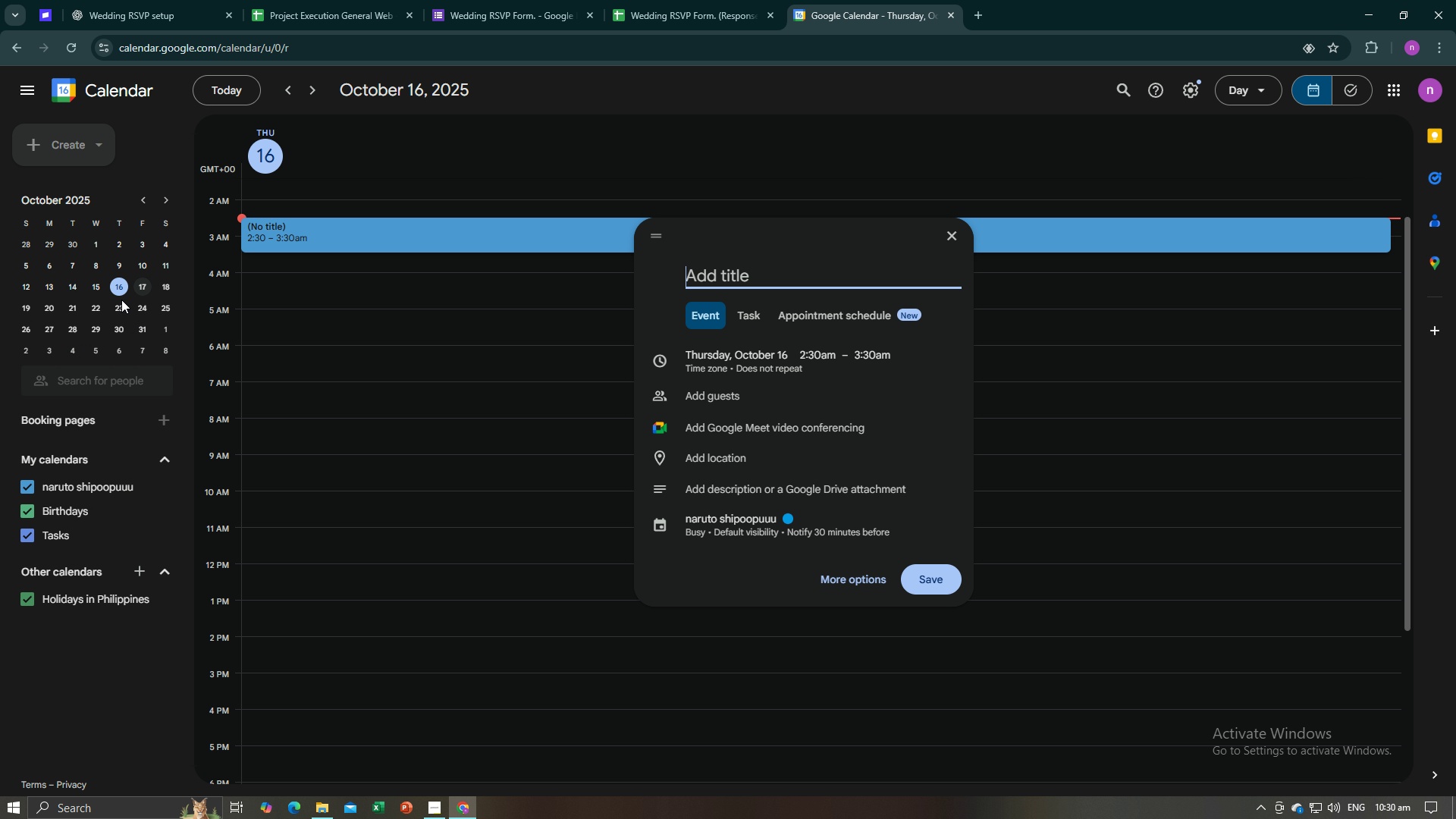 
wait(6.82)
 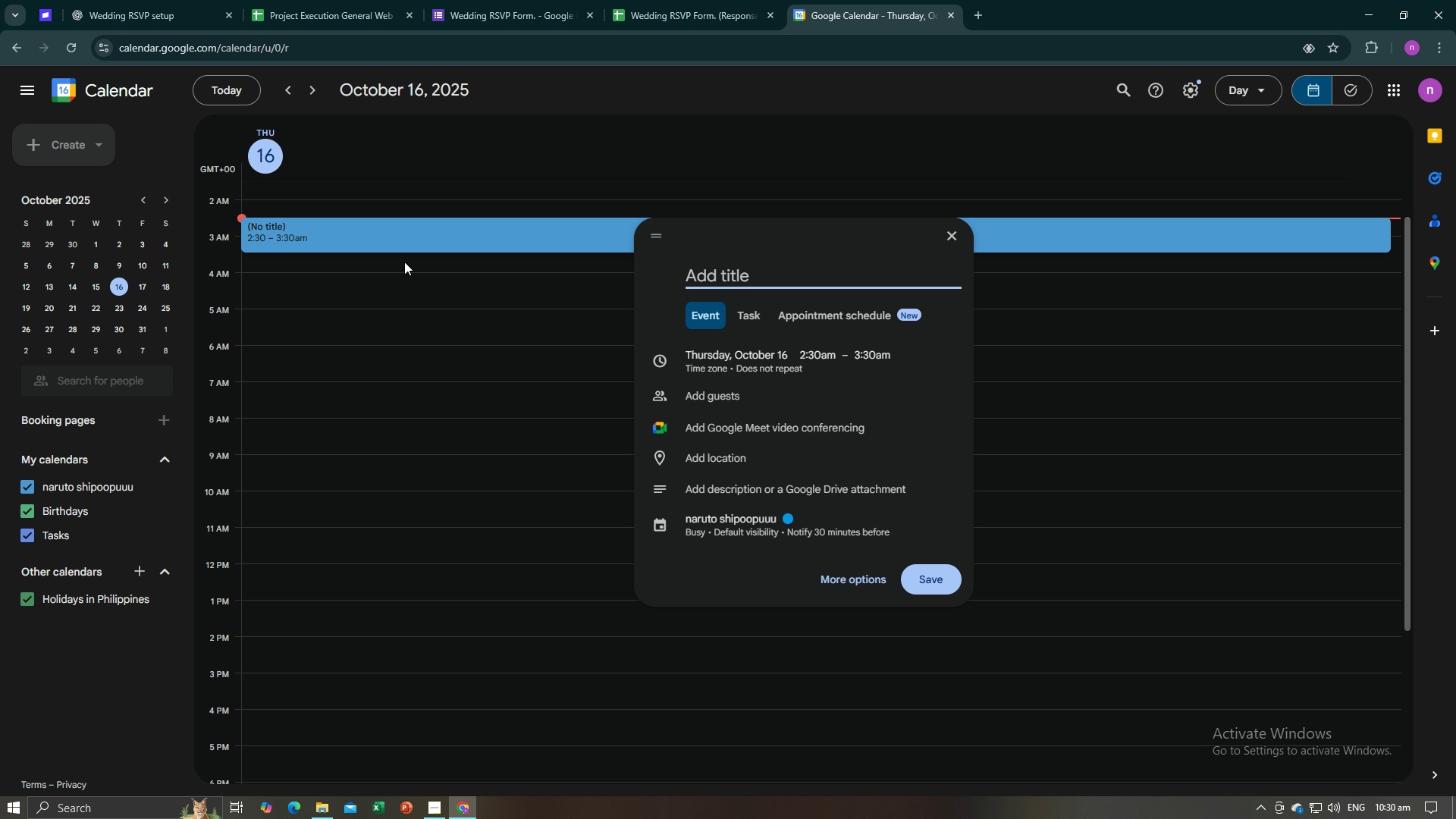 
double_click([162, 203])
 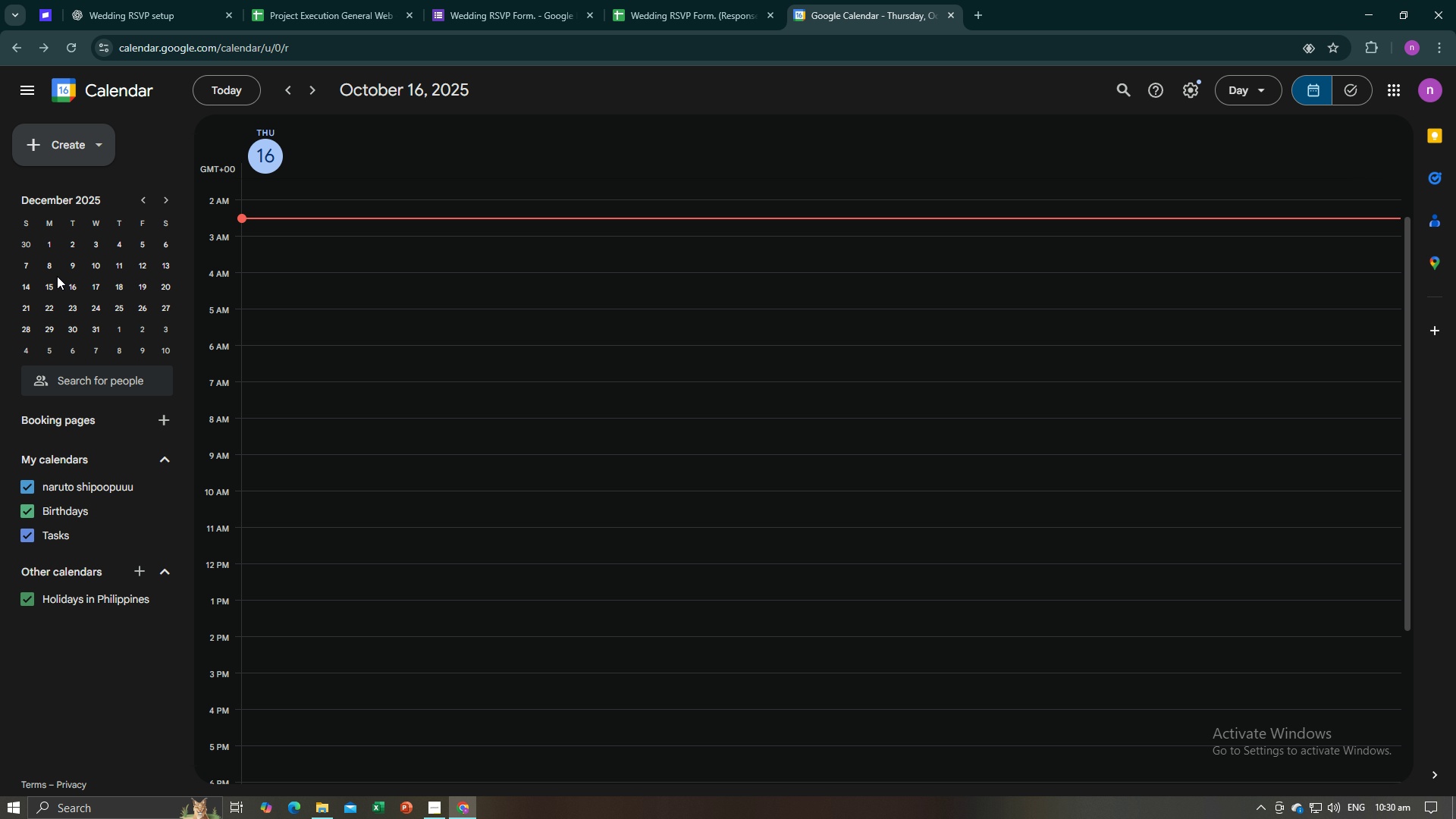 
left_click([52, 265])
 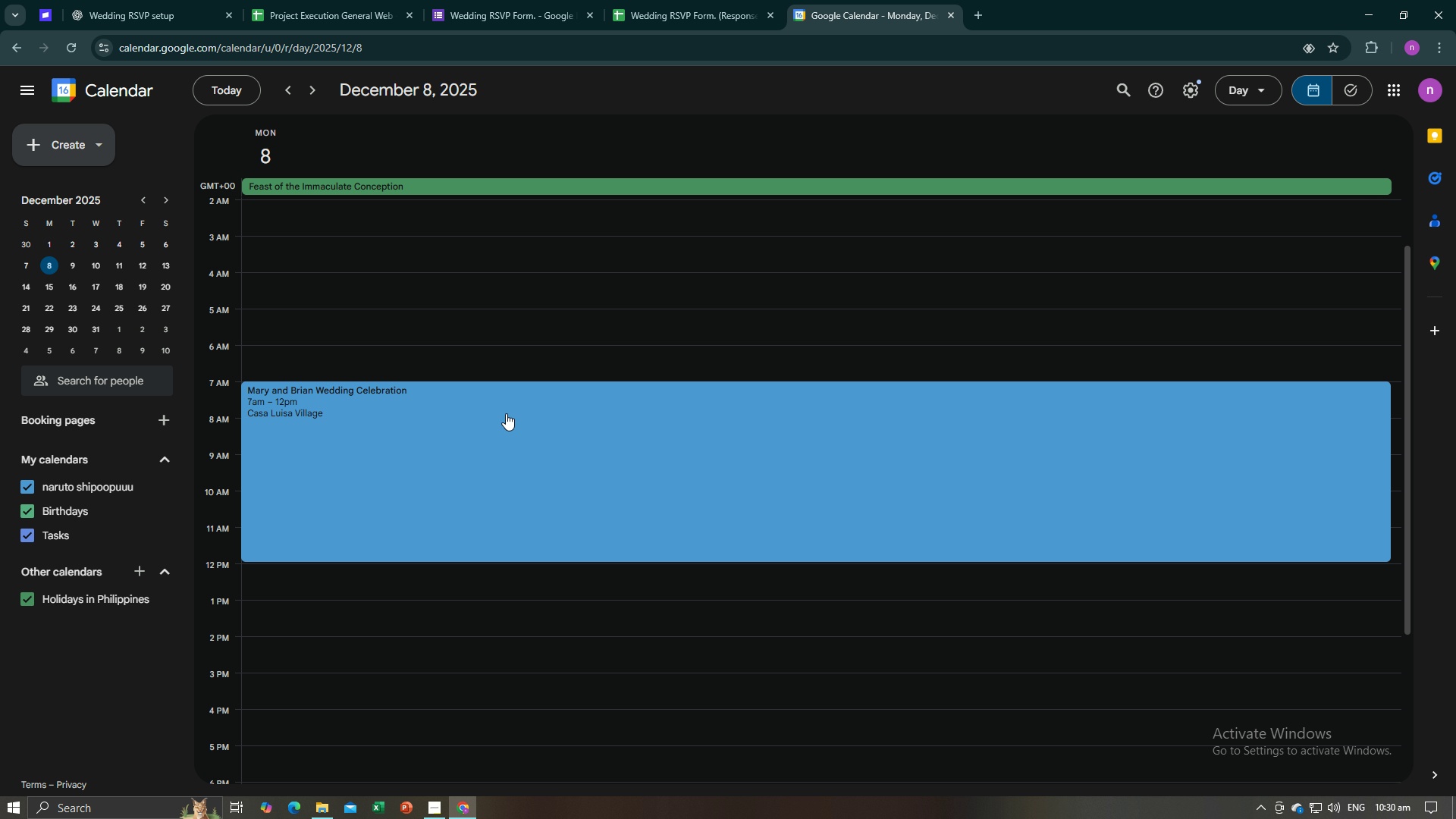 
double_click([506, 413])
 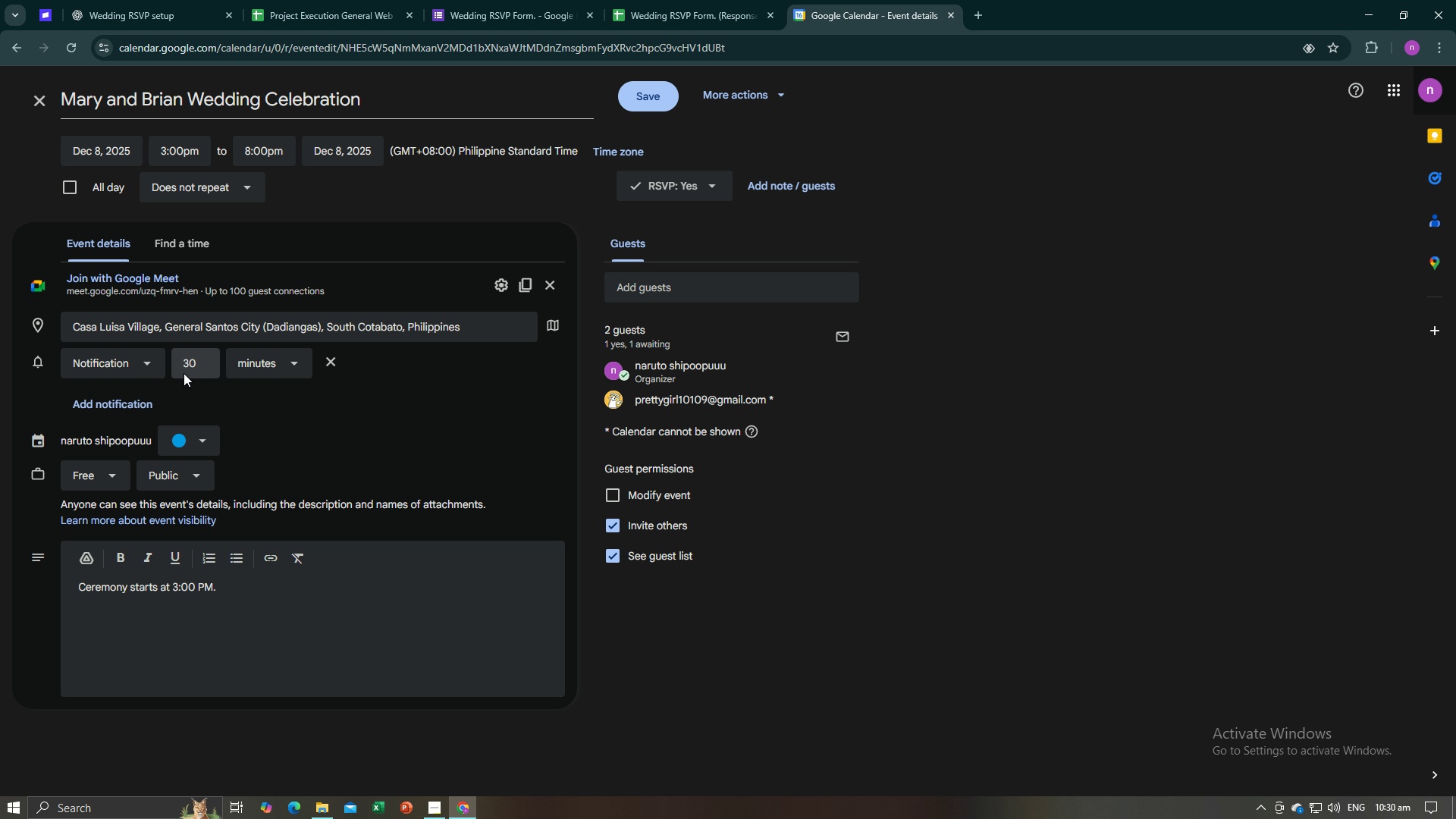 
wait(5.66)
 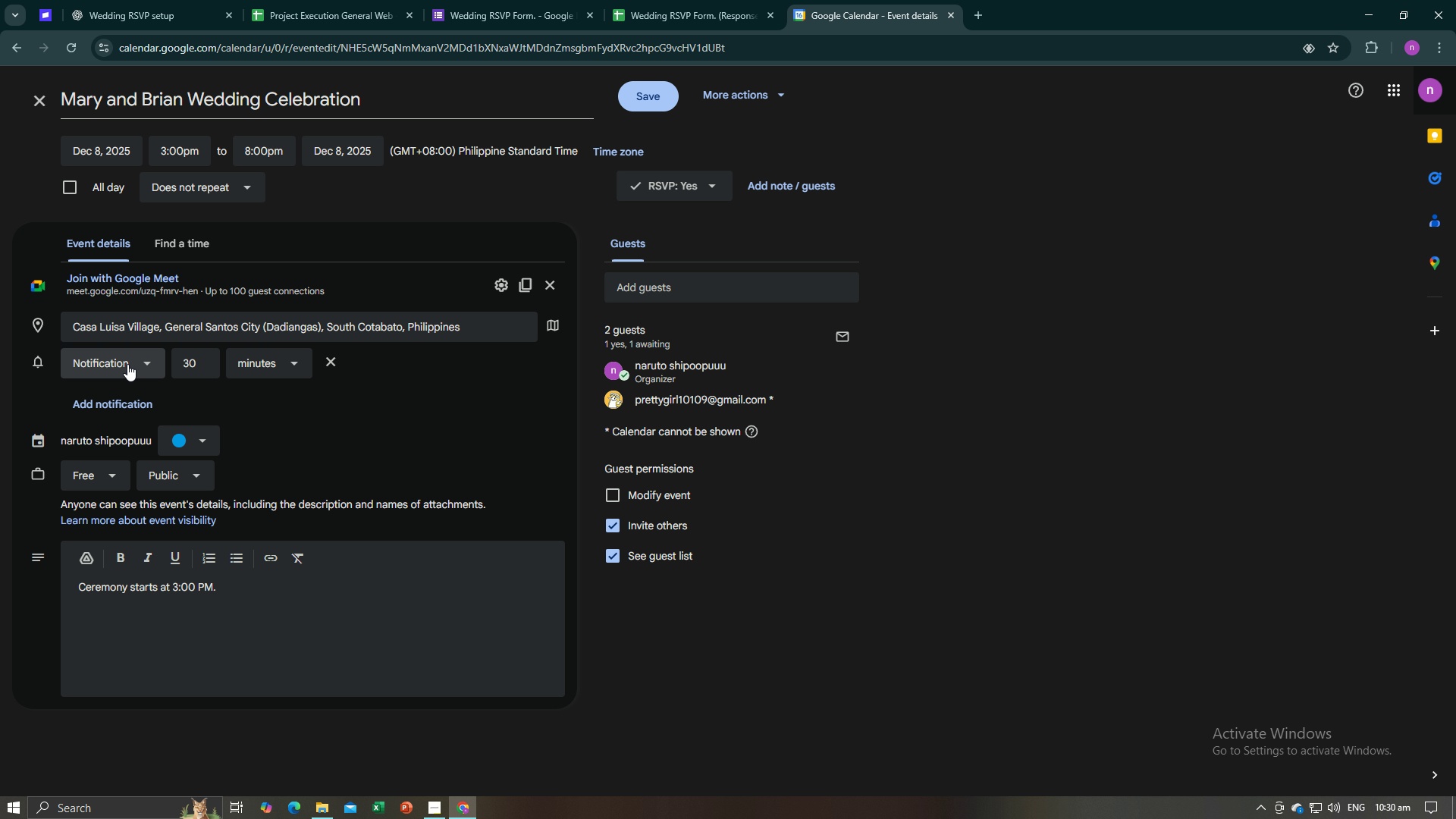 
left_click([147, 367])
 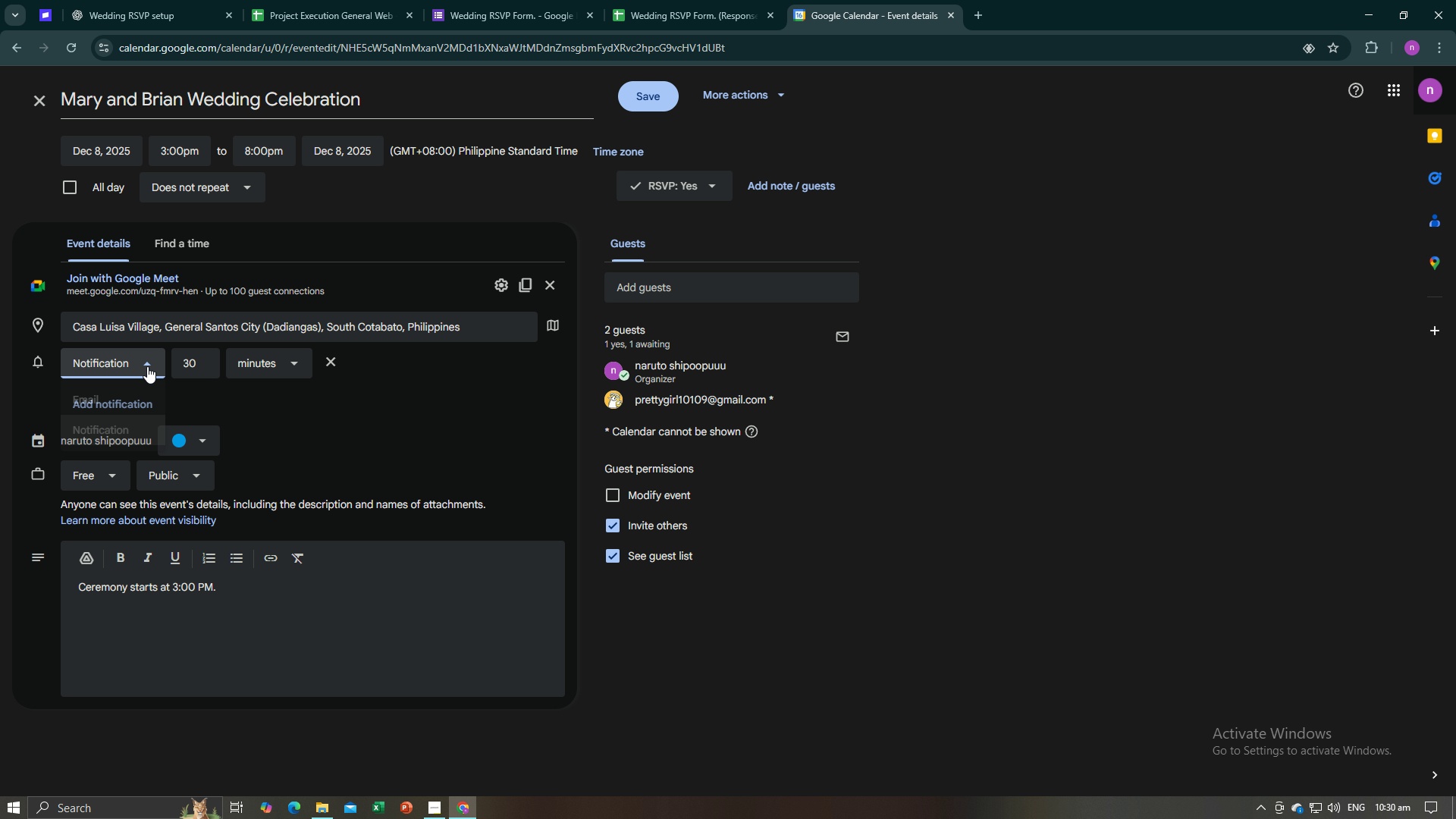 
left_click([147, 367])
 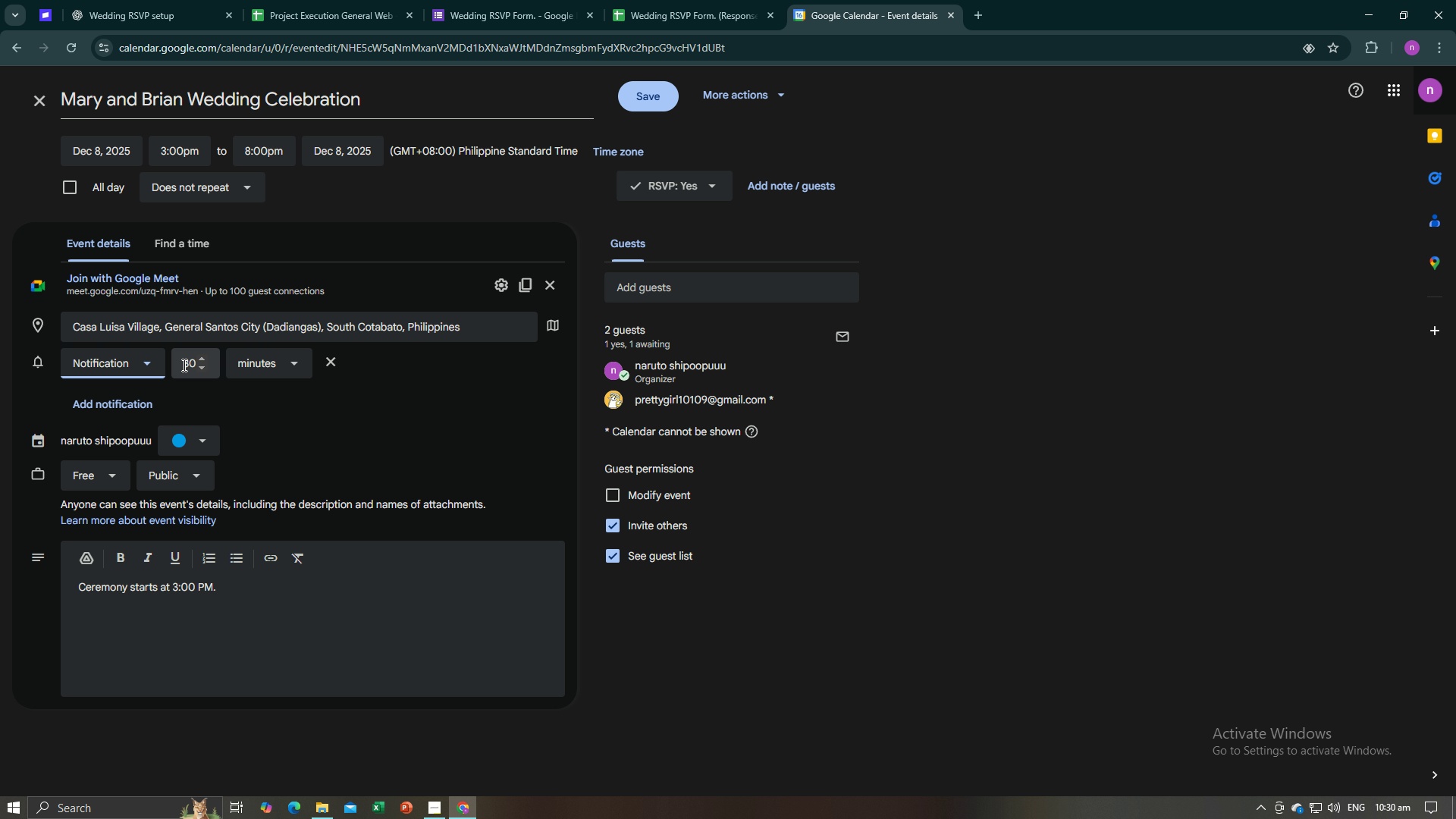 
left_click([183, 365])
 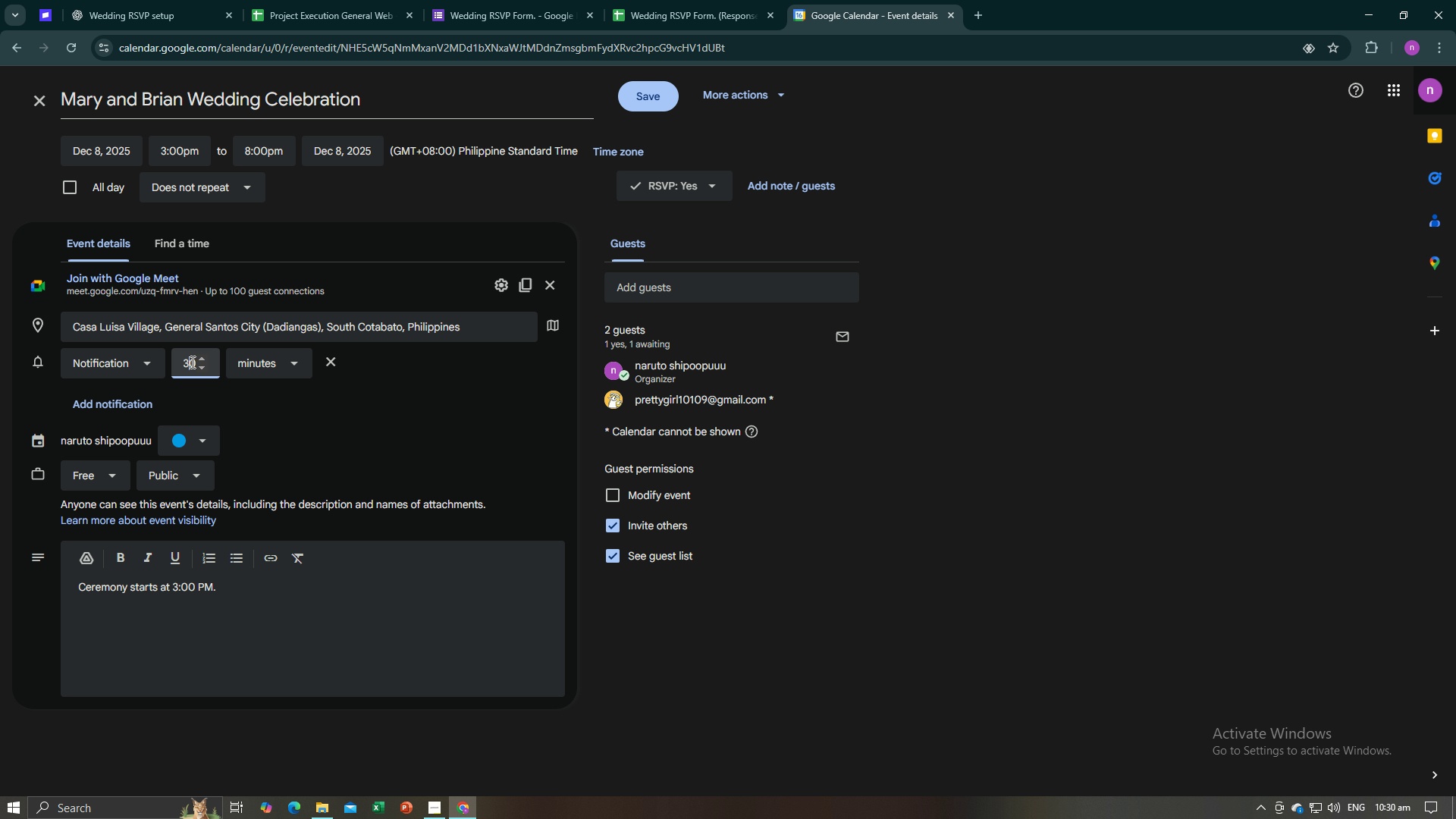 
left_click_drag(start_coordinate=[191, 362], to_coordinate=[168, 368])
 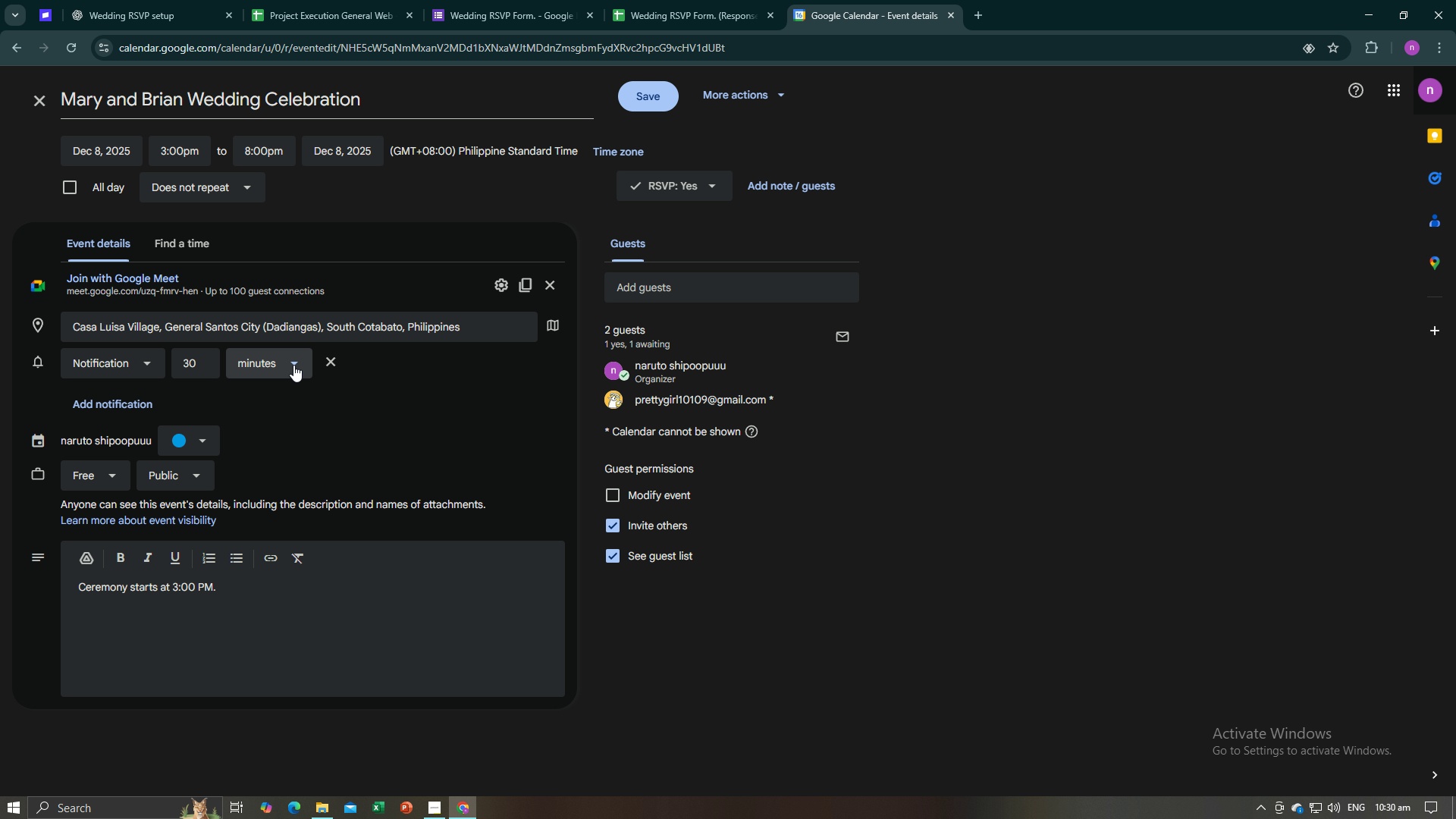 
left_click([293, 365])
 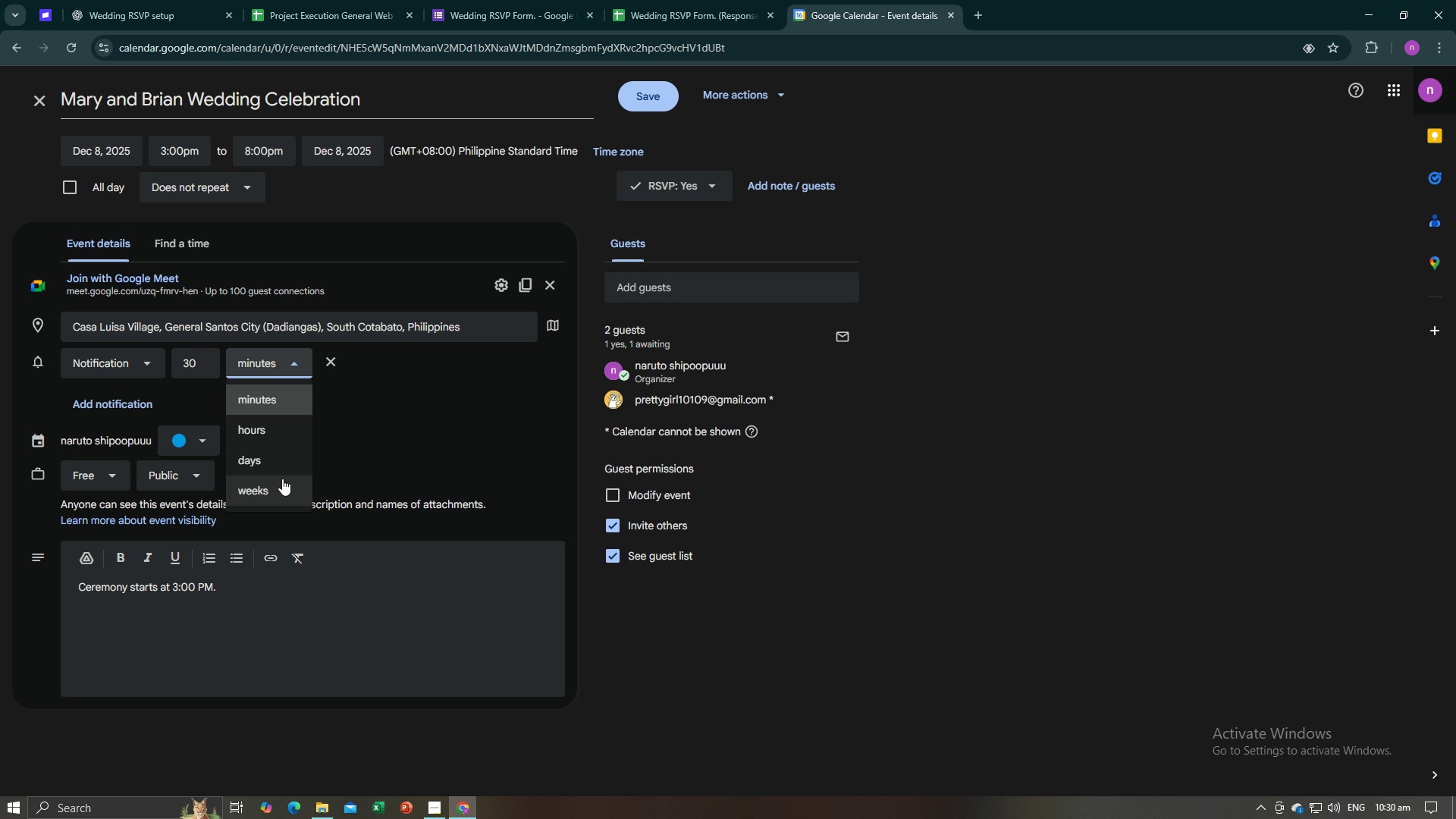 
left_click([282, 479])
 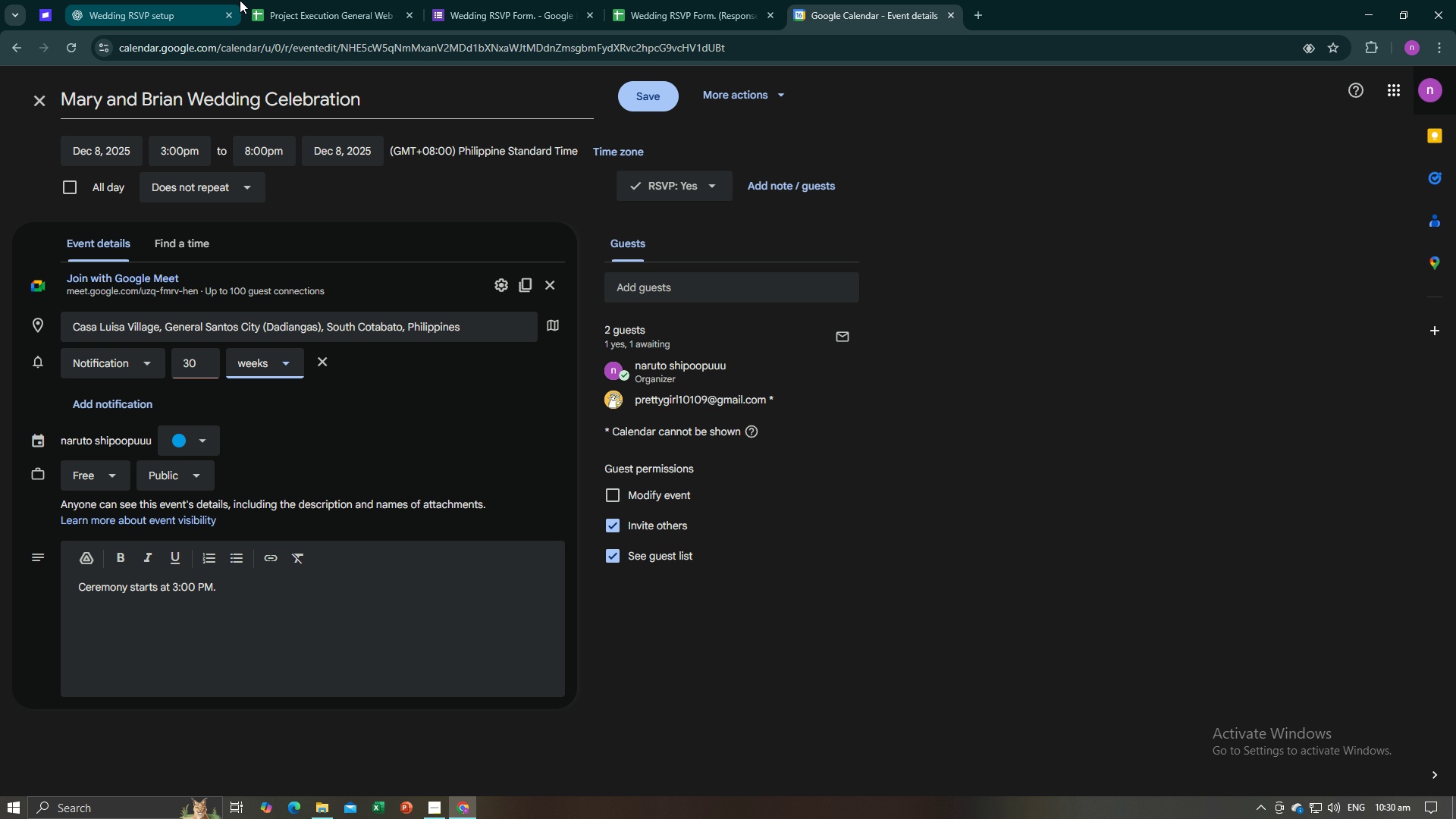 
left_click([147, 0])
 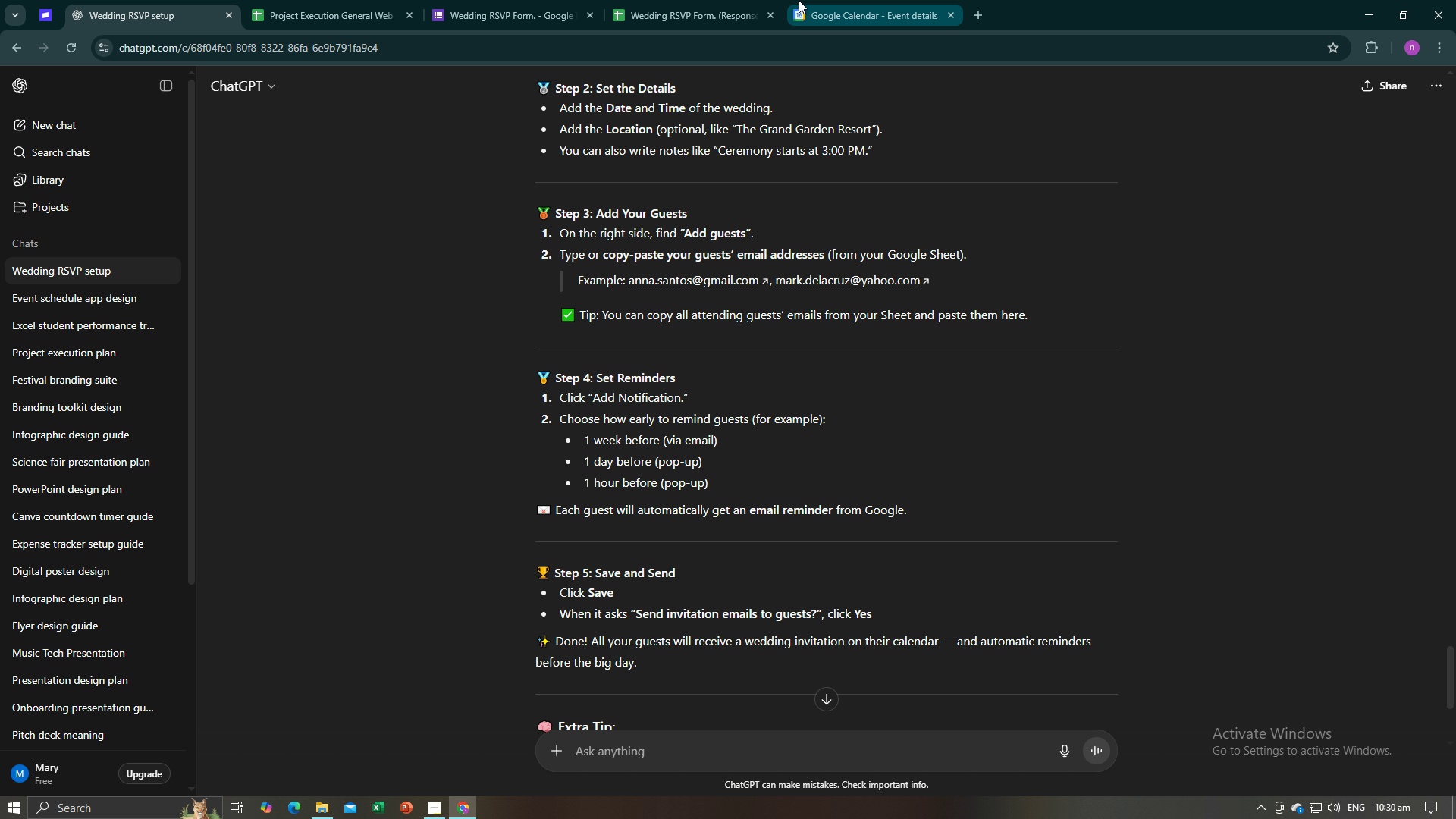 
left_click([802, 0])
 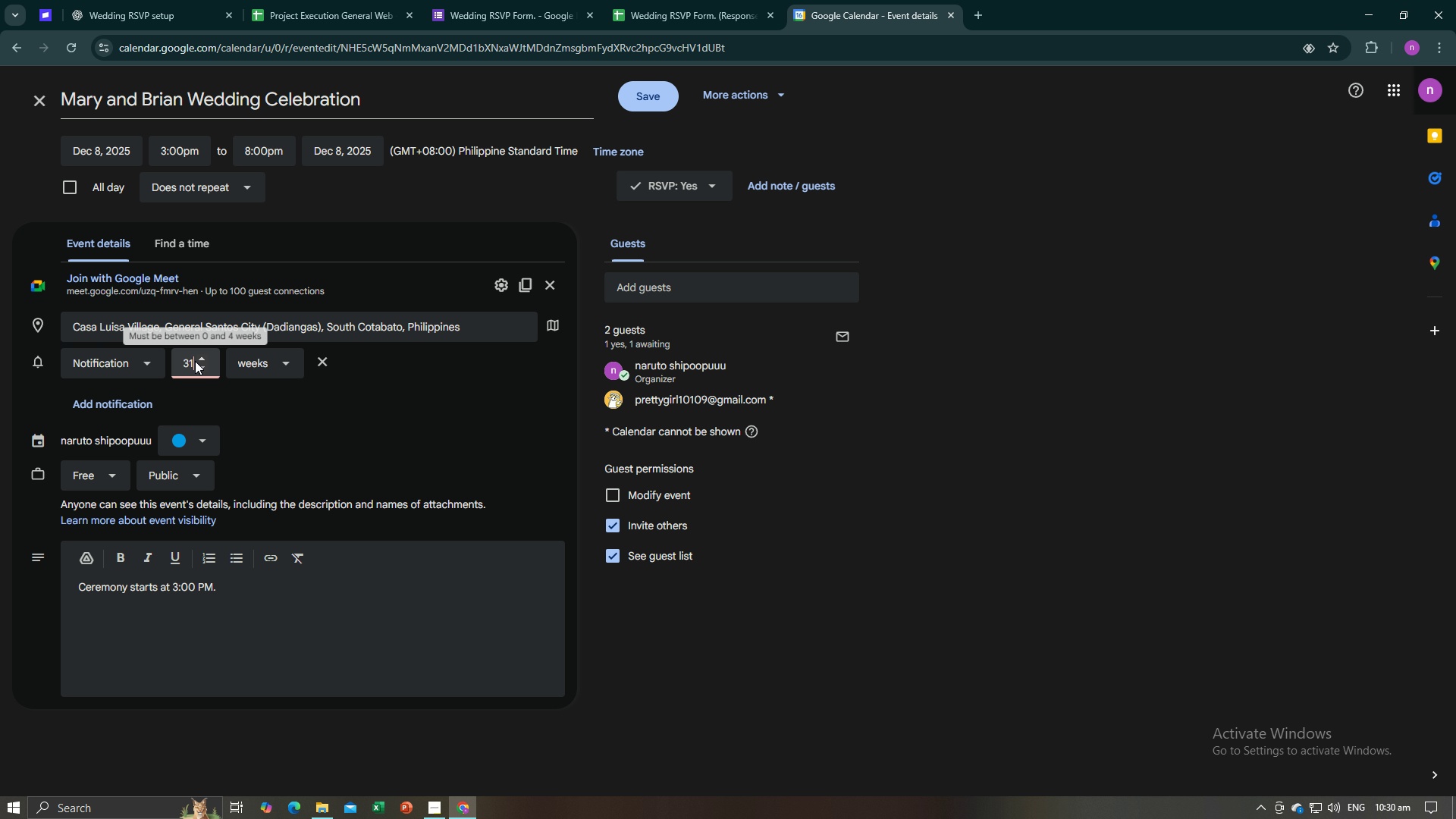 
left_click_drag(start_coordinate=[194, 361], to_coordinate=[180, 361])
 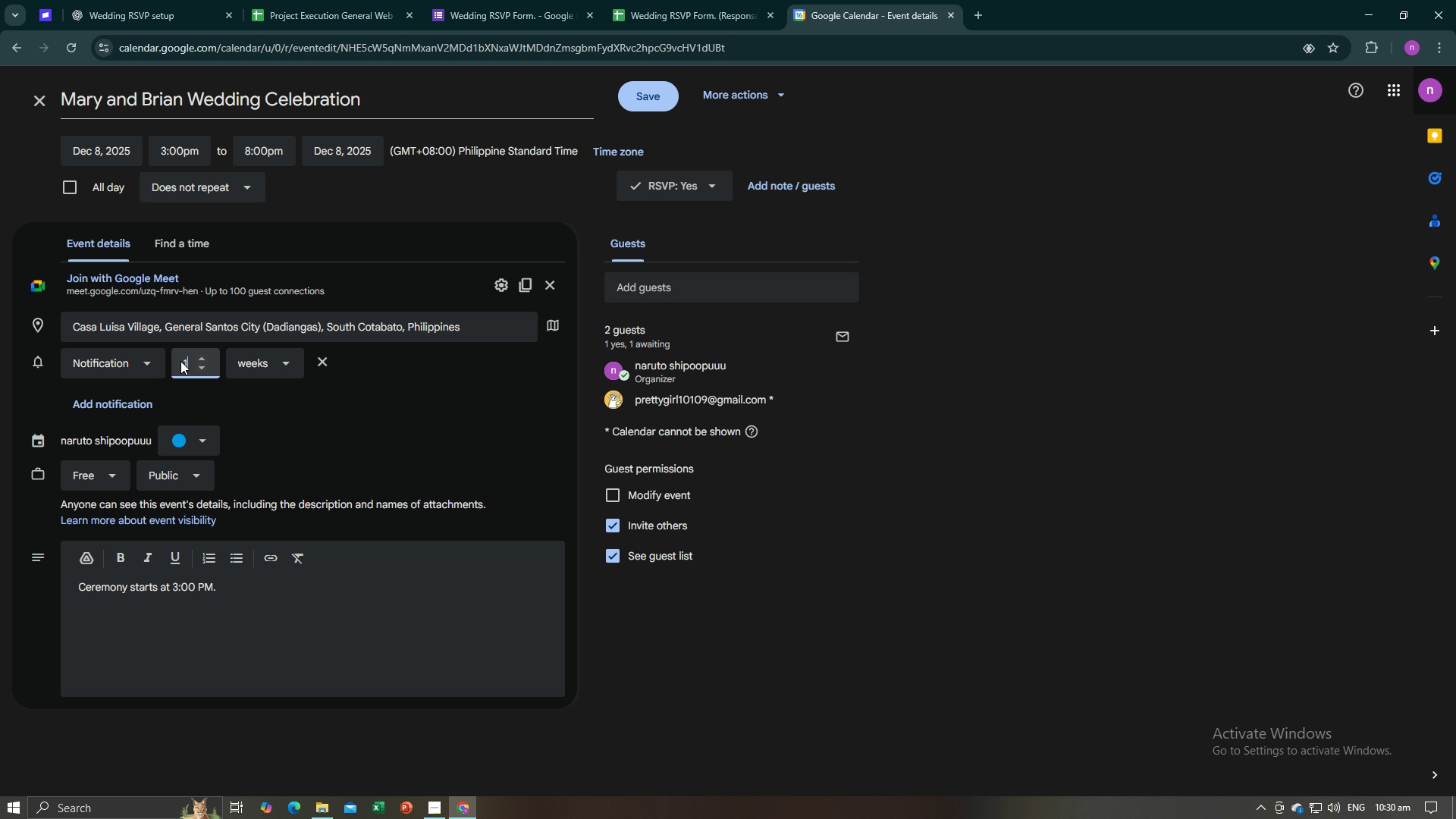 
key(1)
 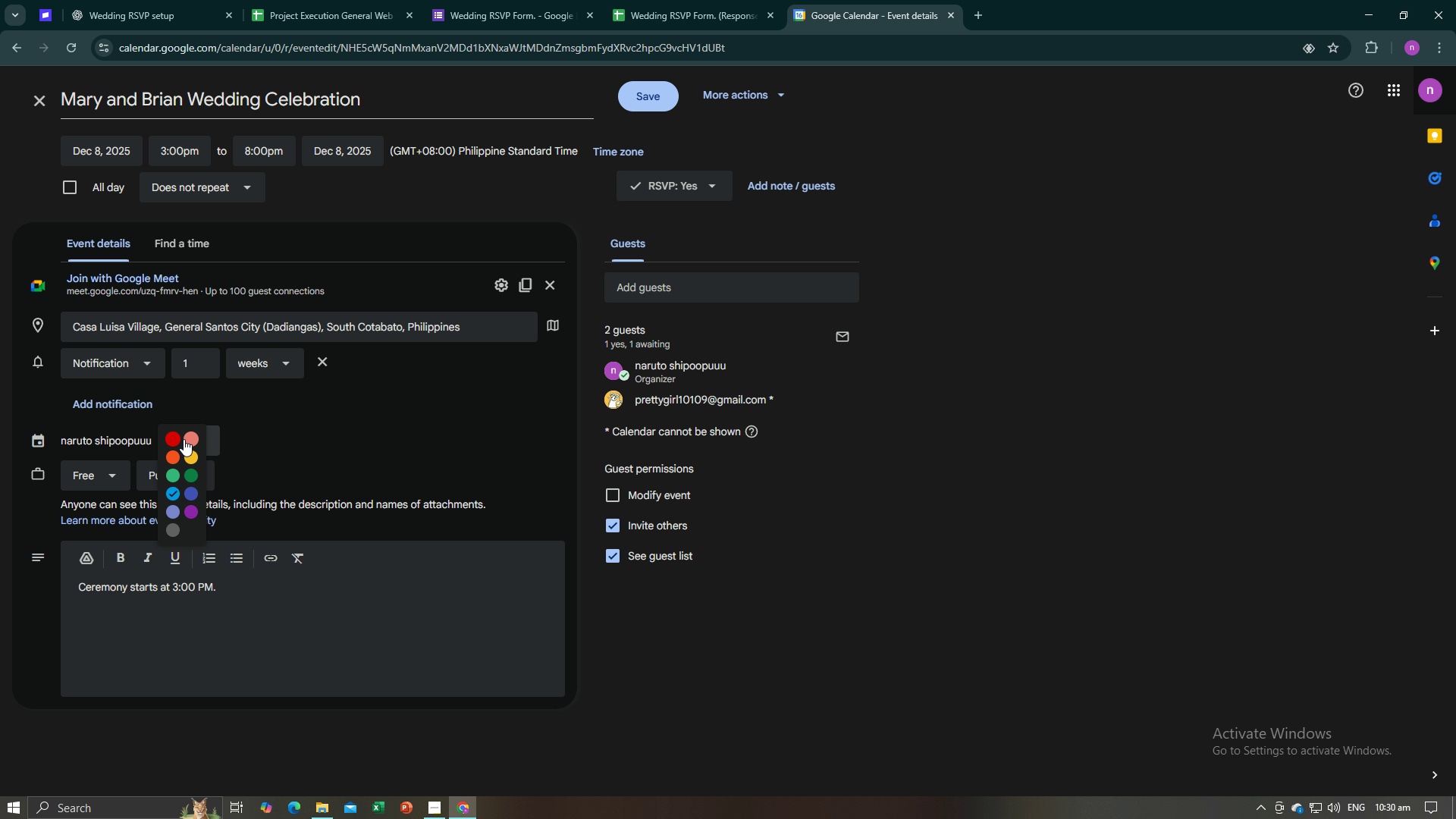 
left_click([192, 434])
 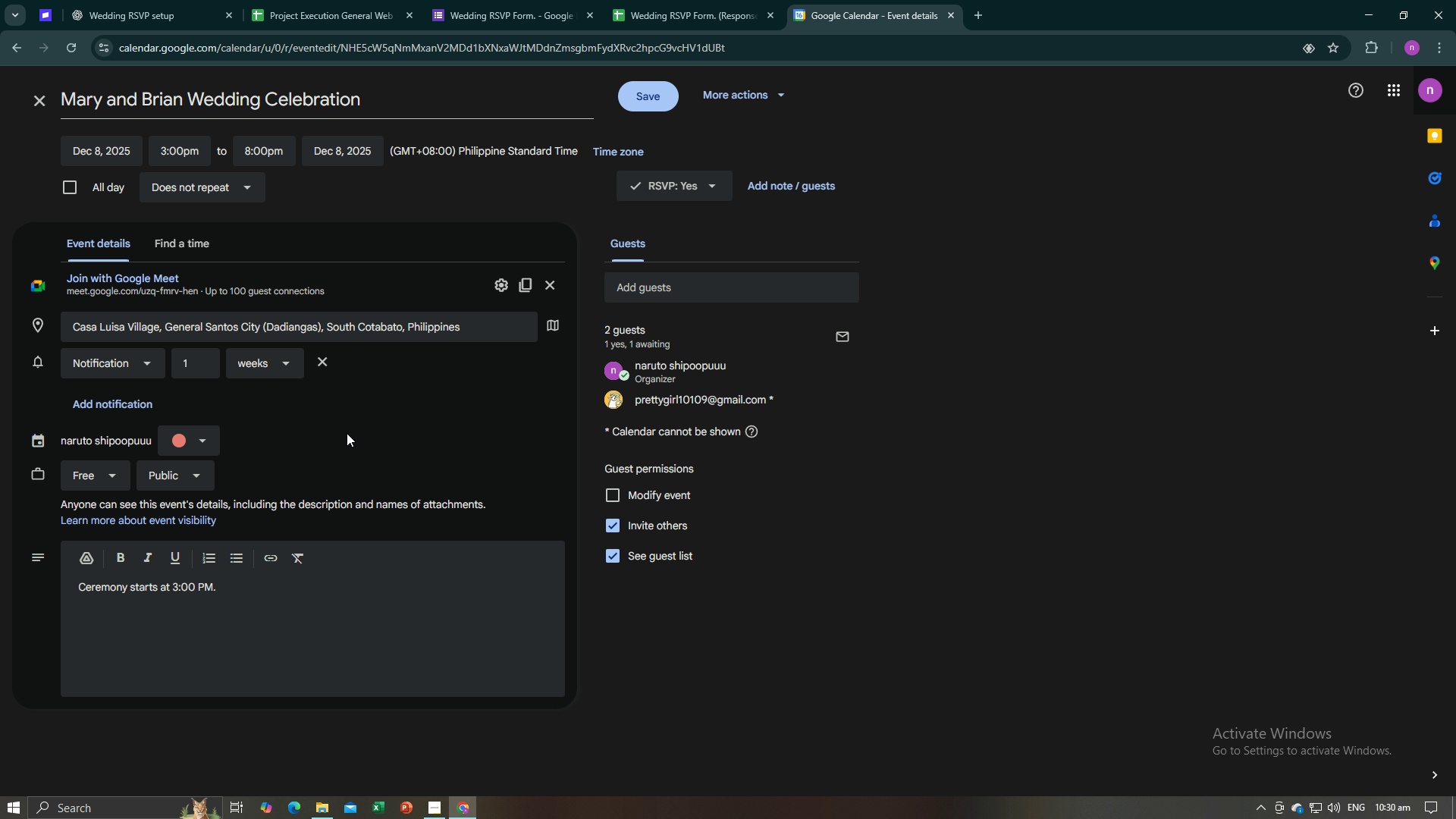 
left_click([342, 435])
 